 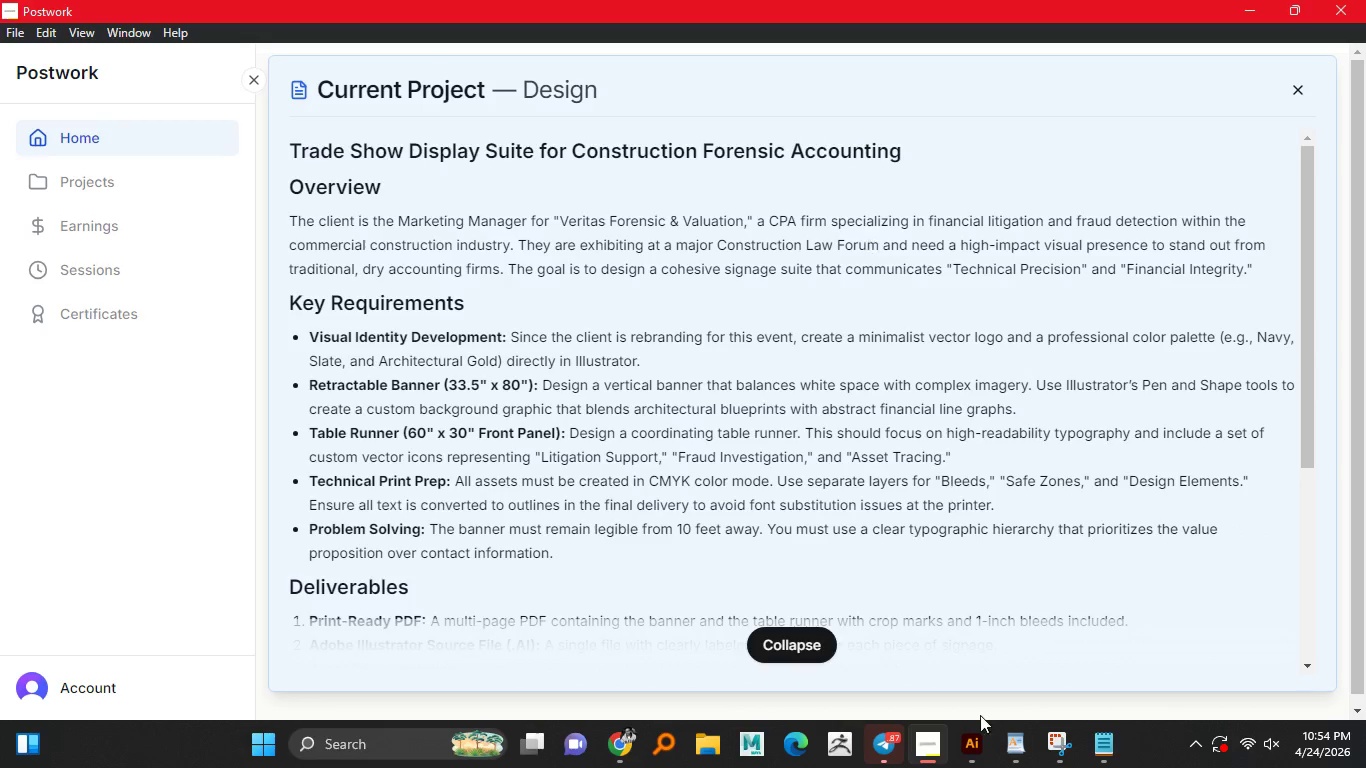 
scroll: coordinate [703, 571], scroll_direction: down, amount: 2.0
 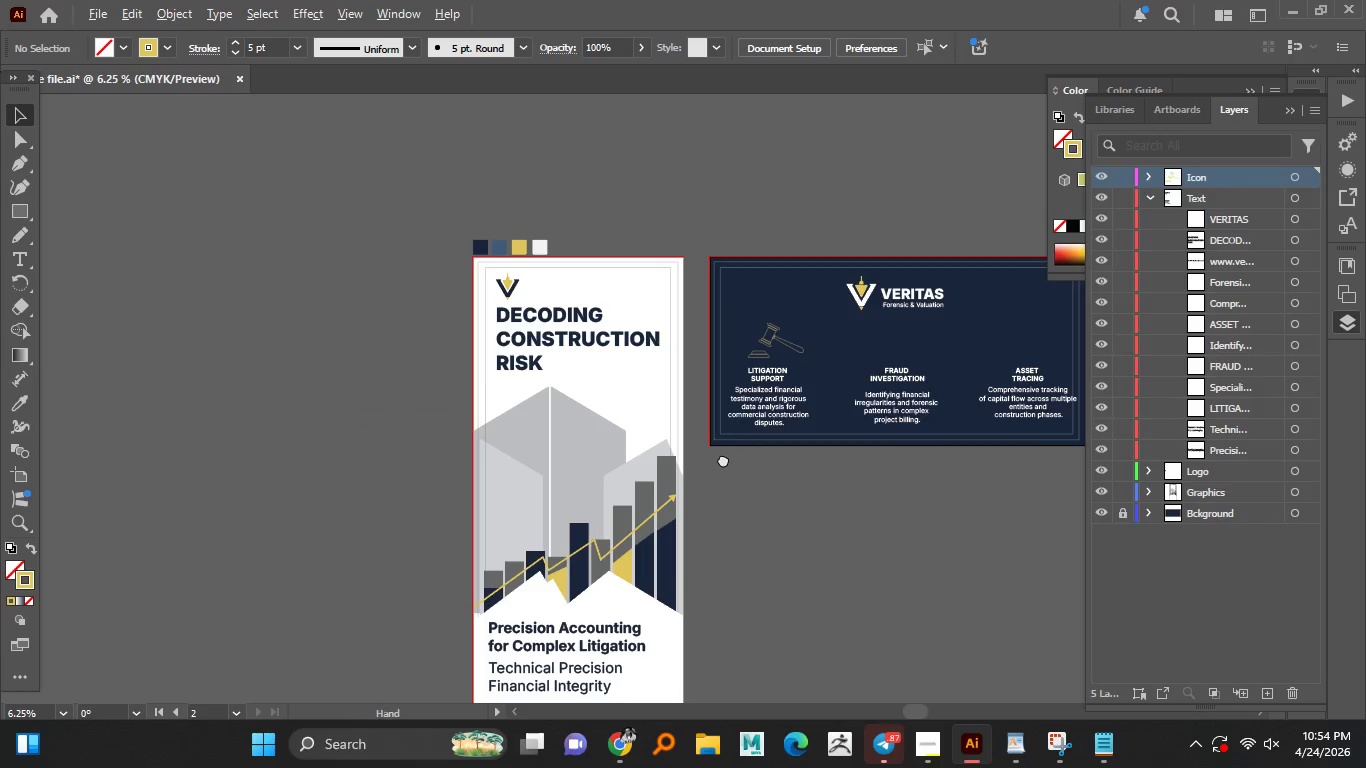 
hold_key(key=AltLeft, duration=1.5)
 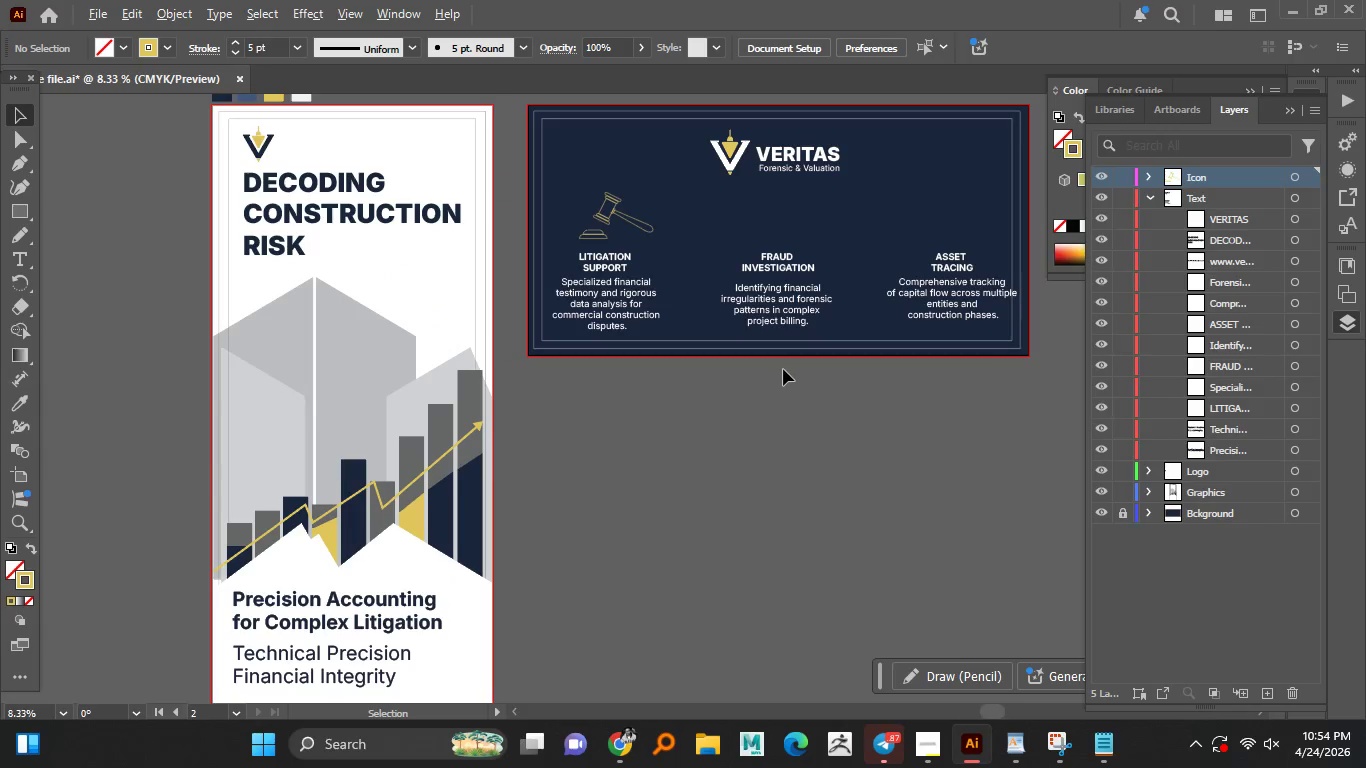 
hold_key(key=AltLeft, duration=1.5)
scroll: coordinate [788, 367], scroll_direction: up, amount: 1.0
 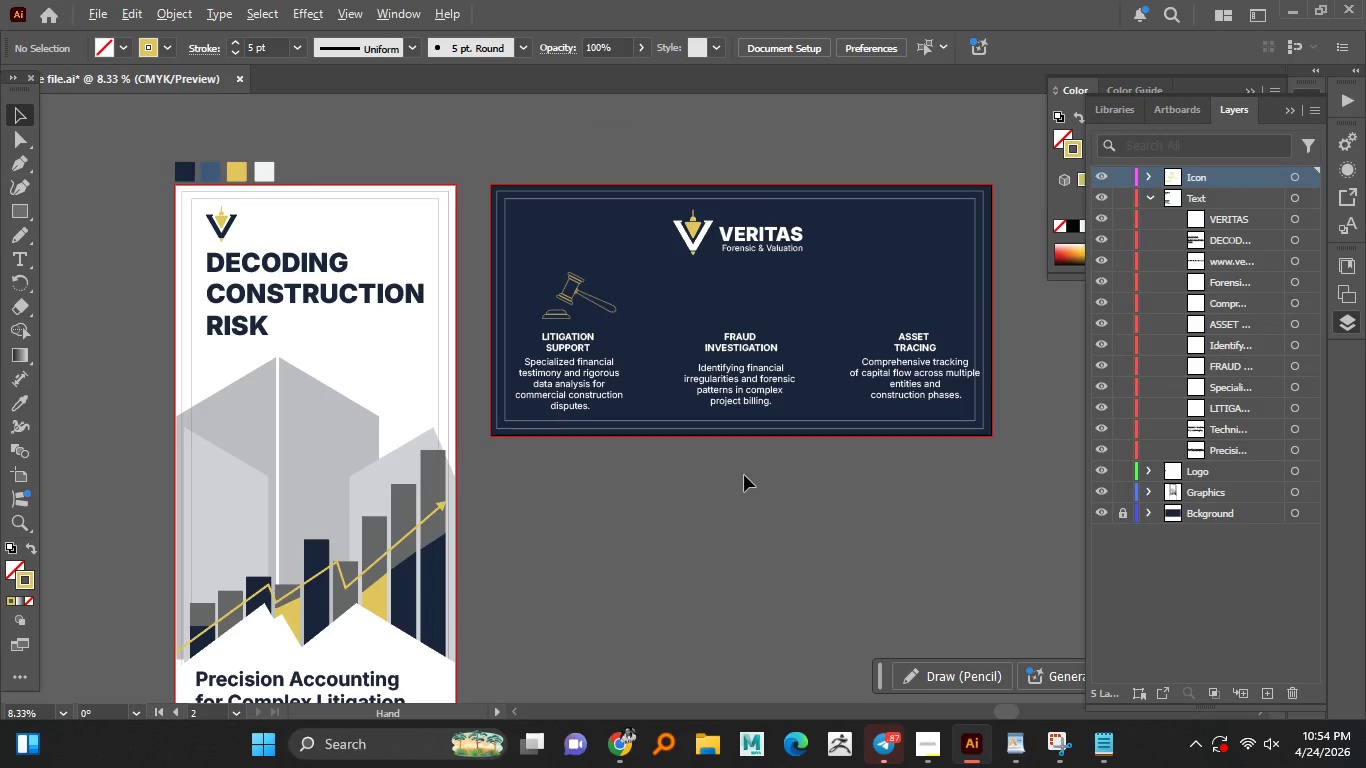 
hold_key(key=AltLeft, duration=1.5)
 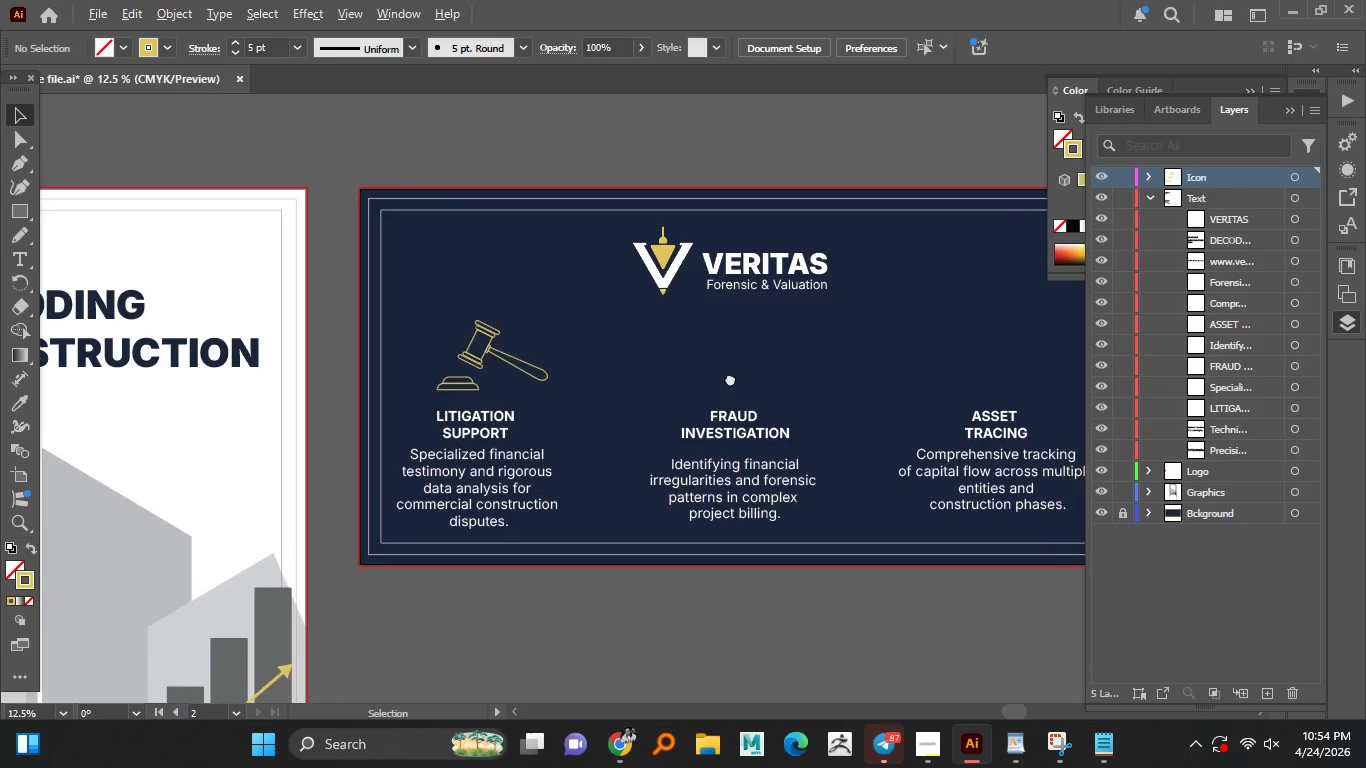 
hold_key(key=AltLeft, duration=1.5)
 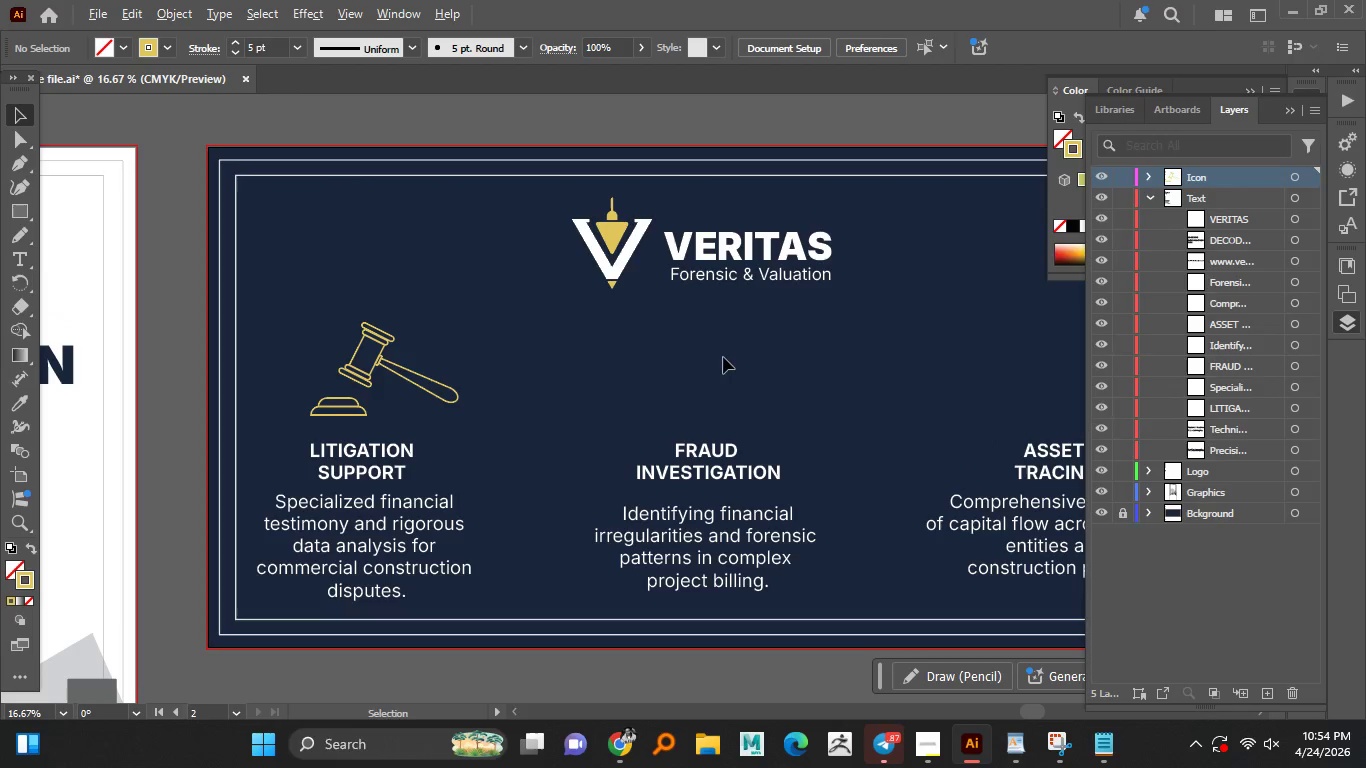 
scroll: coordinate [654, 246], scroll_direction: up, amount: 1.0
 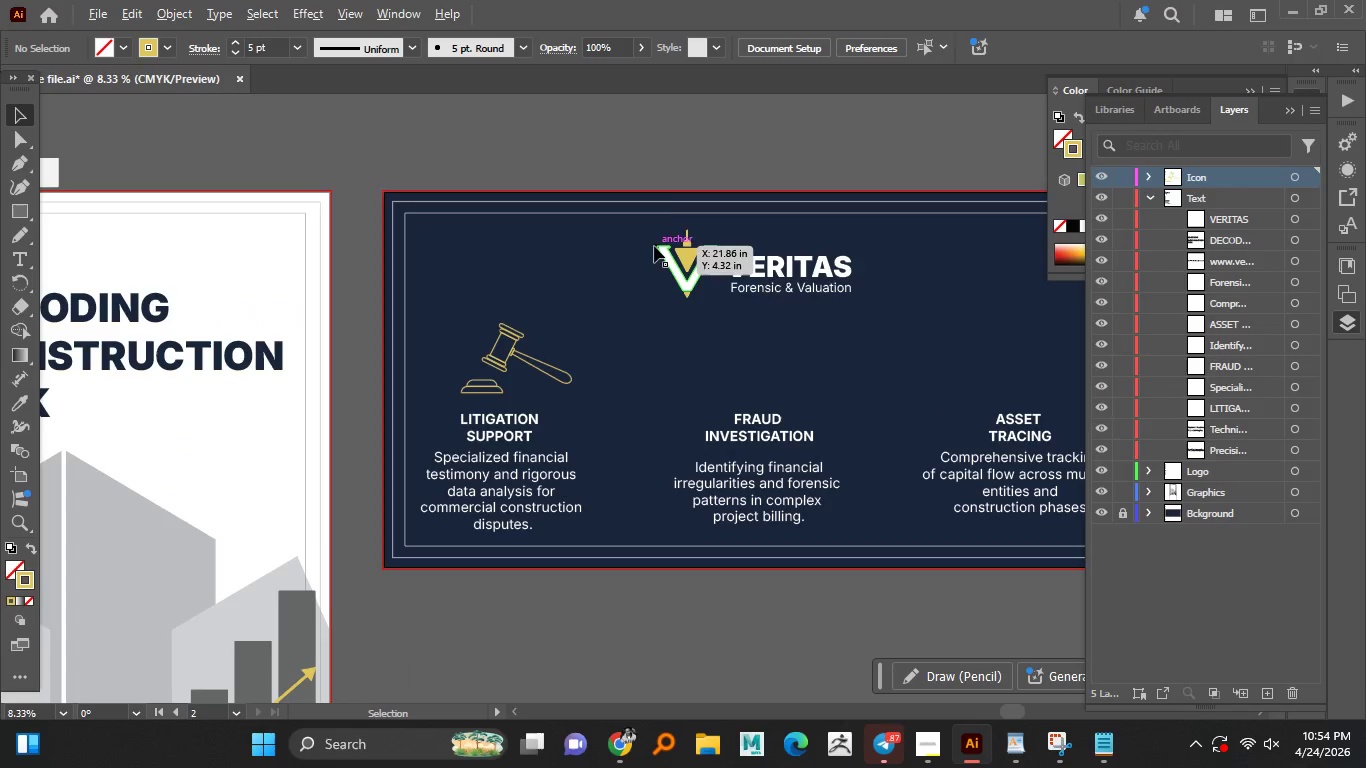 
hold_key(key=AltLeft, duration=1.5)
 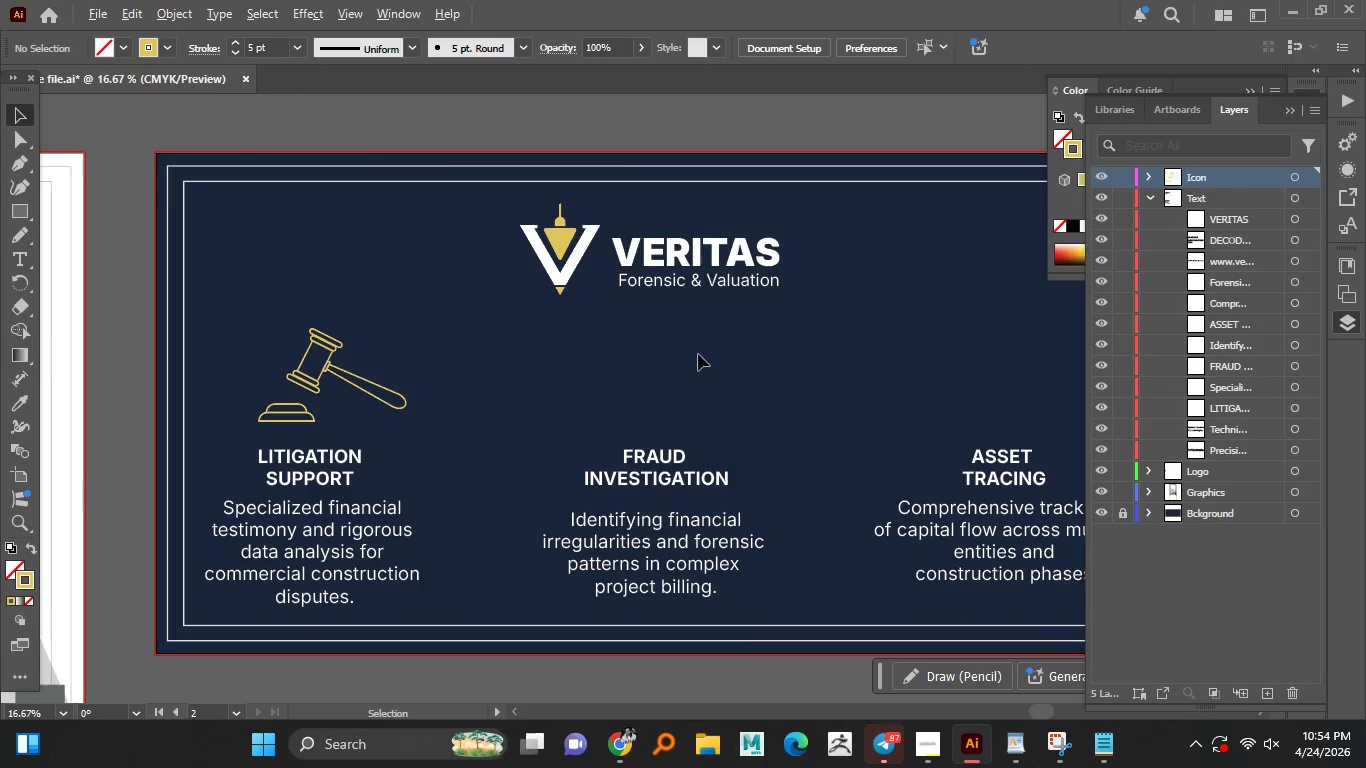 
scroll: coordinate [709, 359], scroll_direction: up, amount: 1.0
 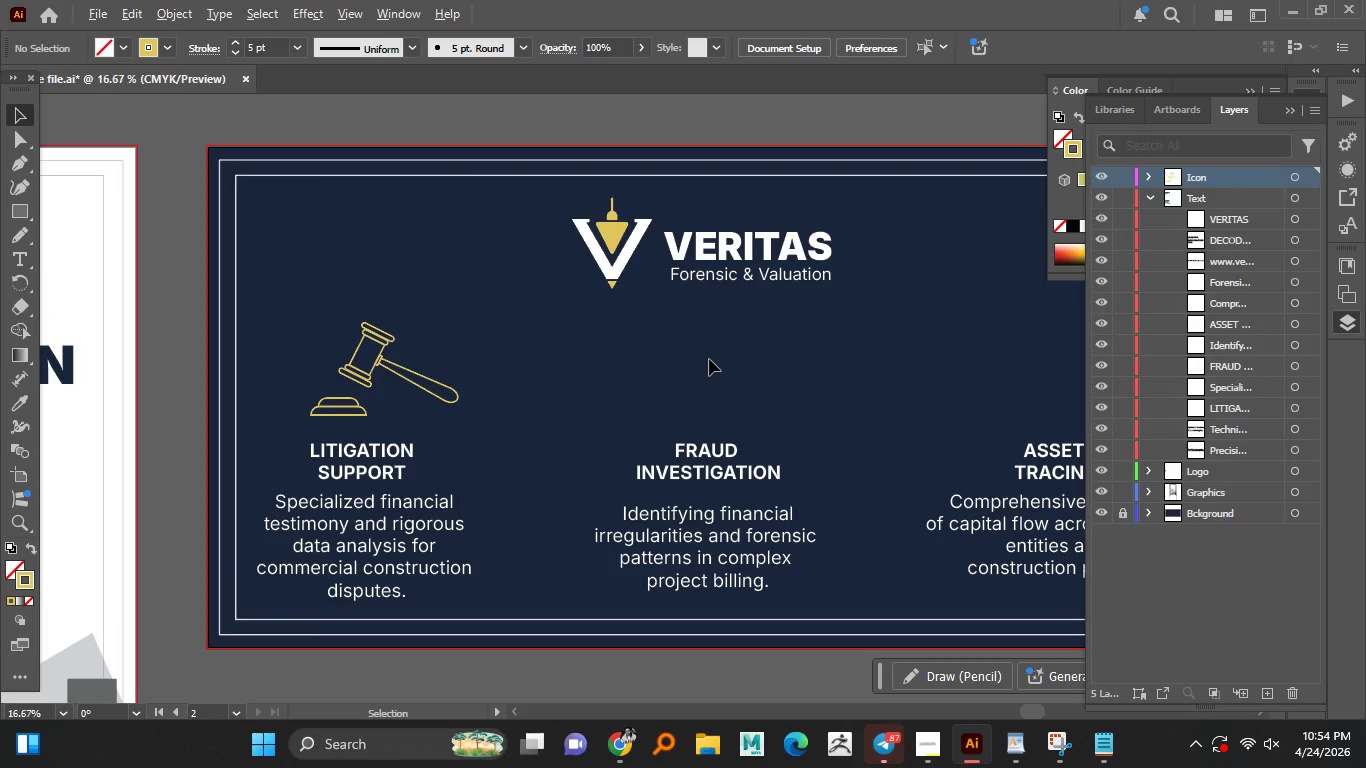 
hold_key(key=AltLeft, duration=1.5)
 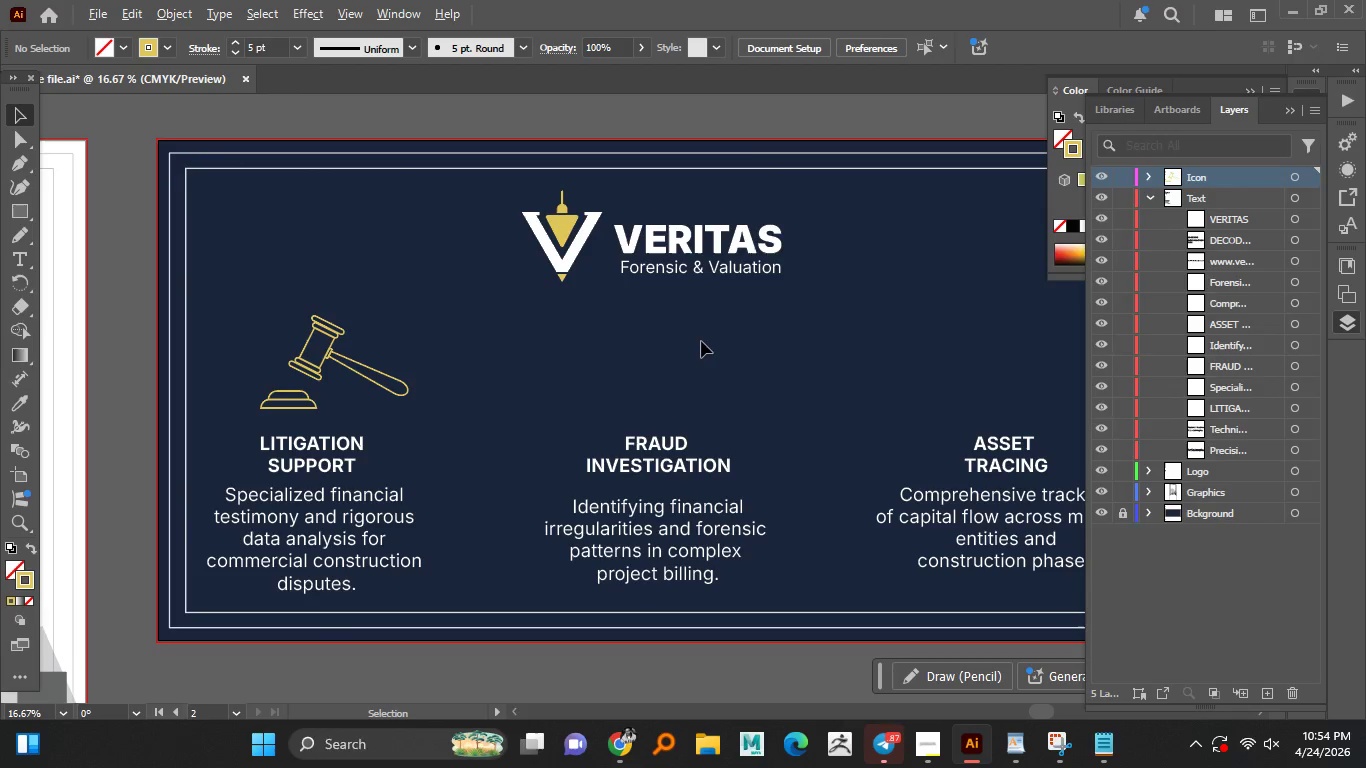 
hold_key(key=AltLeft, duration=0.48)
 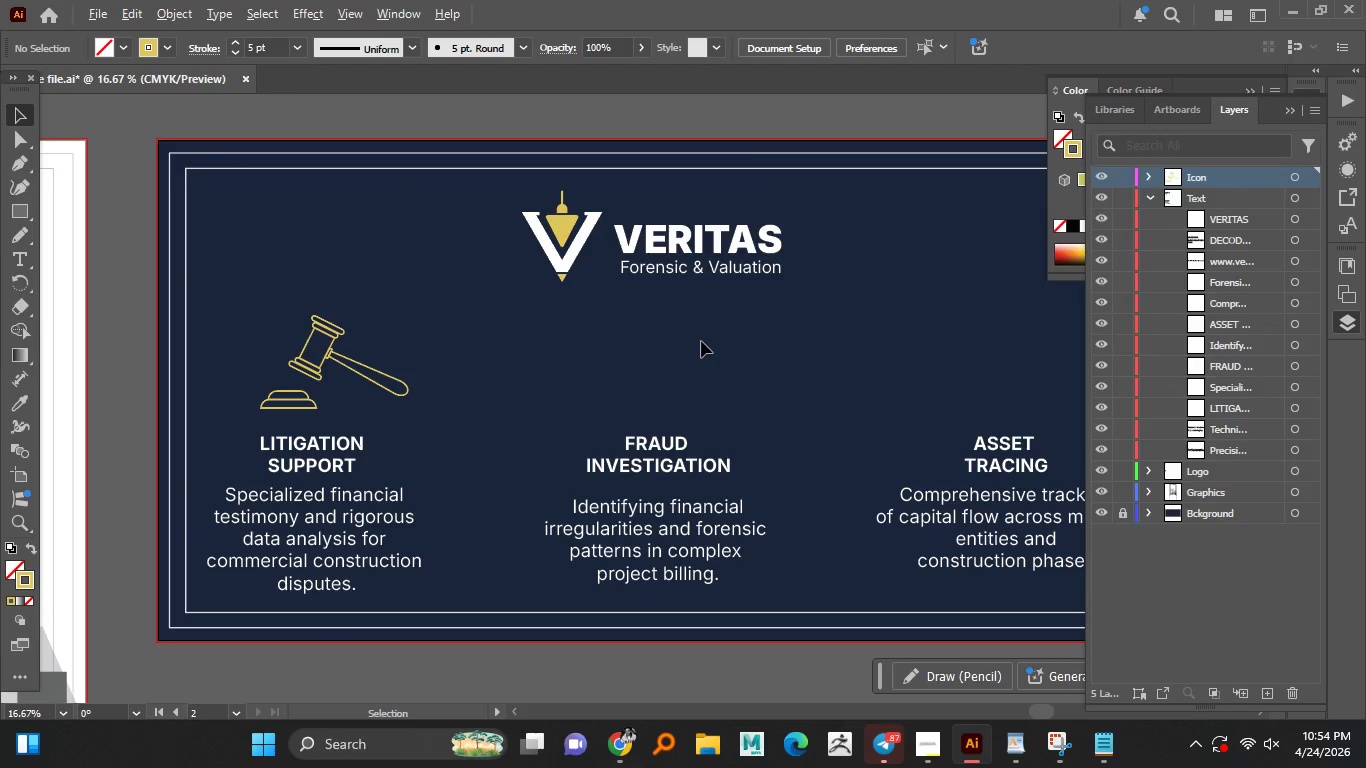 
hold_key(key=AltLeft, duration=0.62)
middle_click([701, 341])
 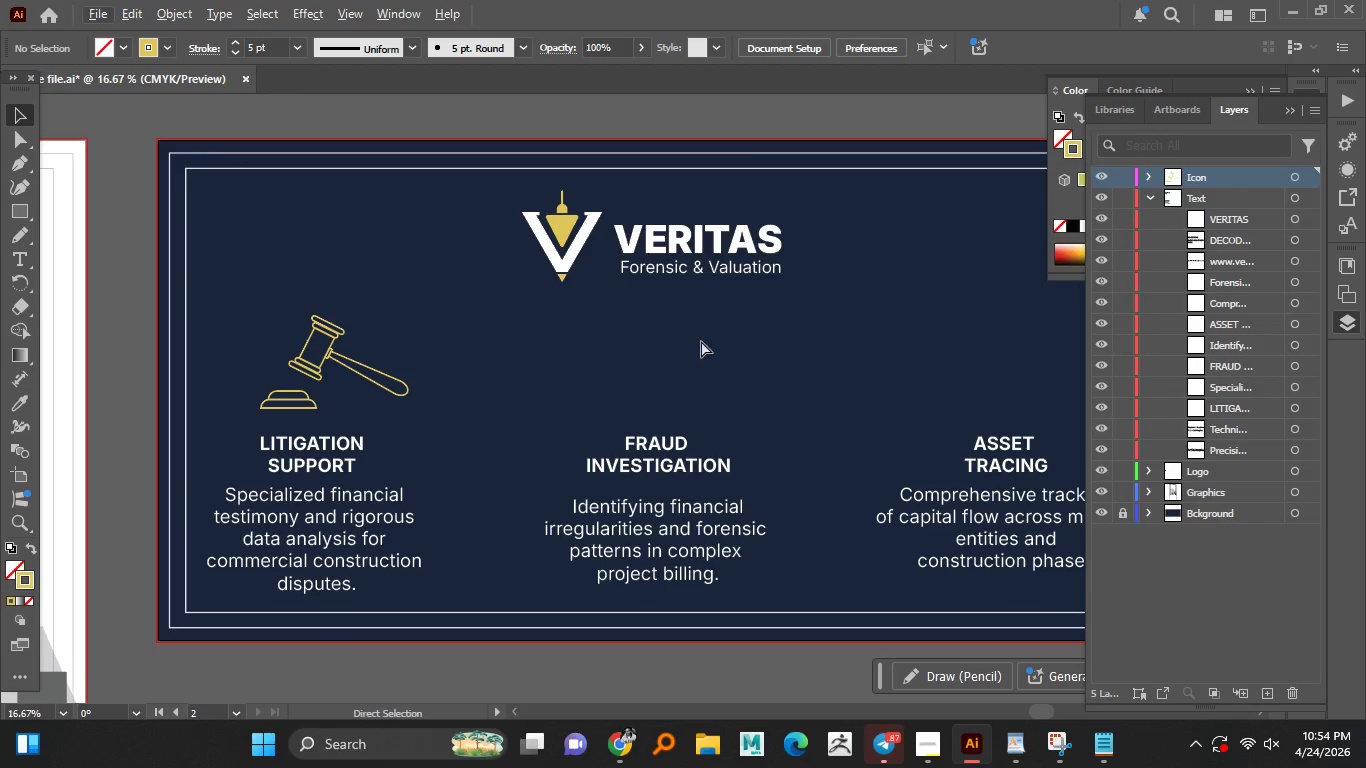 
key(Control+S)
 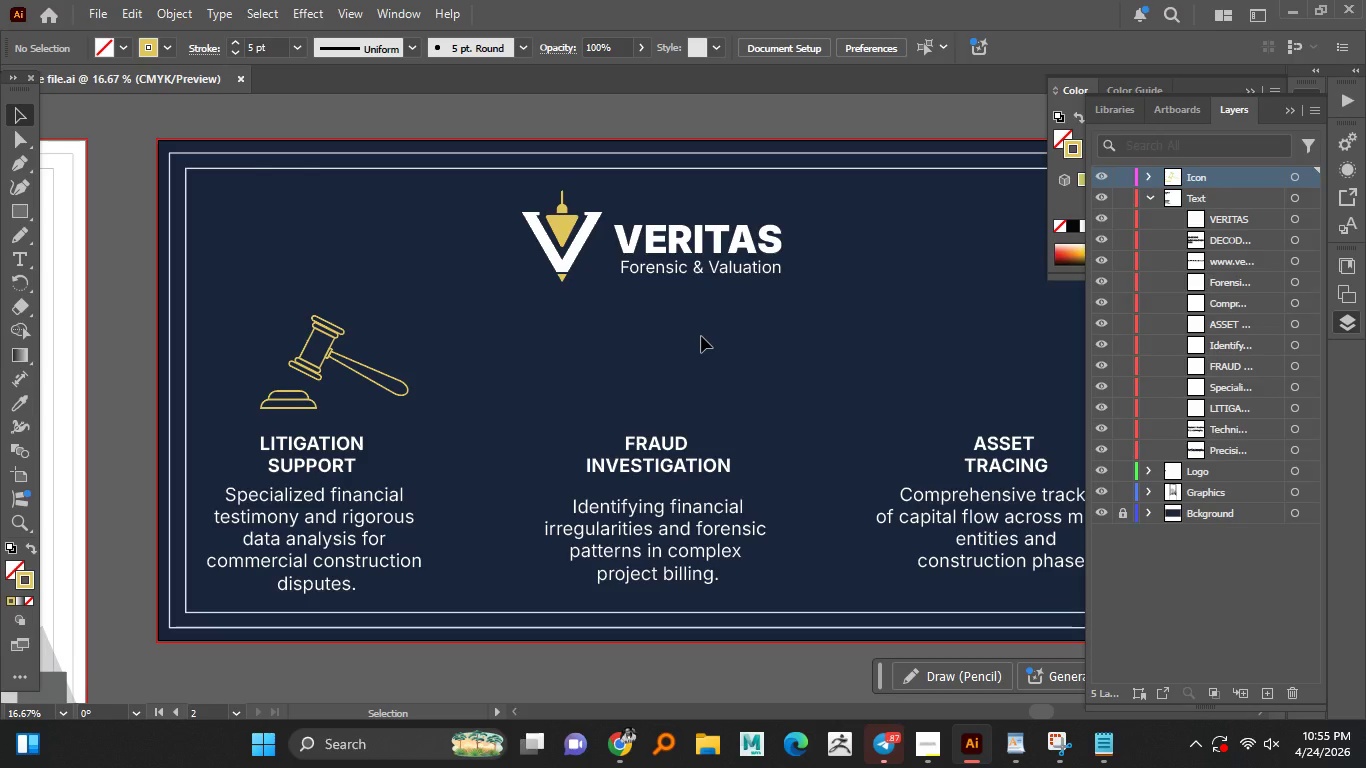 
wait(34.0)
 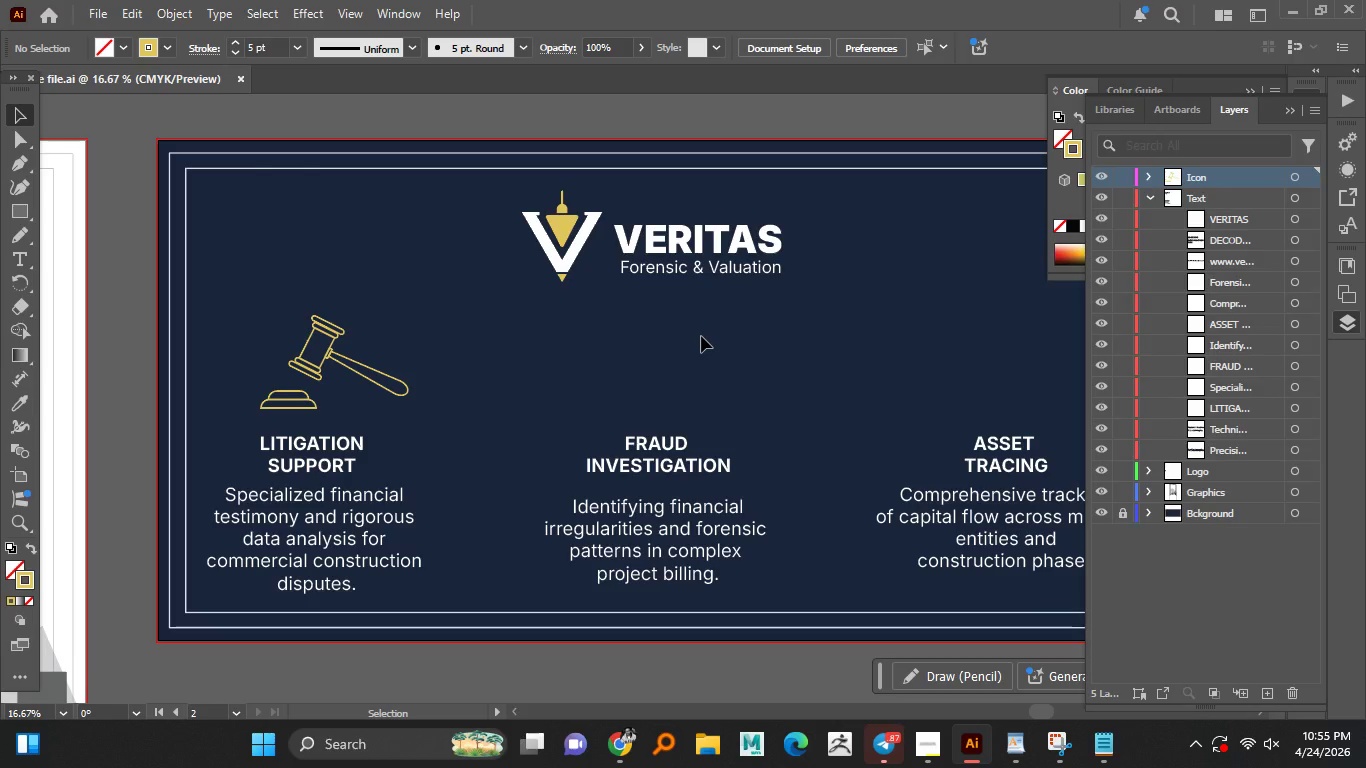 
left_click([17, 207])
 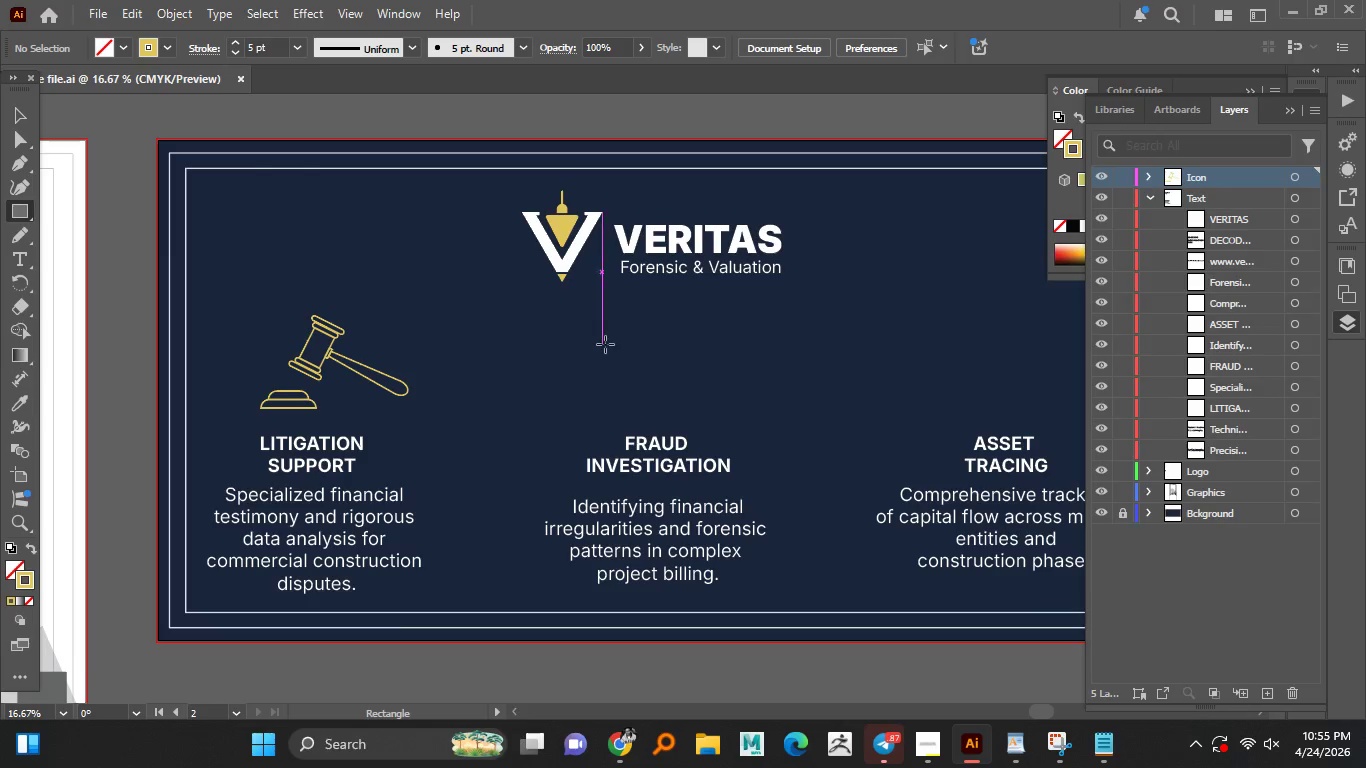 
hold_key(key=ShiftLeft, duration=0.88)
left_click_drag(start_coordinate=[604, 339], to_coordinate=[651, 397])
 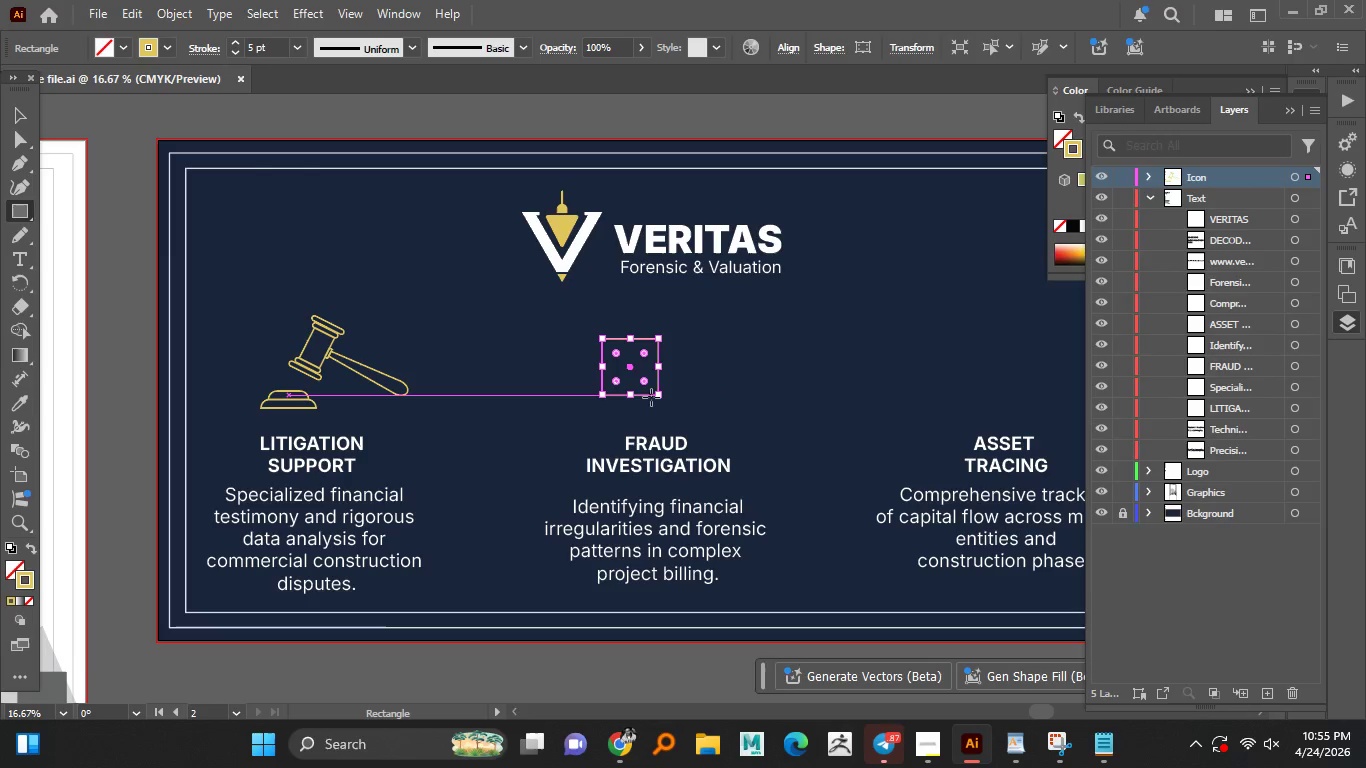 
key(Control+Z)
 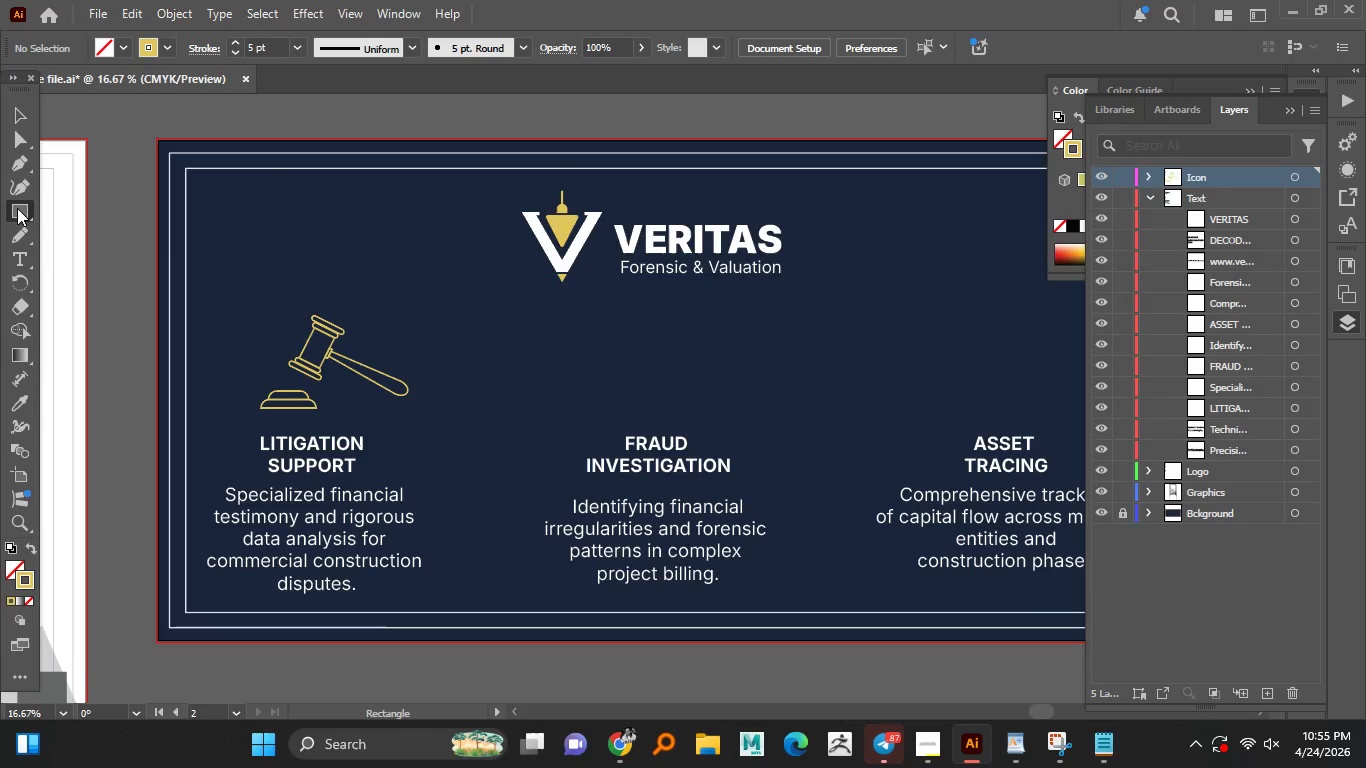 
right_click([17, 208])
 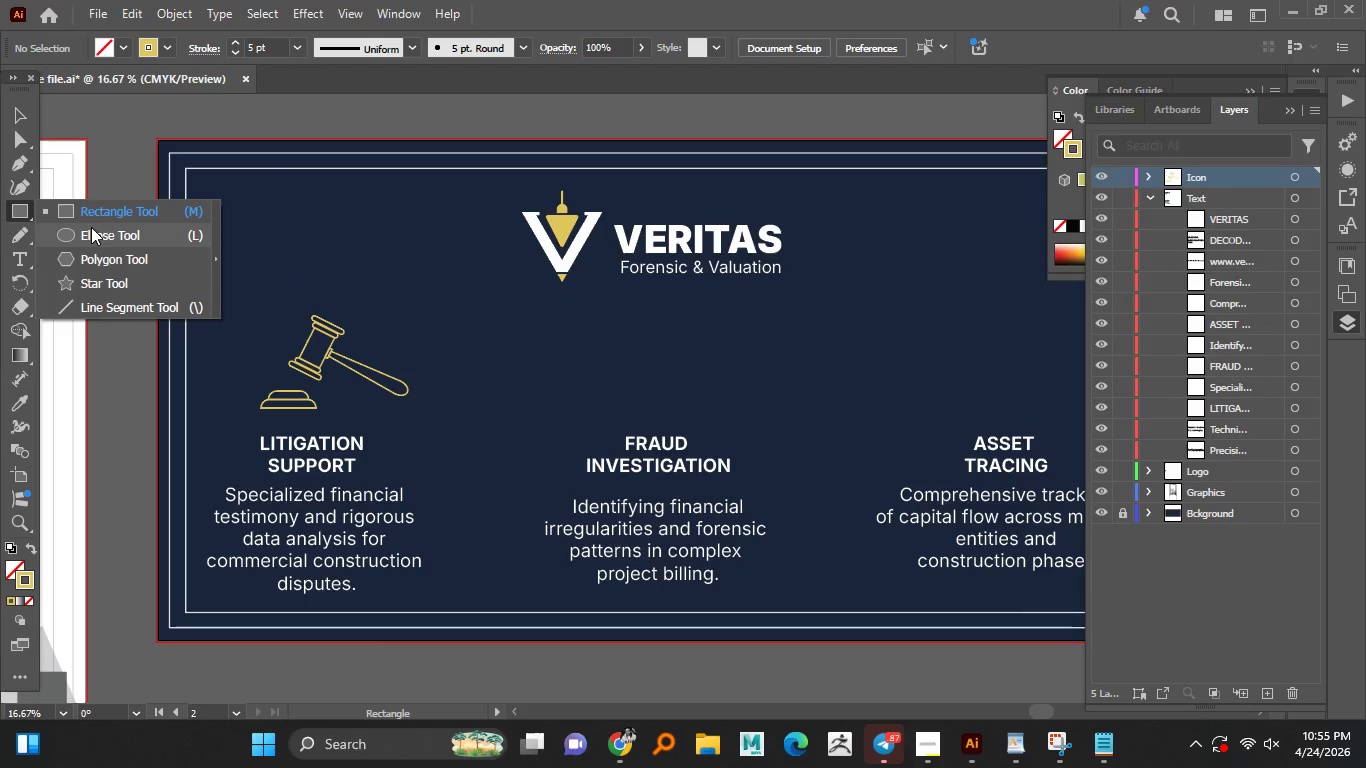 
left_click([91, 227])
 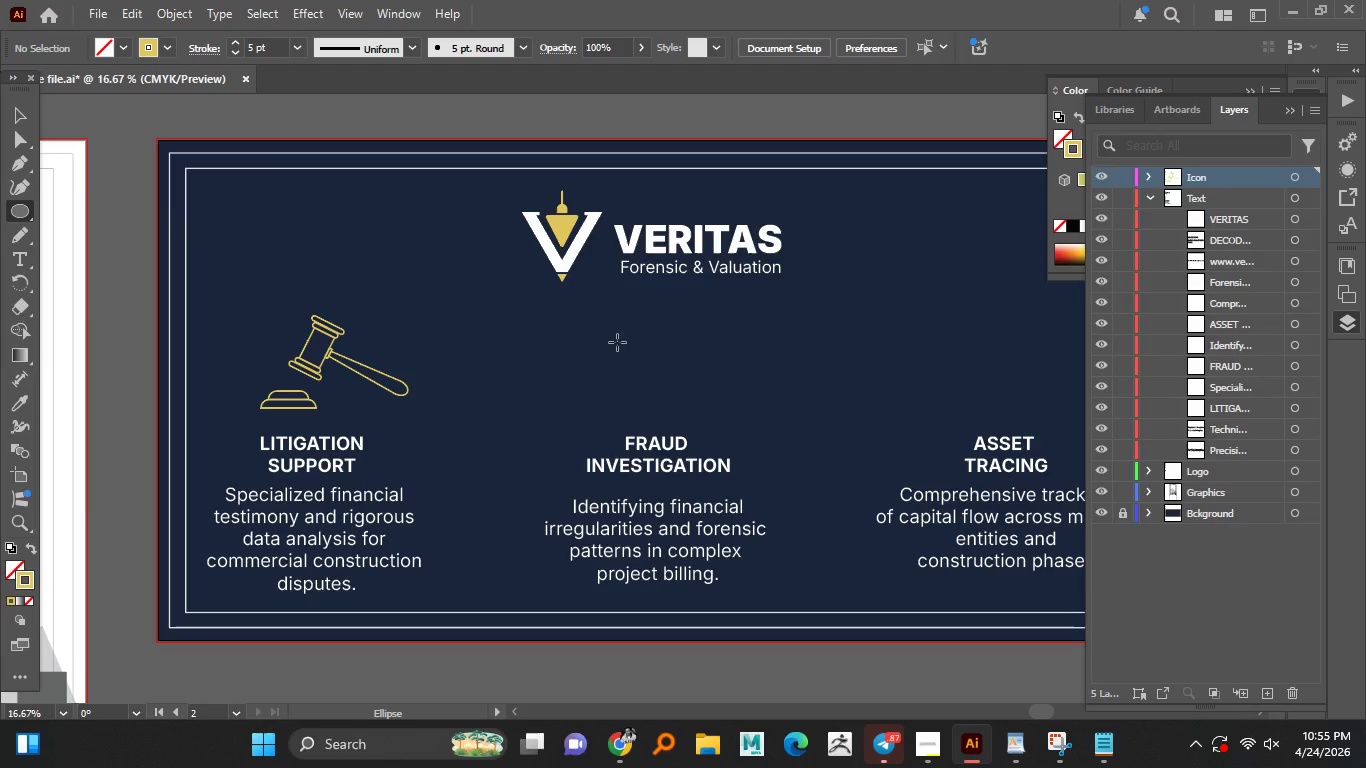 
hold_key(key=ShiftLeft, duration=1.06)
left_click_drag(start_coordinate=[610, 333], to_coordinate=[681, 412])
 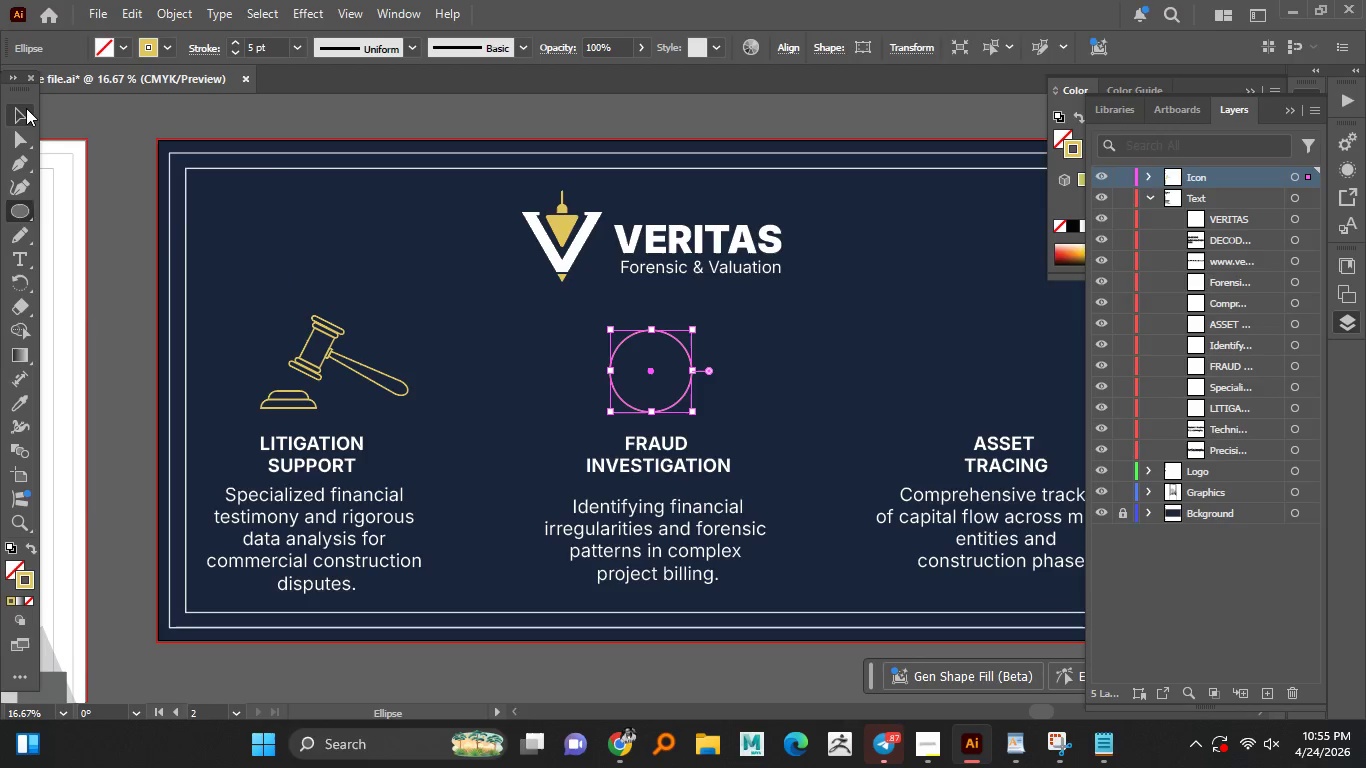 
double_click([85, 117])
 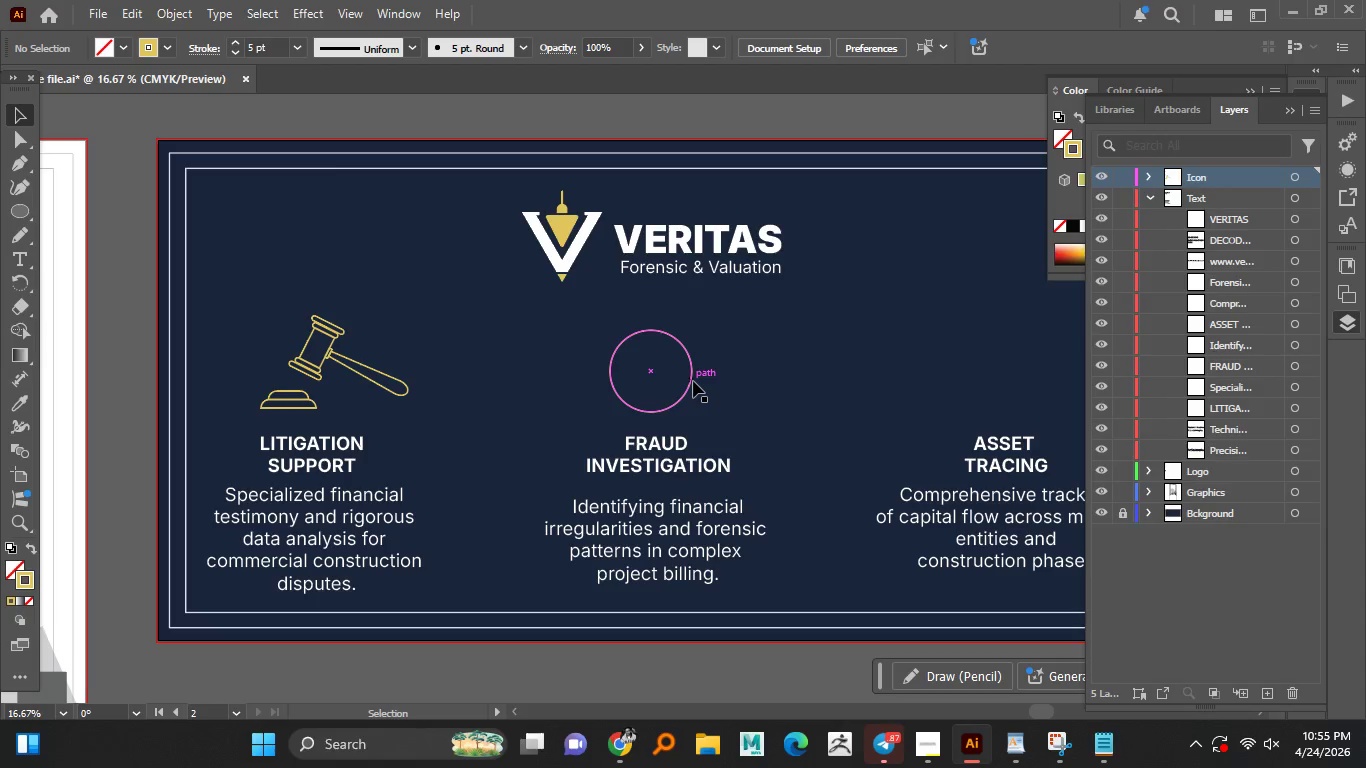 
hold_key(key=AltLeft, duration=1.17)
scroll: coordinate [683, 377], scroll_direction: up, amount: 1.0
 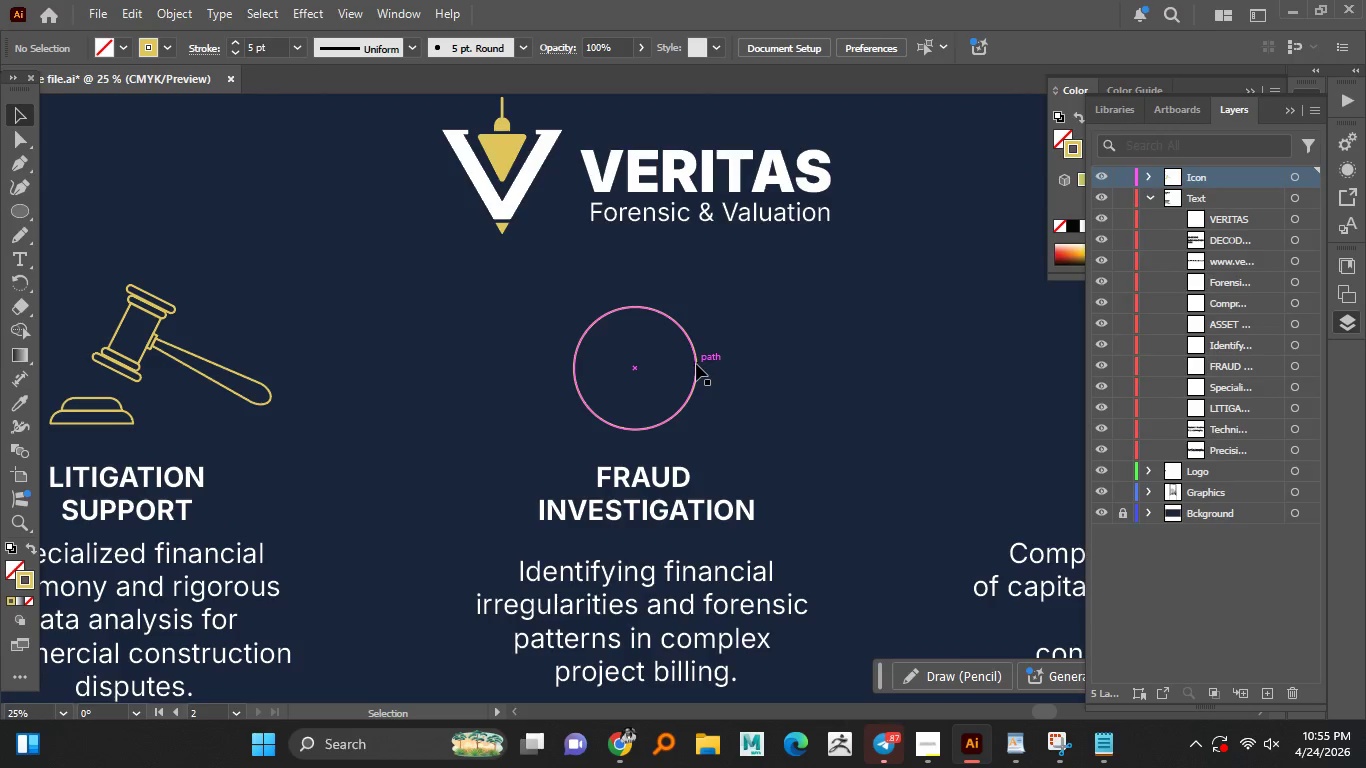 
left_click([696, 364])
 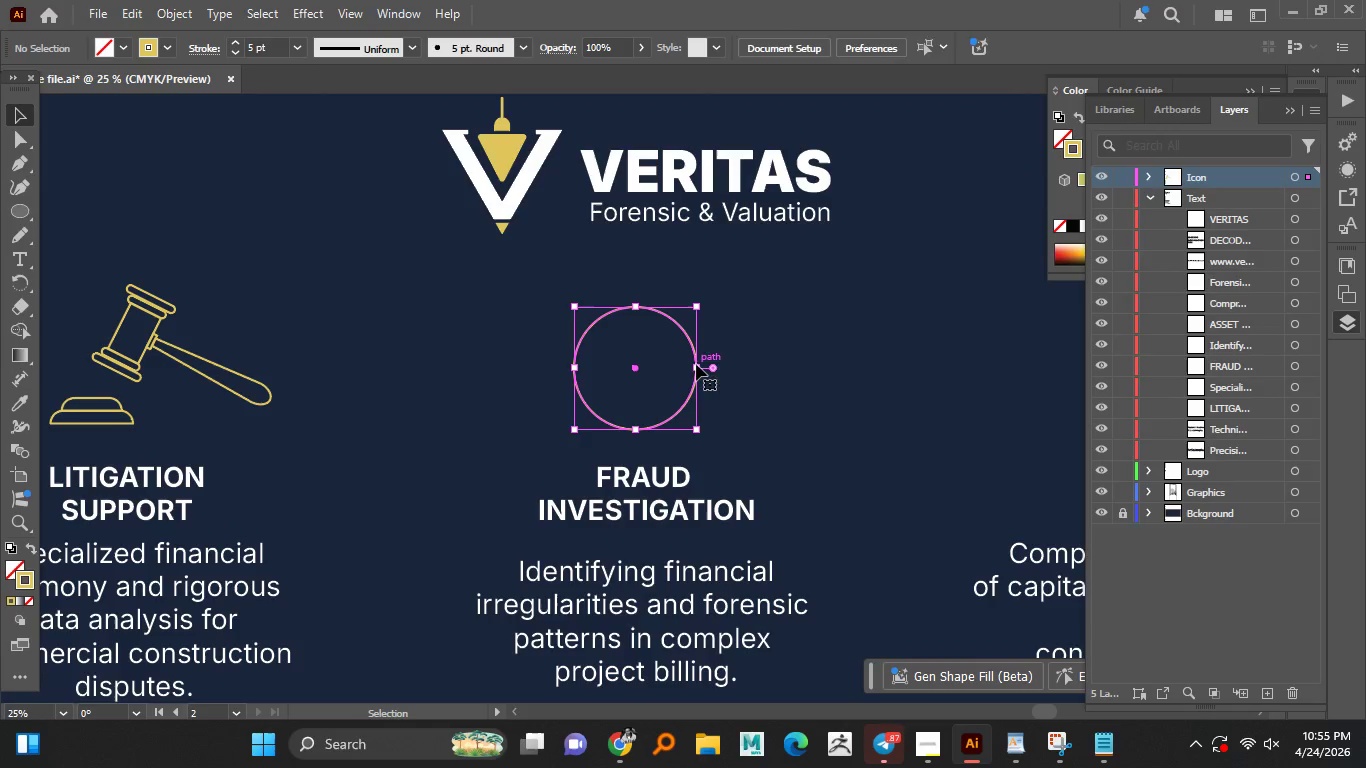 
key(Control+C)
 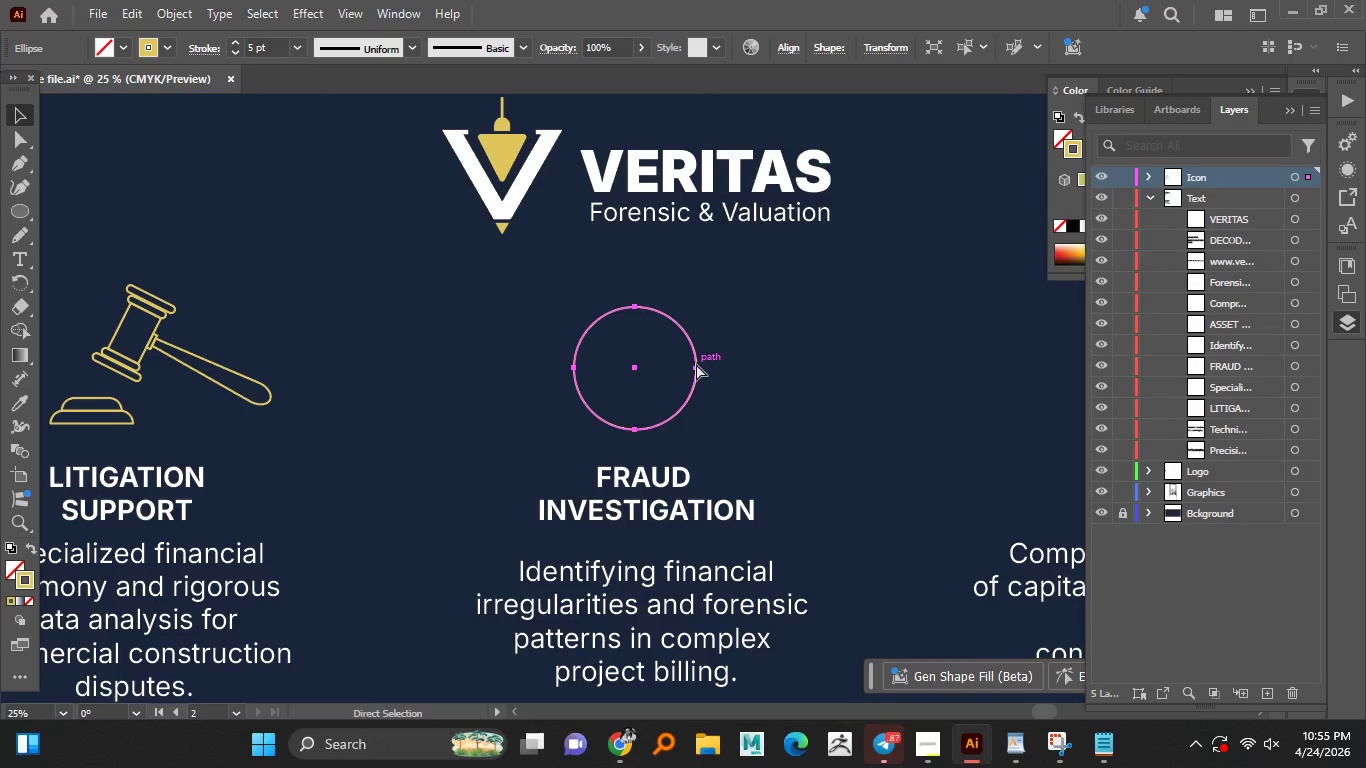 
key(Control+Shift+V)
 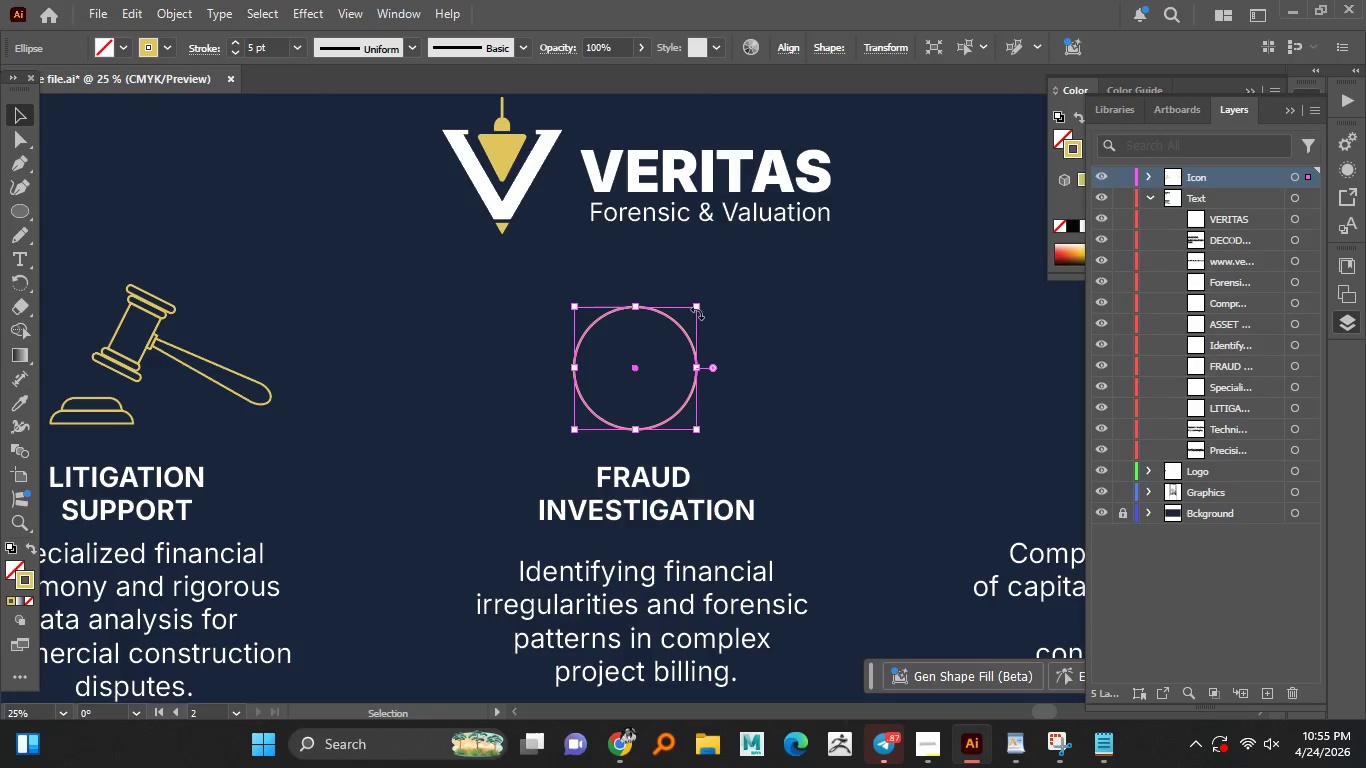 
hold_key(key=AltLeft, duration=2.92)
hold_key(key=ShiftLeft, duration=1.51)
left_click_drag(start_coordinate=[694, 307], to_coordinate=[682, 317])
 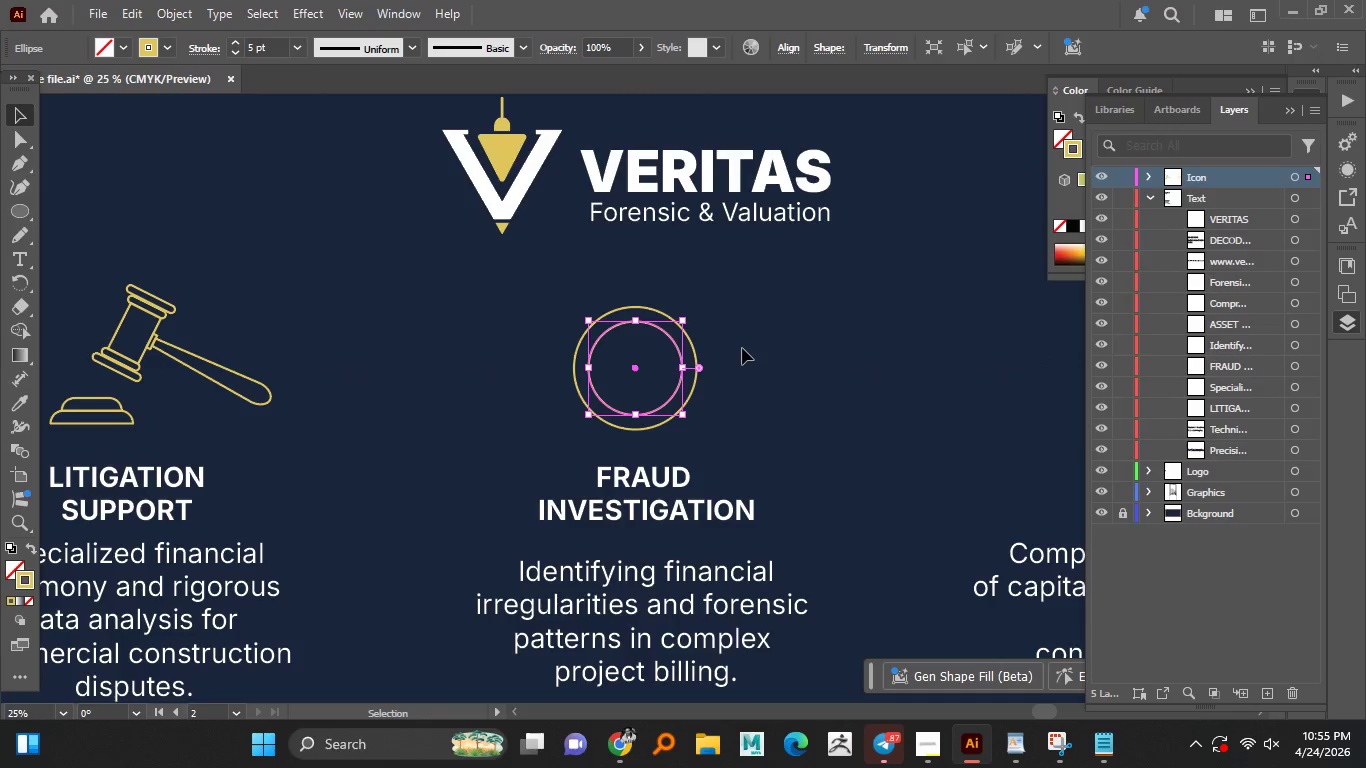 
hold_key(key=ShiftLeft, duration=1.2)
 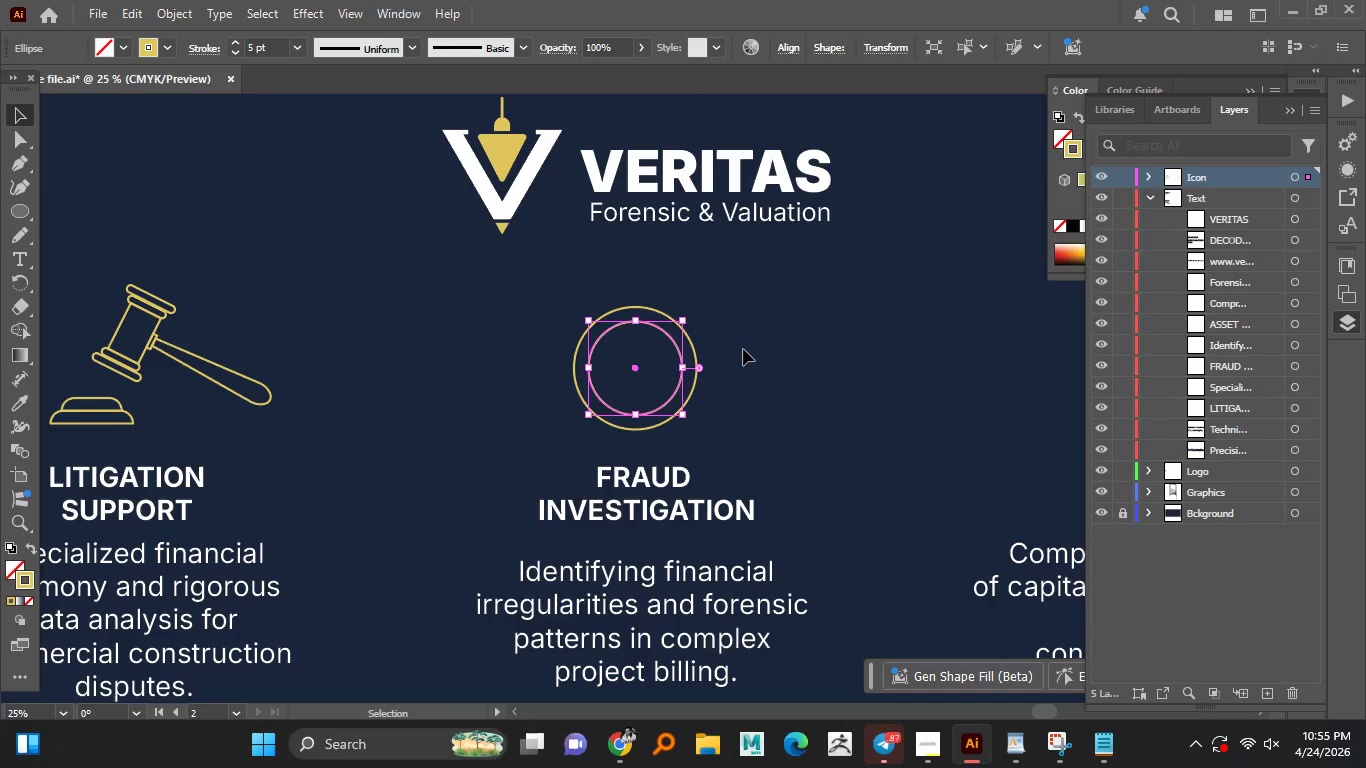 
left_click([743, 349])
 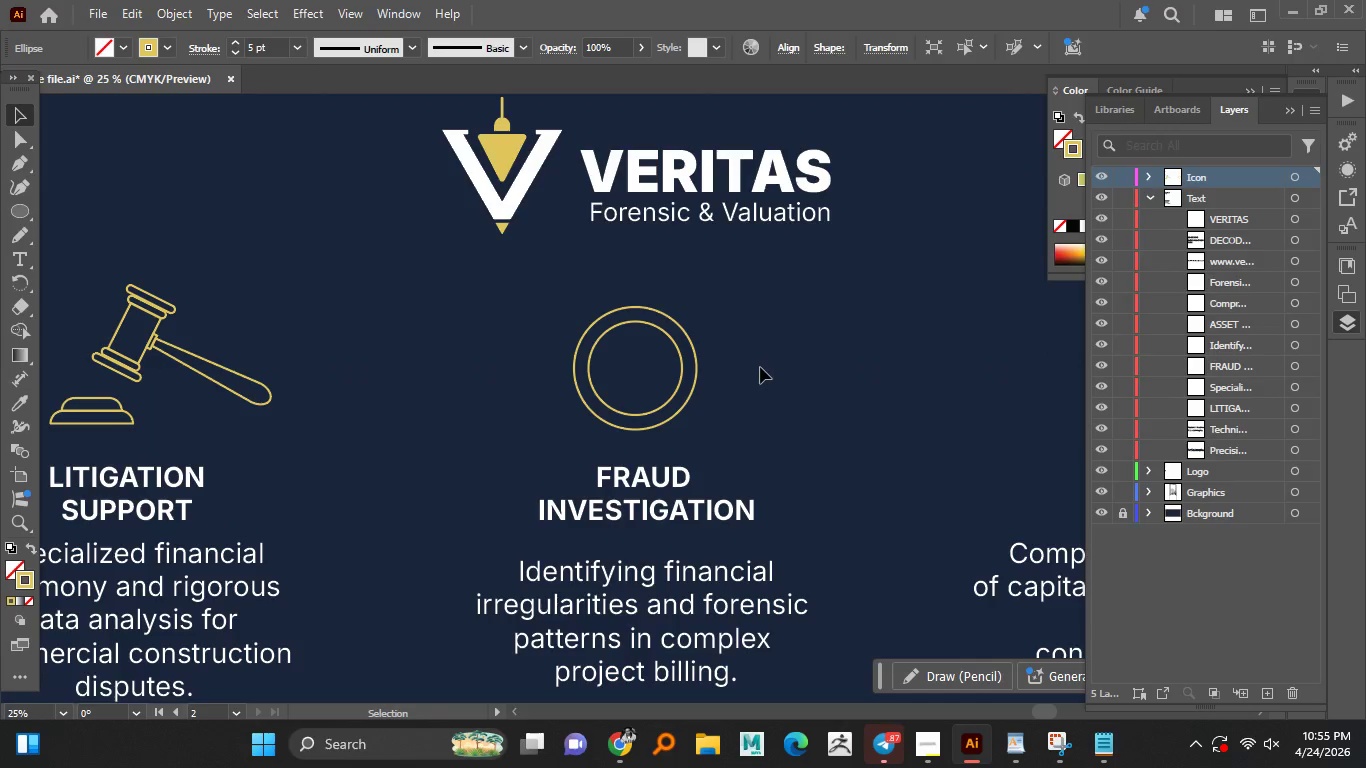 
hold_key(key=AltLeft, duration=1.51)
 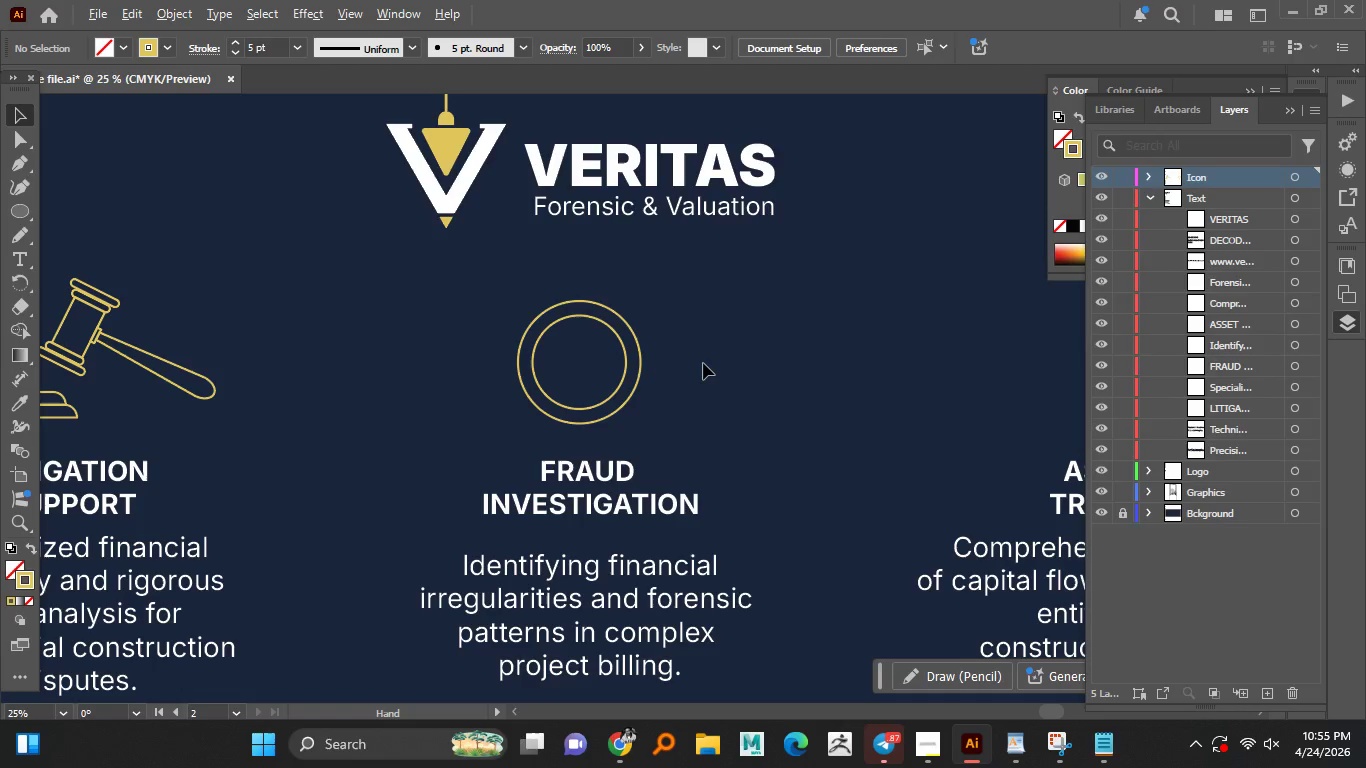 
hold_key(key=AltLeft, duration=0.86)
 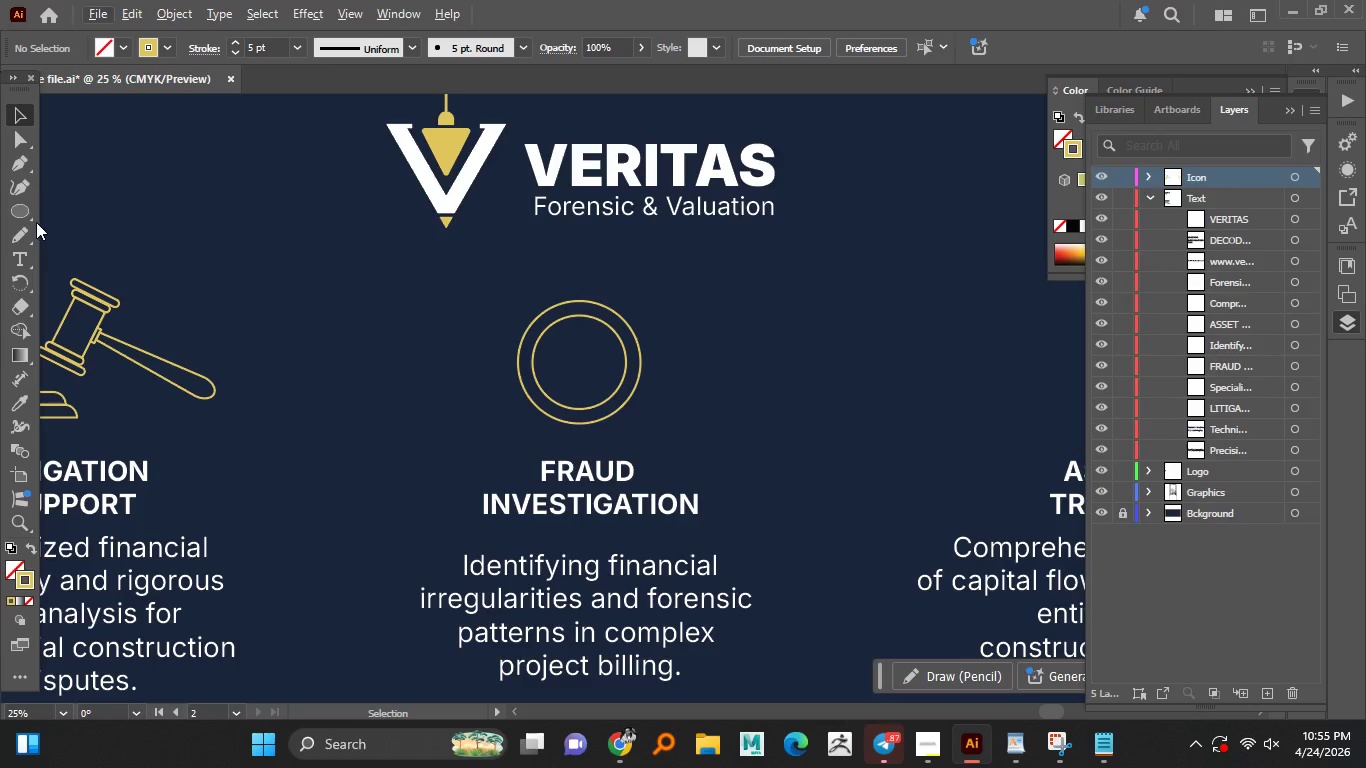 
left_click([27, 210])
 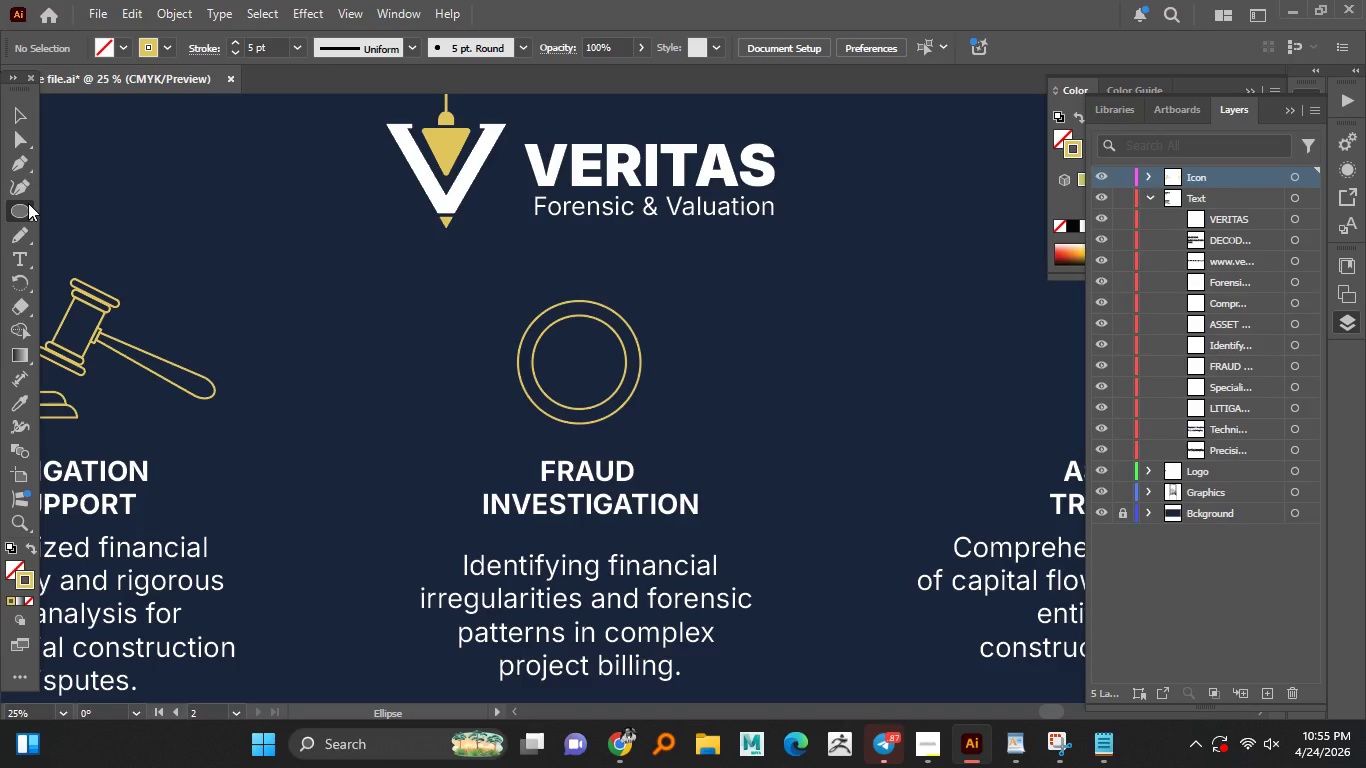 
right_click([28, 203])
 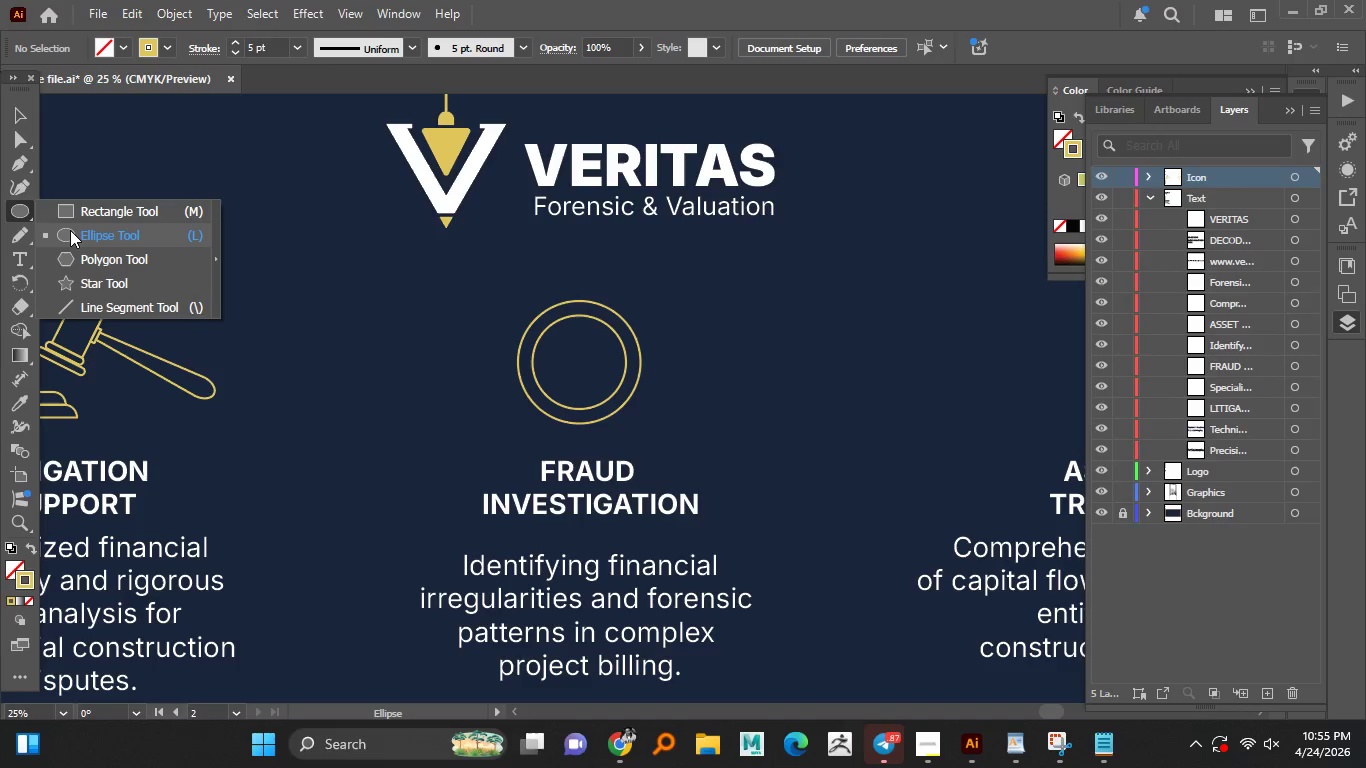 
left_click_drag(start_coordinate=[70, 230], to_coordinate=[76, 220])
 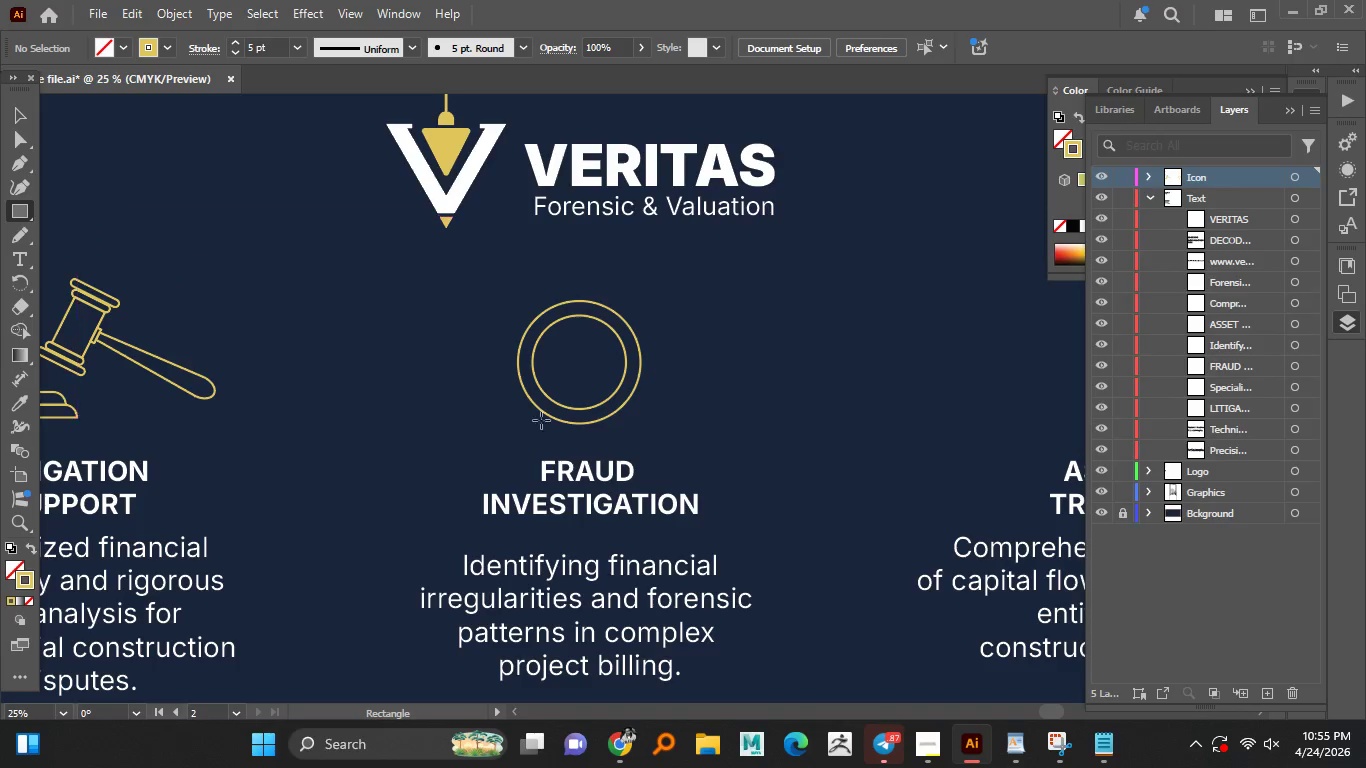 
hold_key(key=AltLeft, duration=0.83)
scroll: coordinate [663, 404], scroll_direction: up, amount: 1.0
 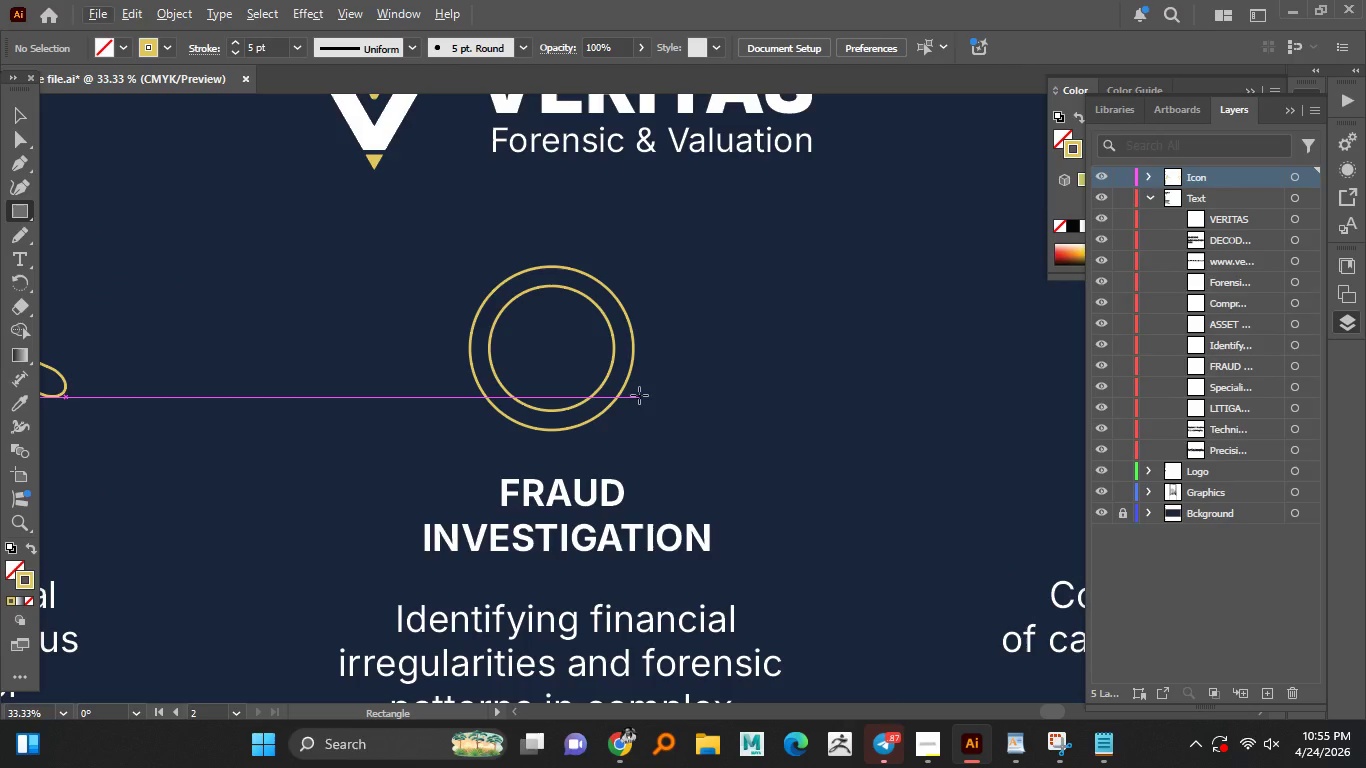 
hold_key(key=AltLeft, duration=0.86)
scroll: coordinate [639, 395], scroll_direction: down, amount: 1.0
 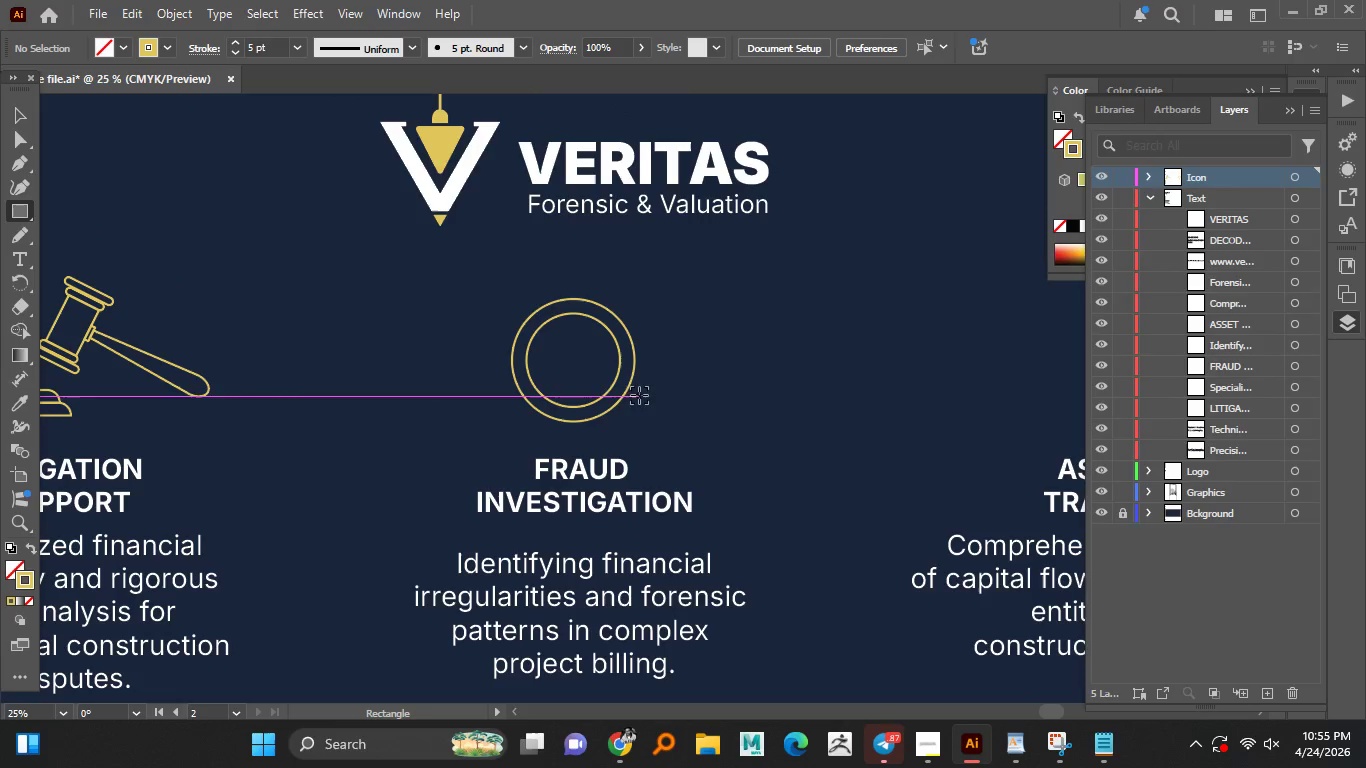 
hold_key(key=AltLeft, duration=5.36)
left_click_drag(start_coordinate=[636, 356], to_coordinate=[650, 371])
 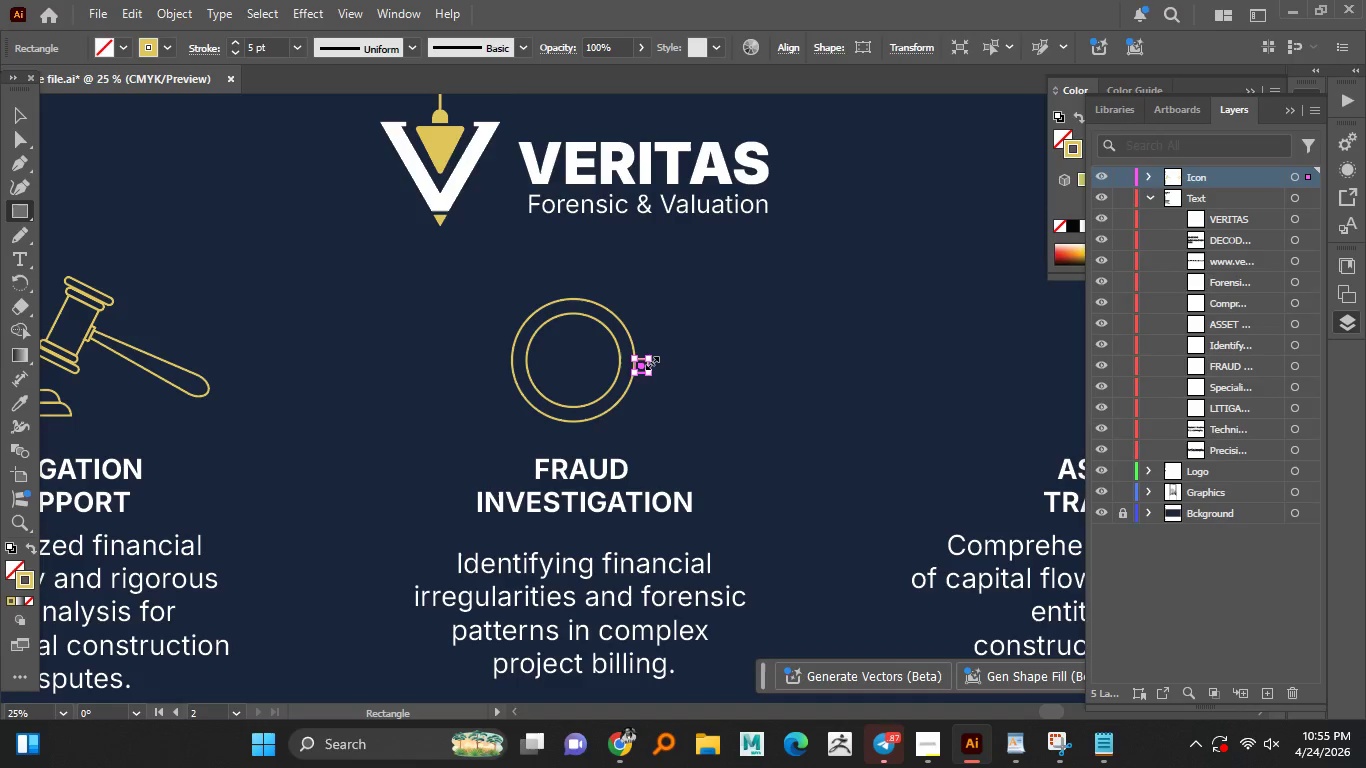 
hold_key(key=AltLeft, duration=0.89)
scroll: coordinate [650, 357], scroll_direction: up, amount: 4.0
 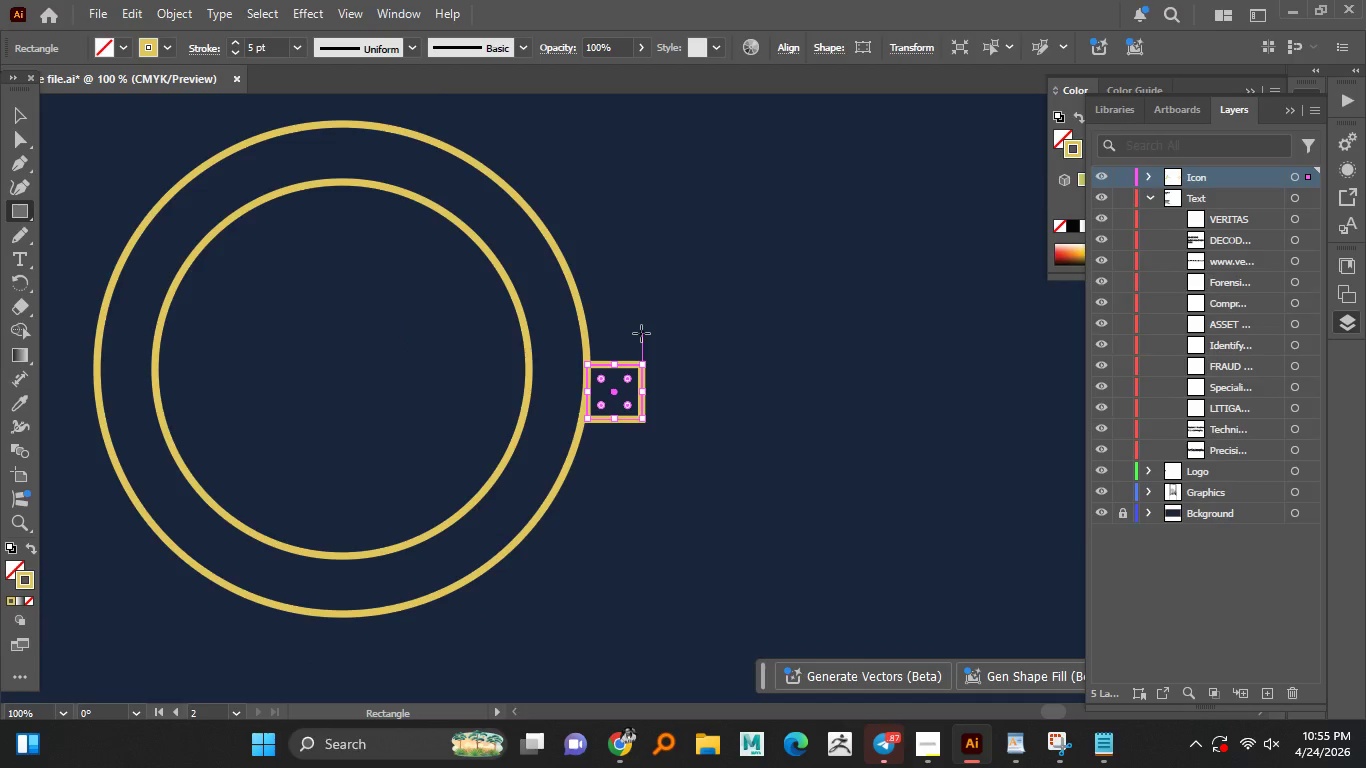 
left_click_drag(start_coordinate=[641, 333], to_coordinate=[1000, 451])
 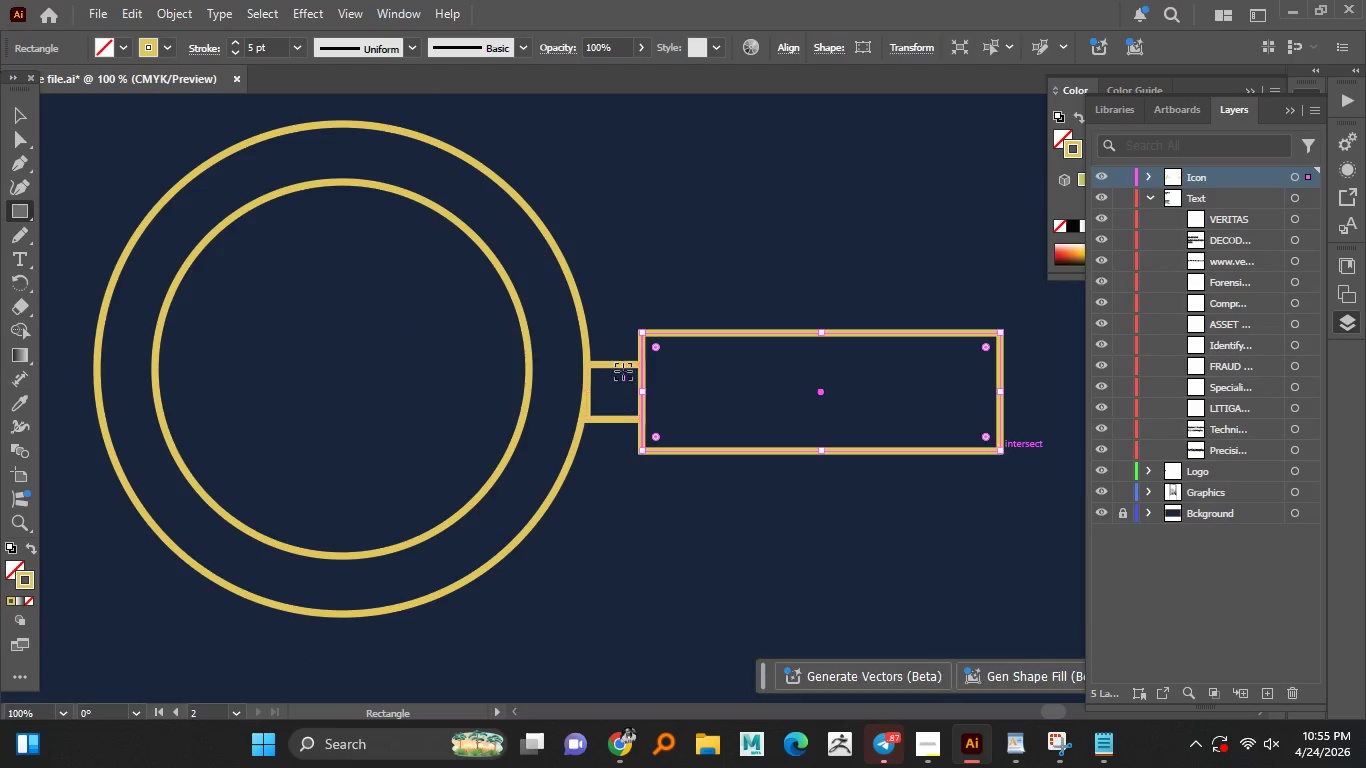 
hold_key(key=AltLeft, duration=1.38)
scroll: coordinate [661, 367], scroll_direction: down, amount: 3.0
 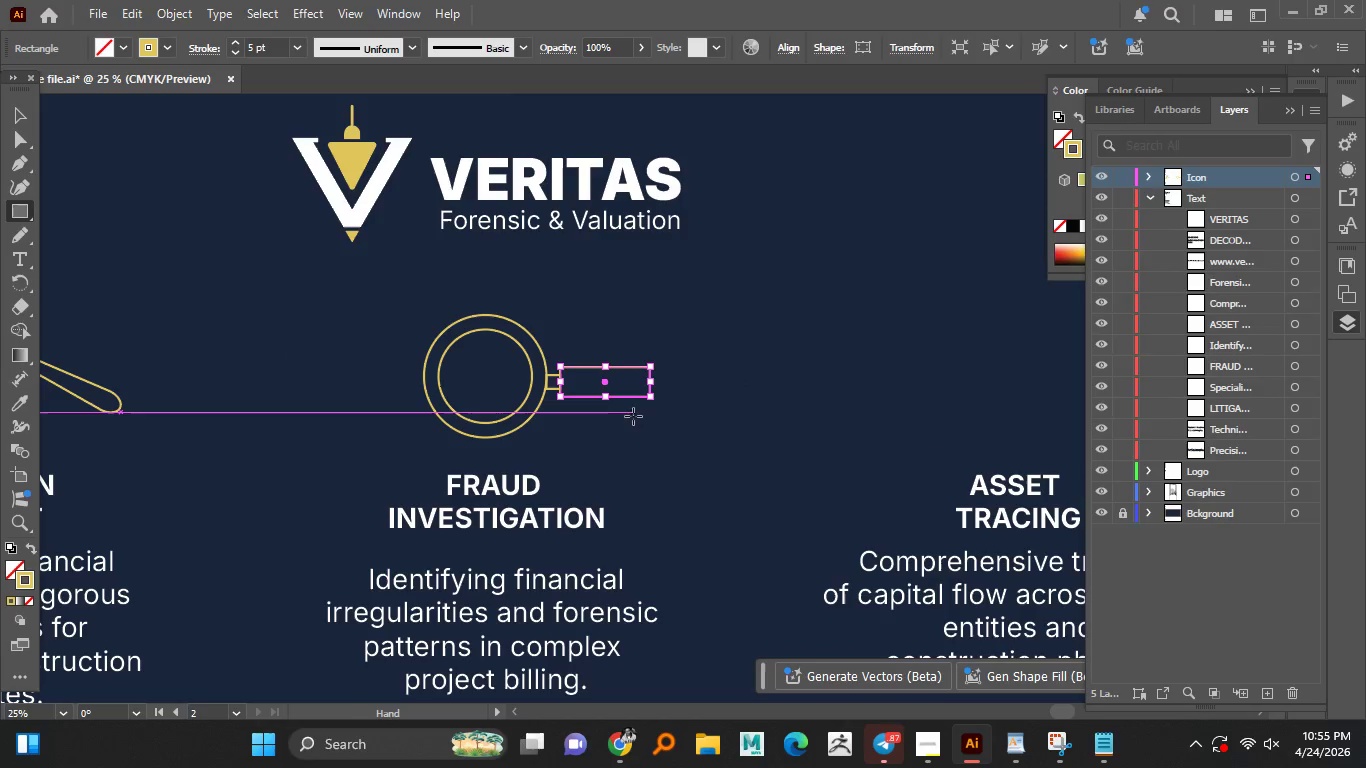 
key(V)
 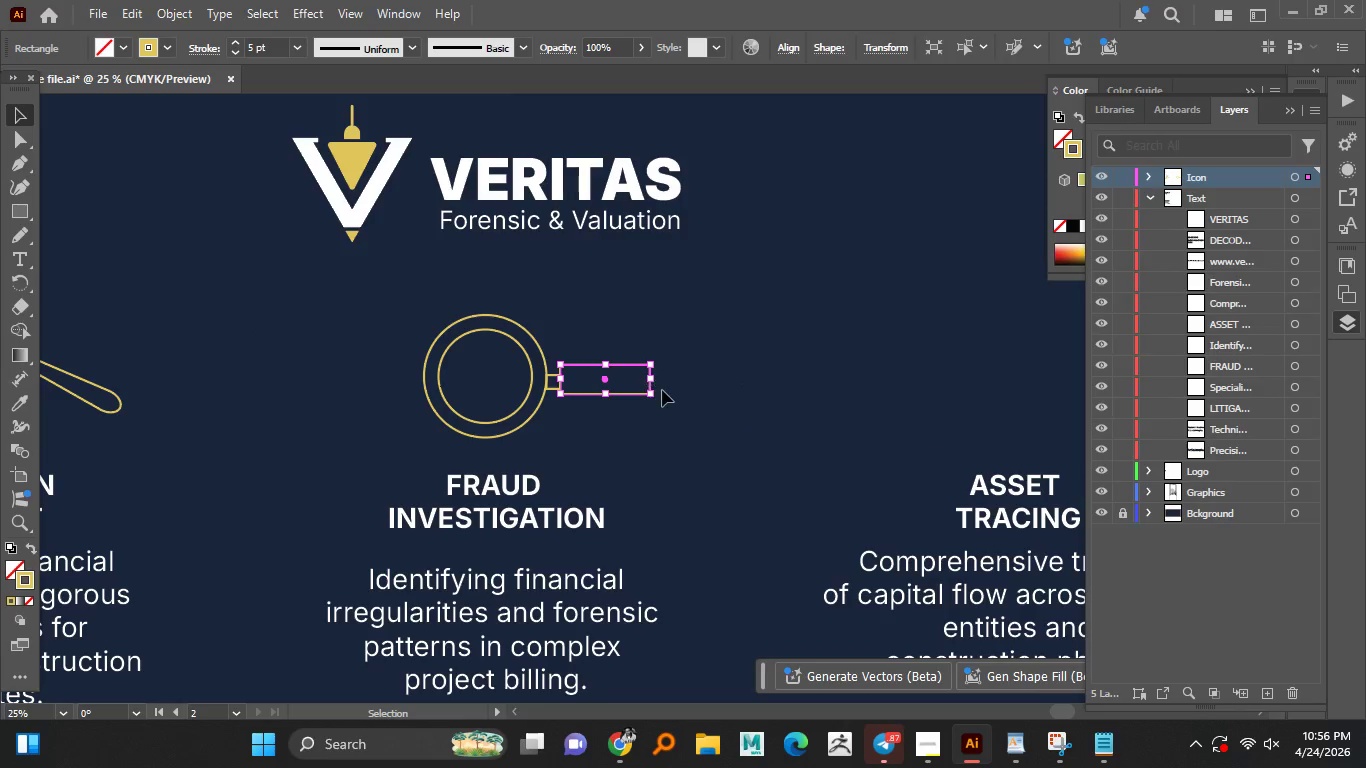 
hold_key(key=AltLeft, duration=0.59)
scroll: coordinate [637, 408], scroll_direction: up, amount: 3.0
 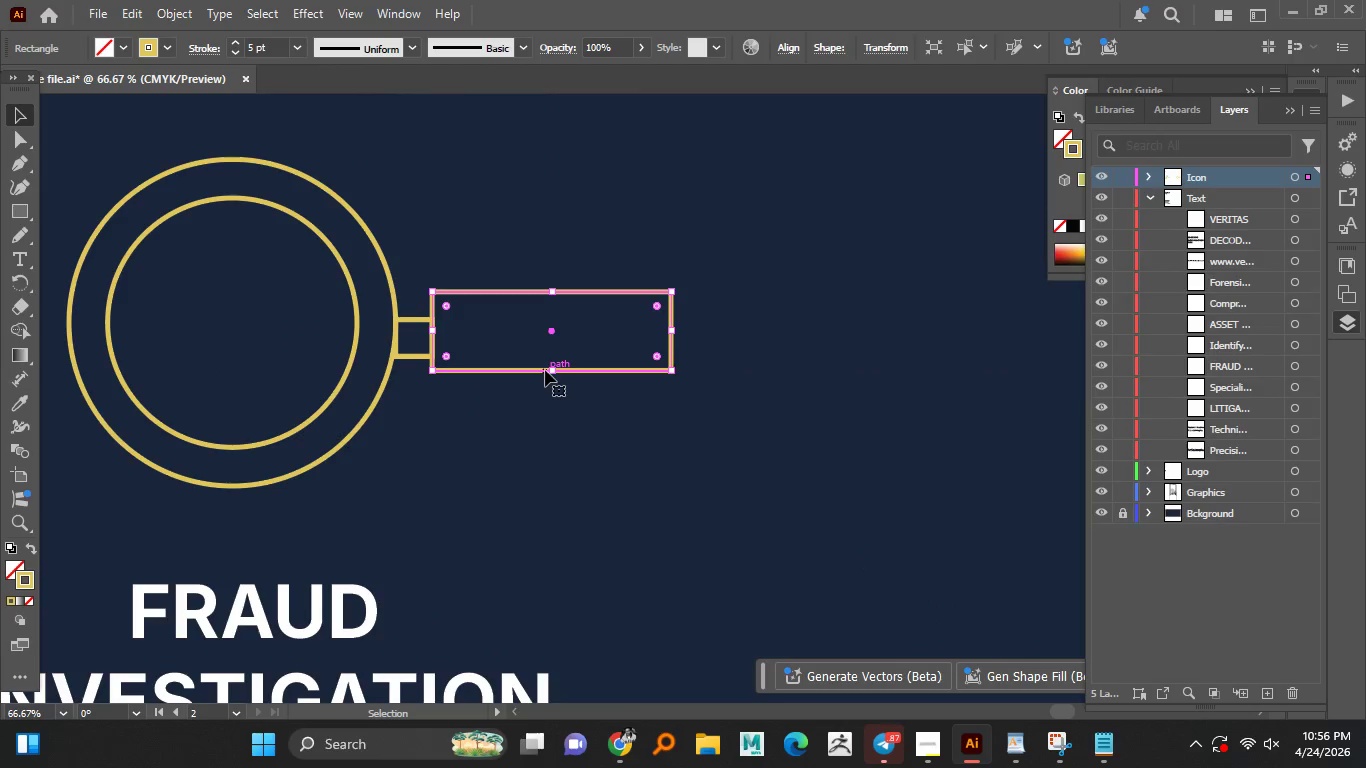 
left_click_drag(start_coordinate=[538, 369], to_coordinate=[540, 377])
 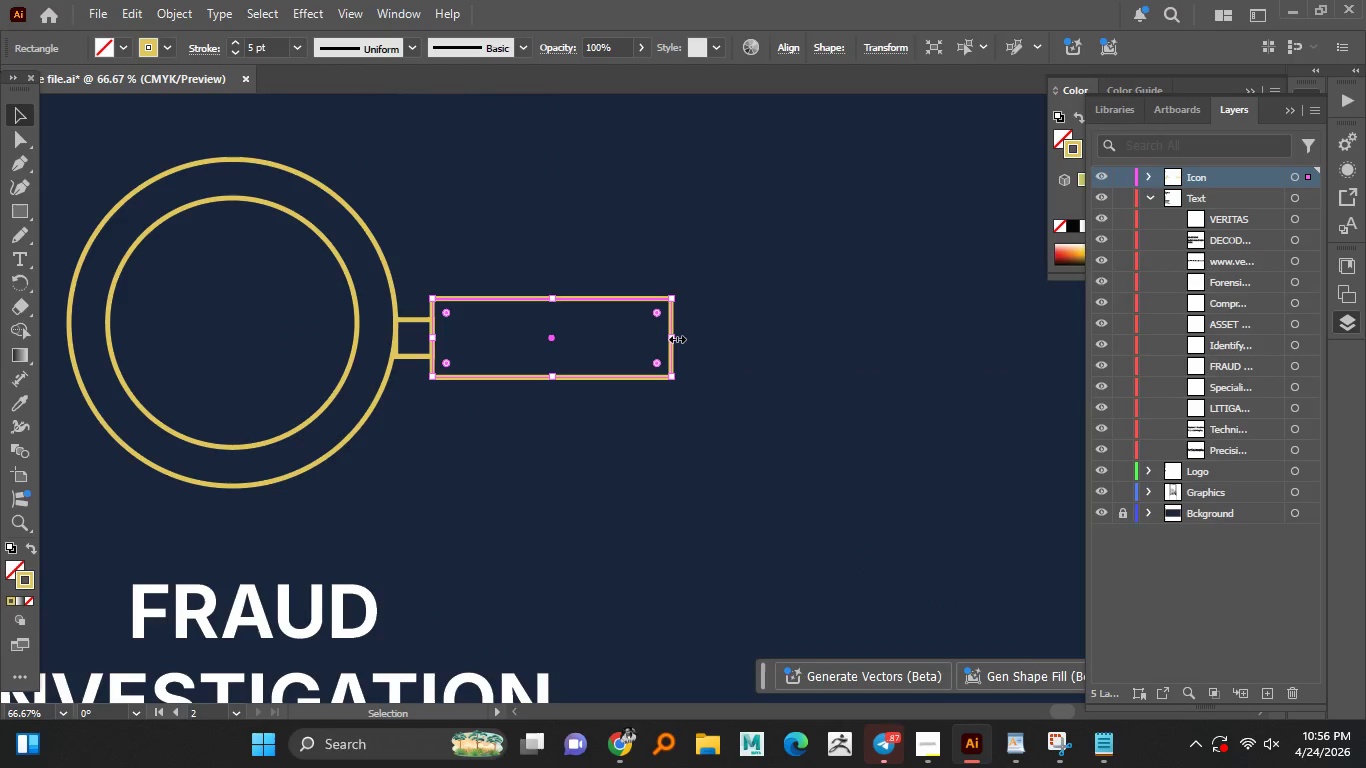 
left_click_drag(start_coordinate=[675, 337], to_coordinate=[863, 344])
 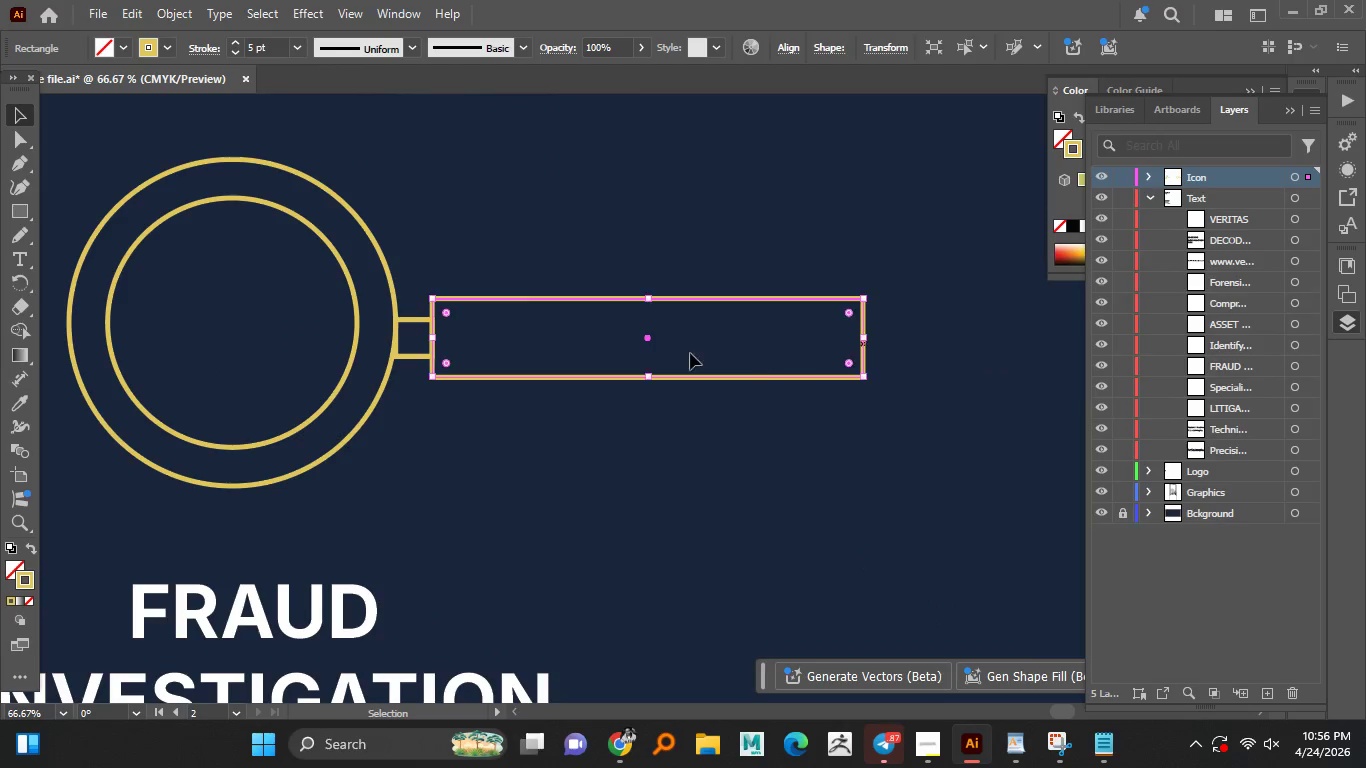 
hold_key(key=AltLeft, duration=1.11)
scroll: coordinate [671, 352], scroll_direction: down, amount: 3.0
 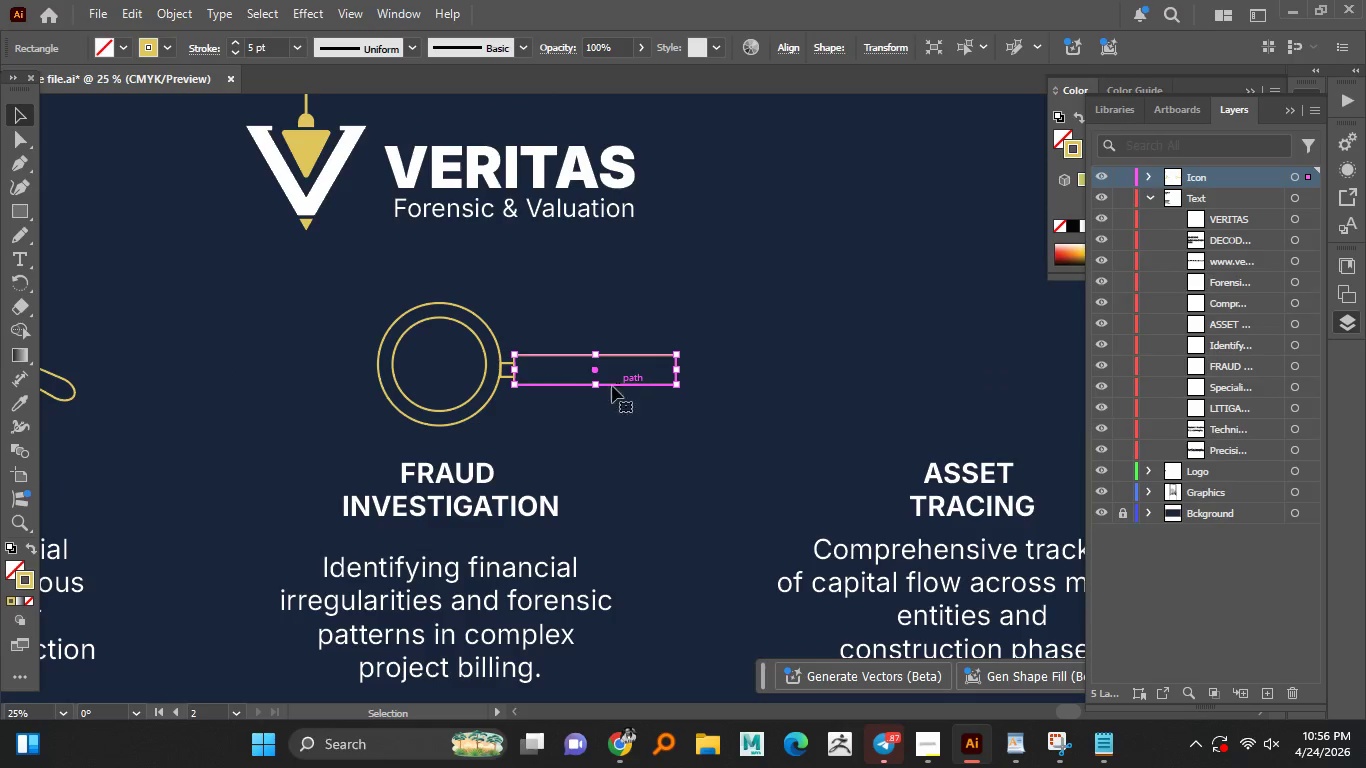 
left_click([587, 429])
 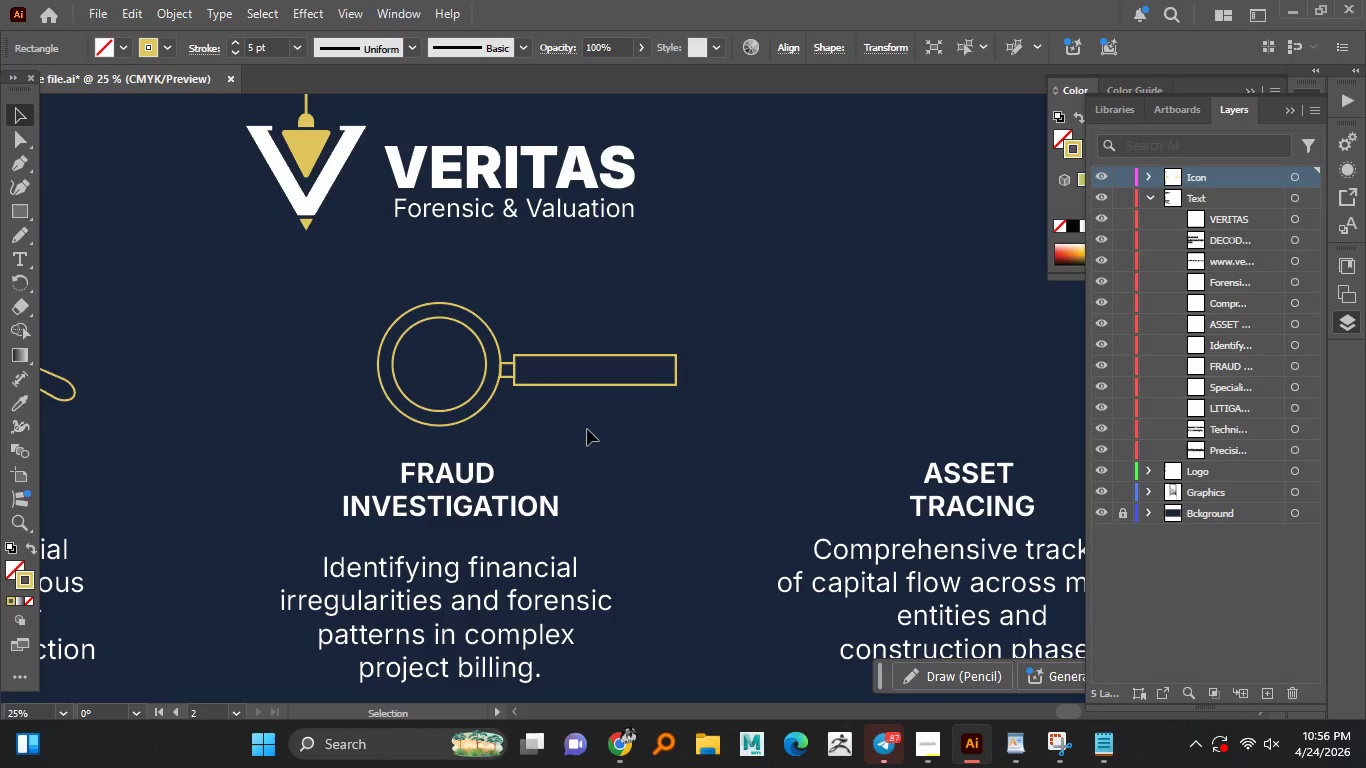 
hold_key(key=AltLeft, duration=1.51)
scroll: coordinate [586, 424], scroll_direction: down, amount: 1.0
 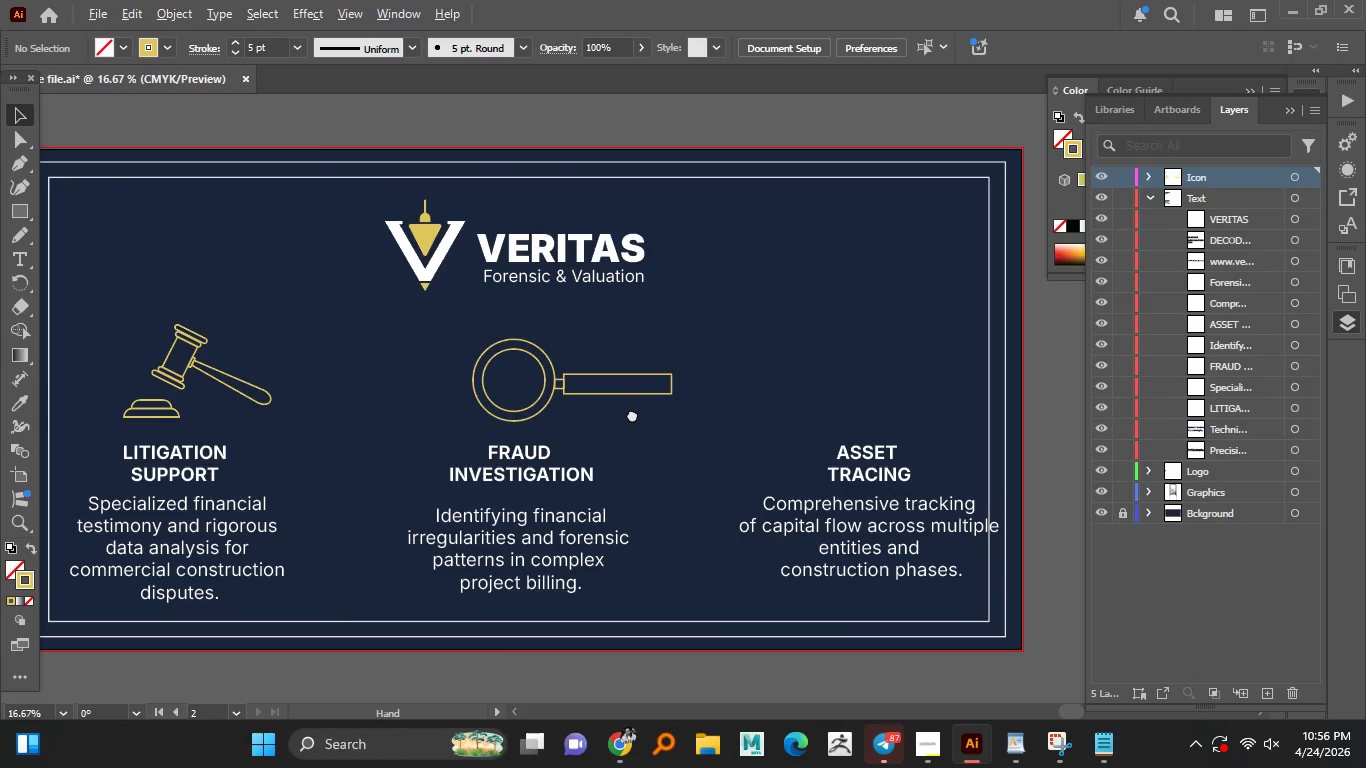 
hold_key(key=AltLeft, duration=1.5)
scroll: coordinate [710, 385], scroll_direction: up, amount: 1.0
 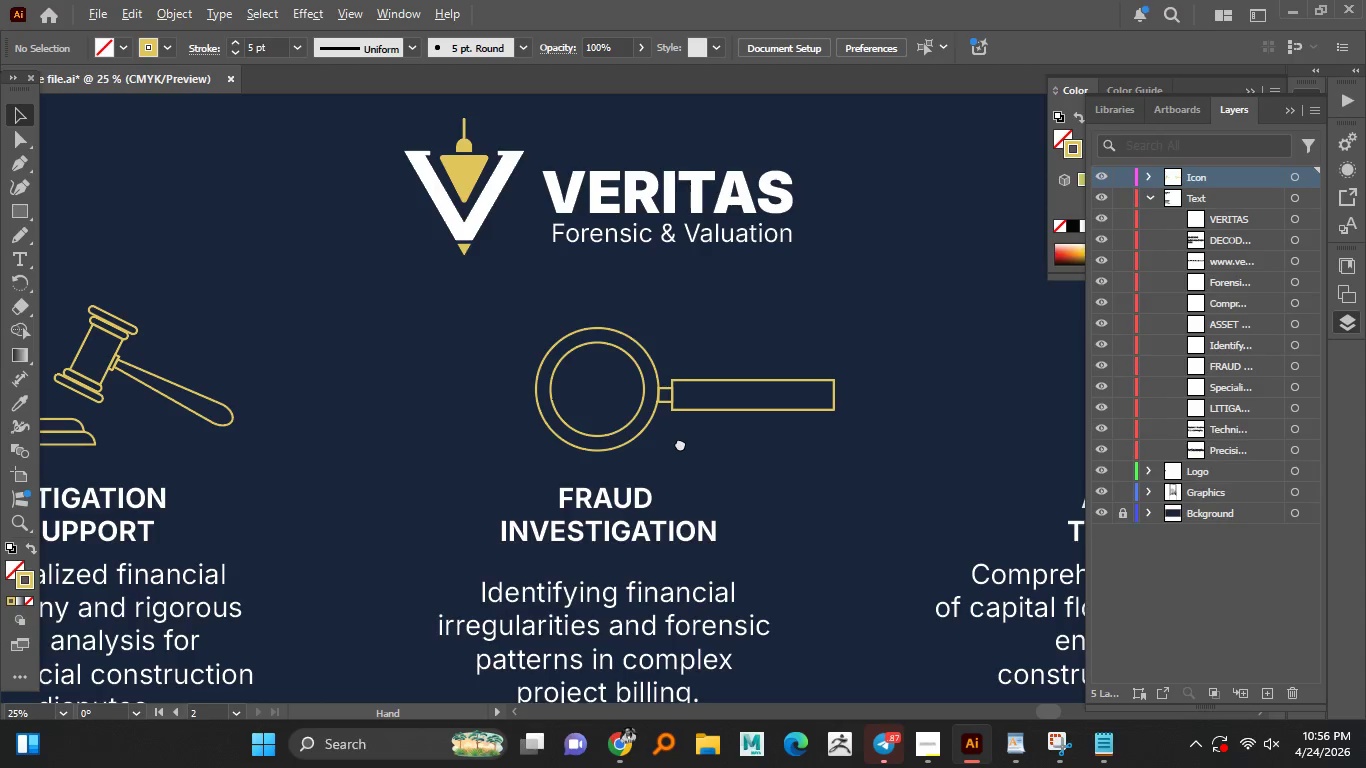 
hold_key(key=AltLeft, duration=1.5)
 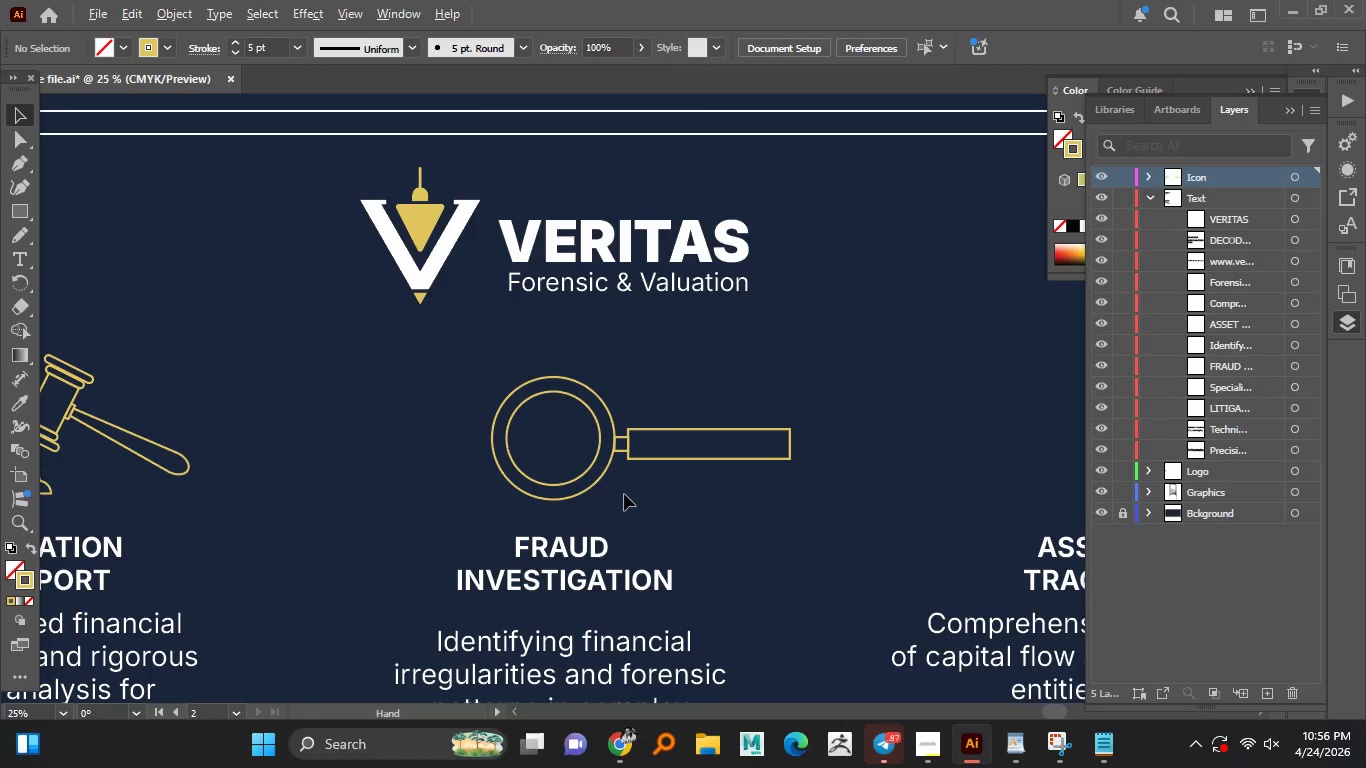 
hold_key(key=AltLeft, duration=1.5)
scroll: coordinate [624, 487], scroll_direction: up, amount: 2.0
 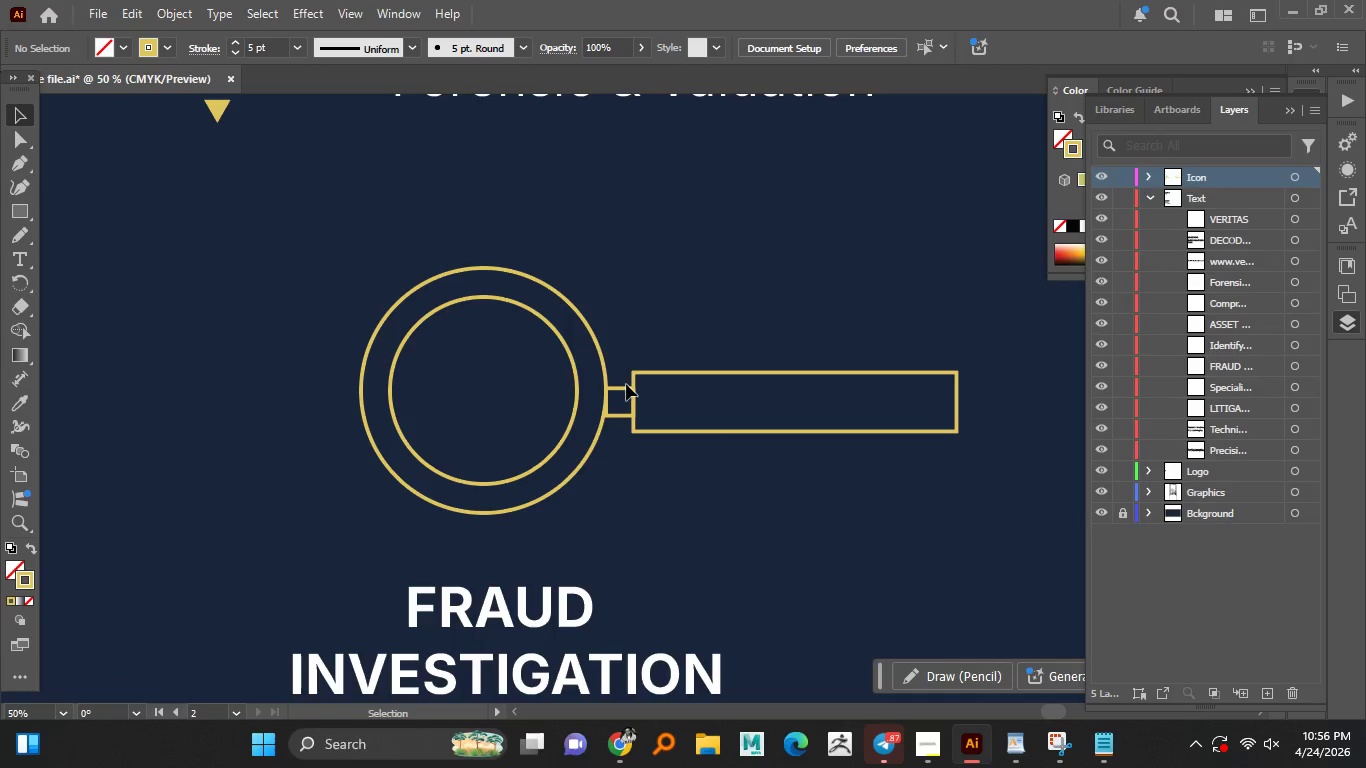 
double_click([622, 389])
 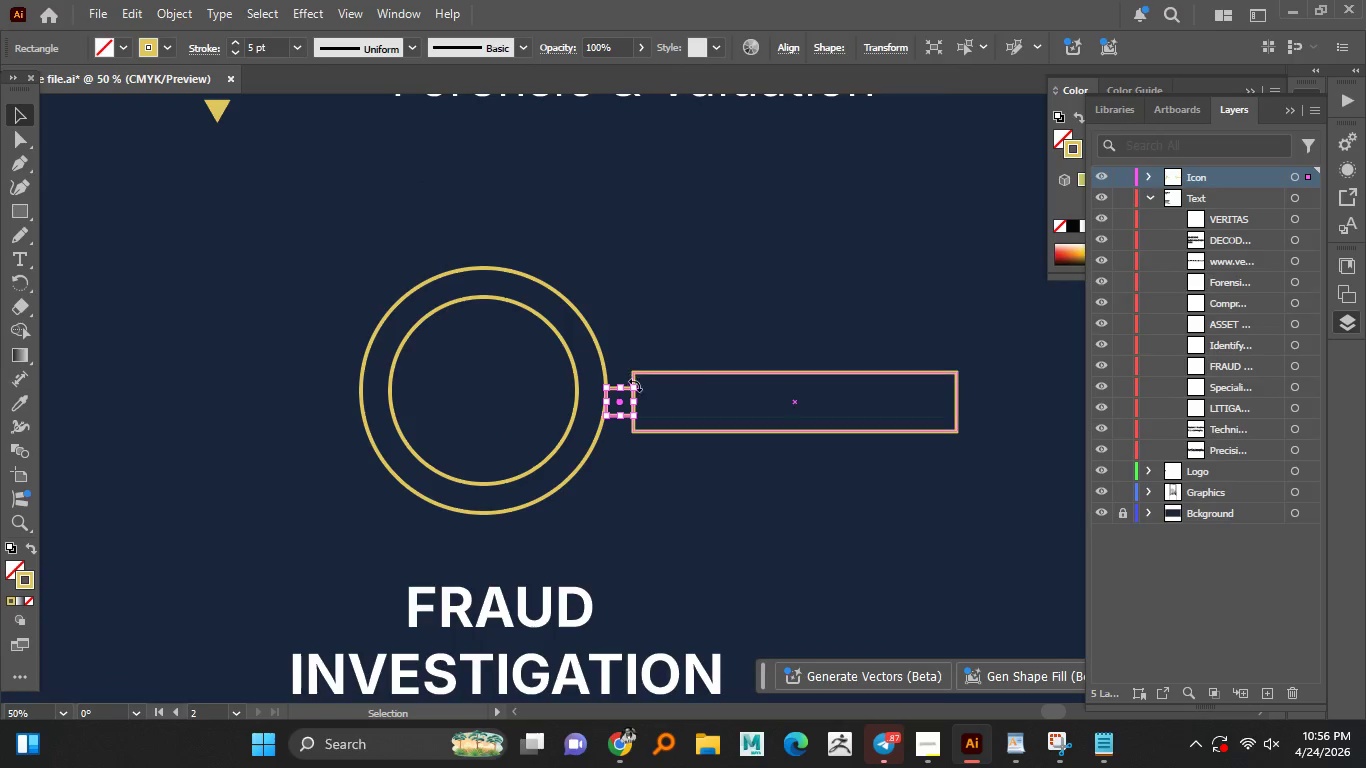 
hold_key(key=ShiftLeft, duration=1.28)
left_click([673, 372])
 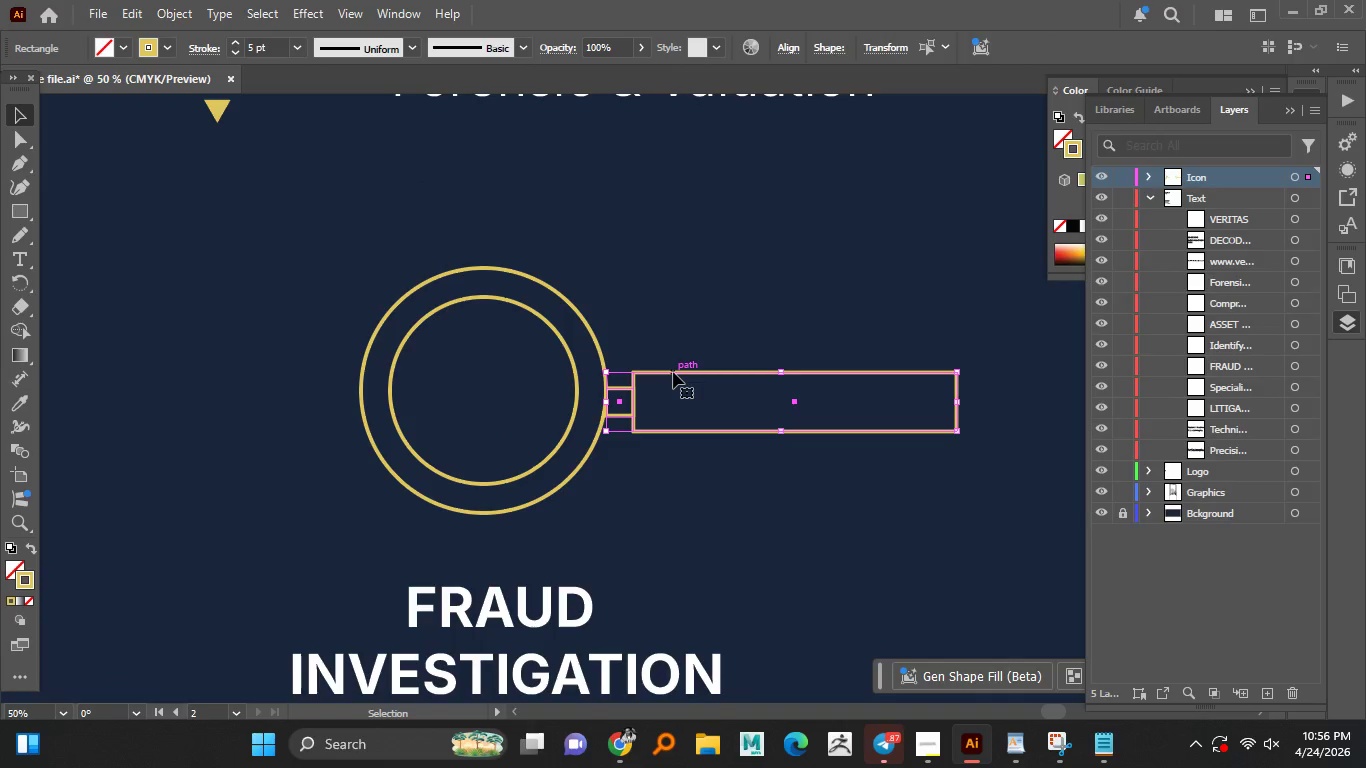 
left_click_drag(start_coordinate=[673, 372], to_coordinate=[671, 361])
 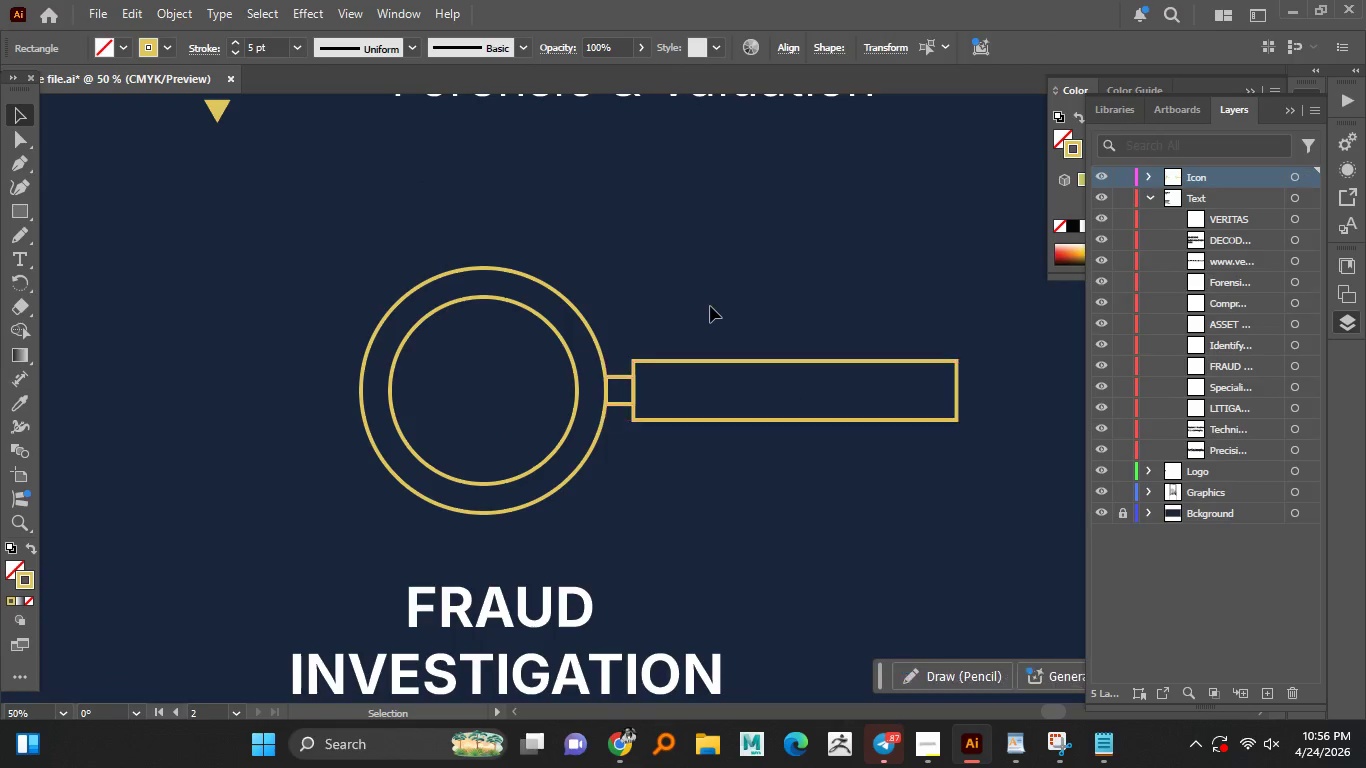 
hold_key(key=ShiftLeft, duration=1.5)
 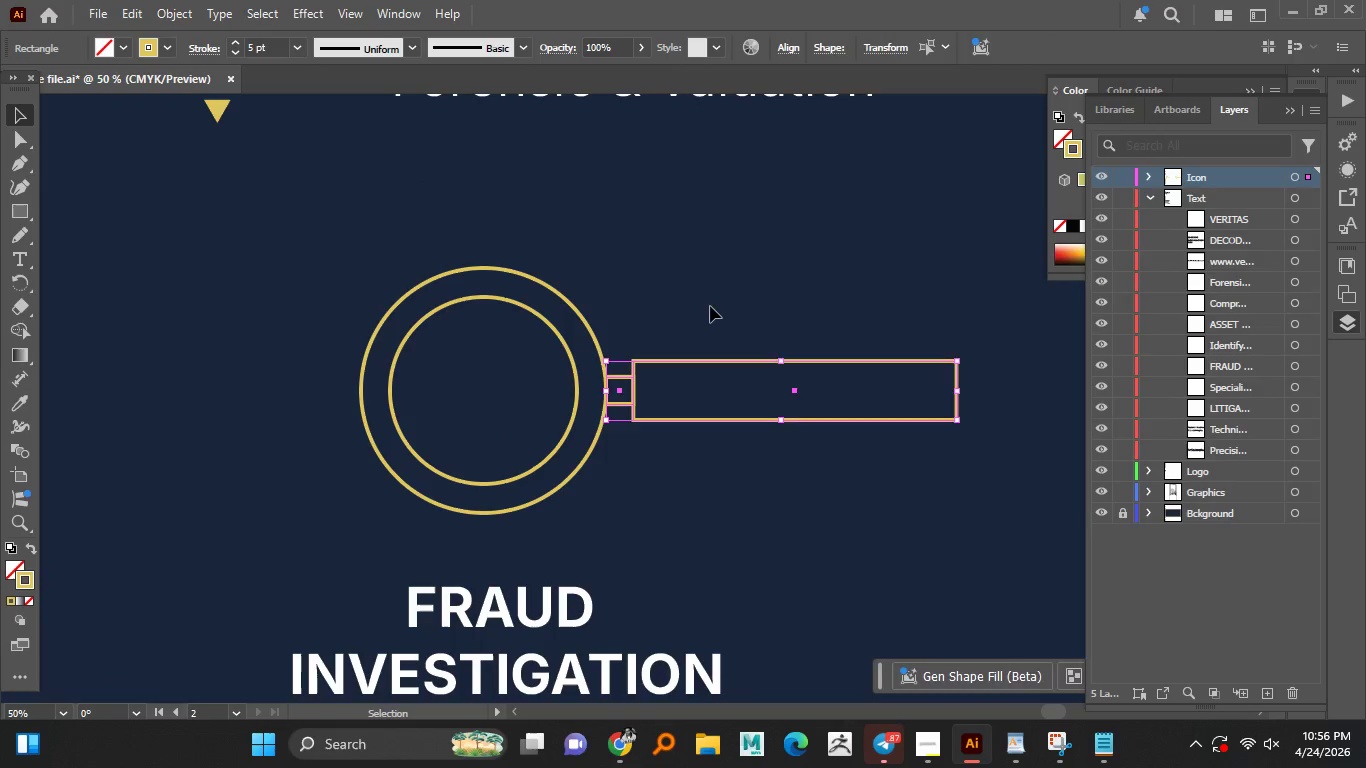 
hold_key(key=ShiftLeft, duration=0.34)
 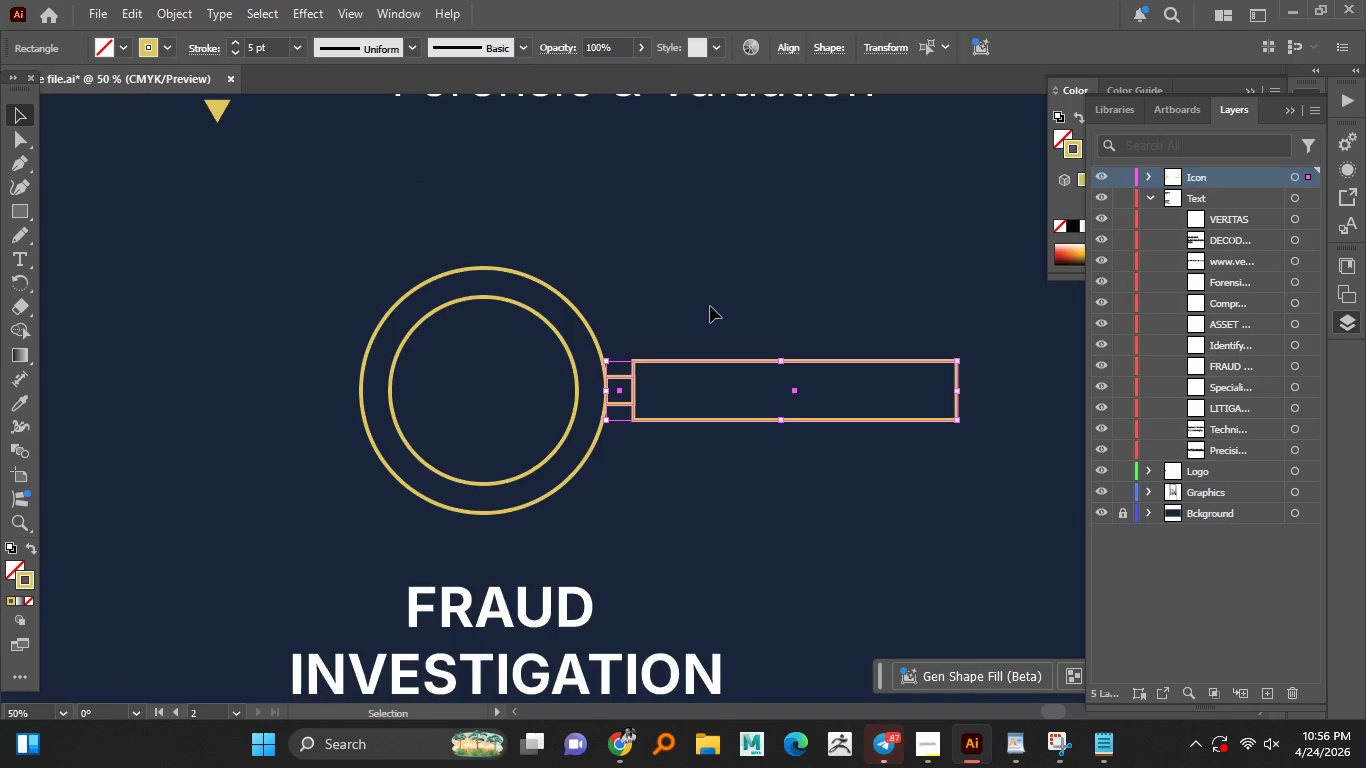 
left_click([710, 306])
 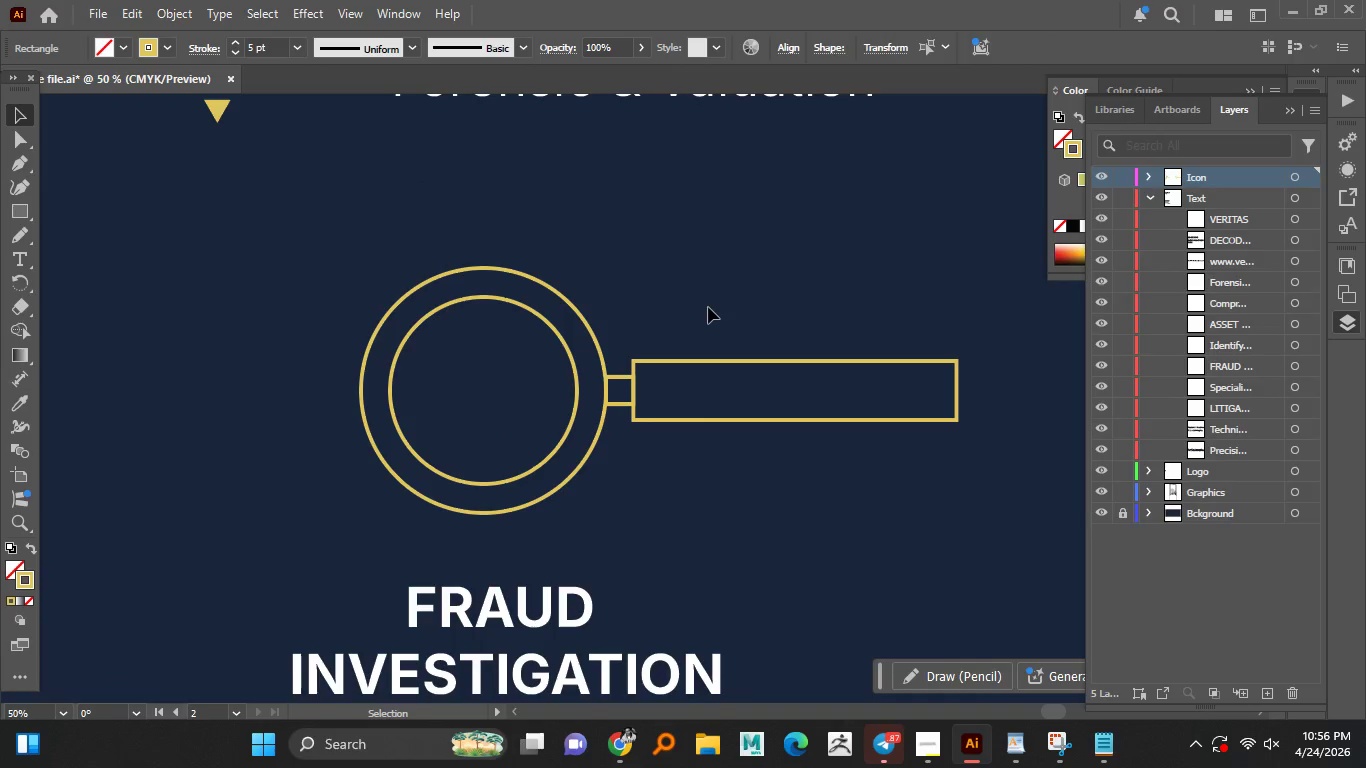 
hold_key(key=AltLeft, duration=1.52)
scroll: coordinate [705, 308], scroll_direction: down, amount: 2.0
 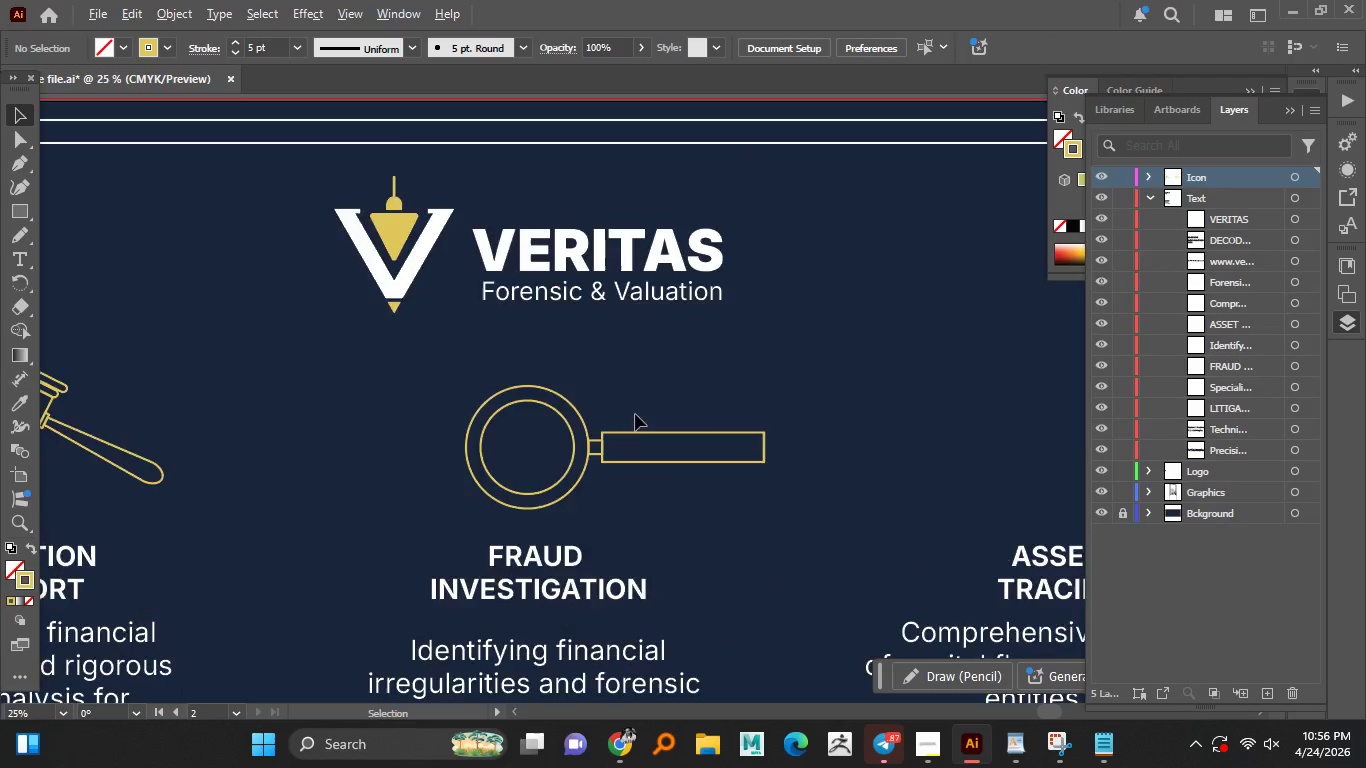 
key(Alt+AltLeft)
 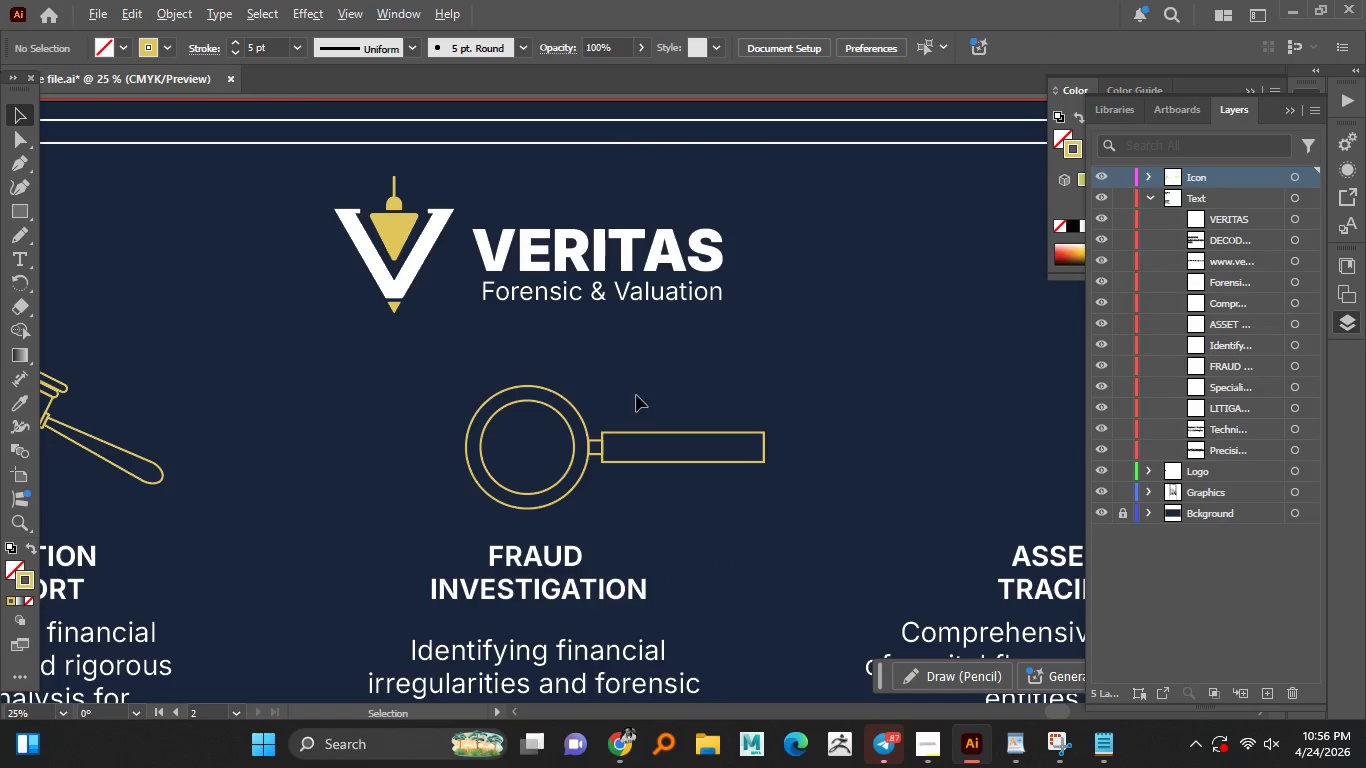 
key(Alt+AltLeft)
 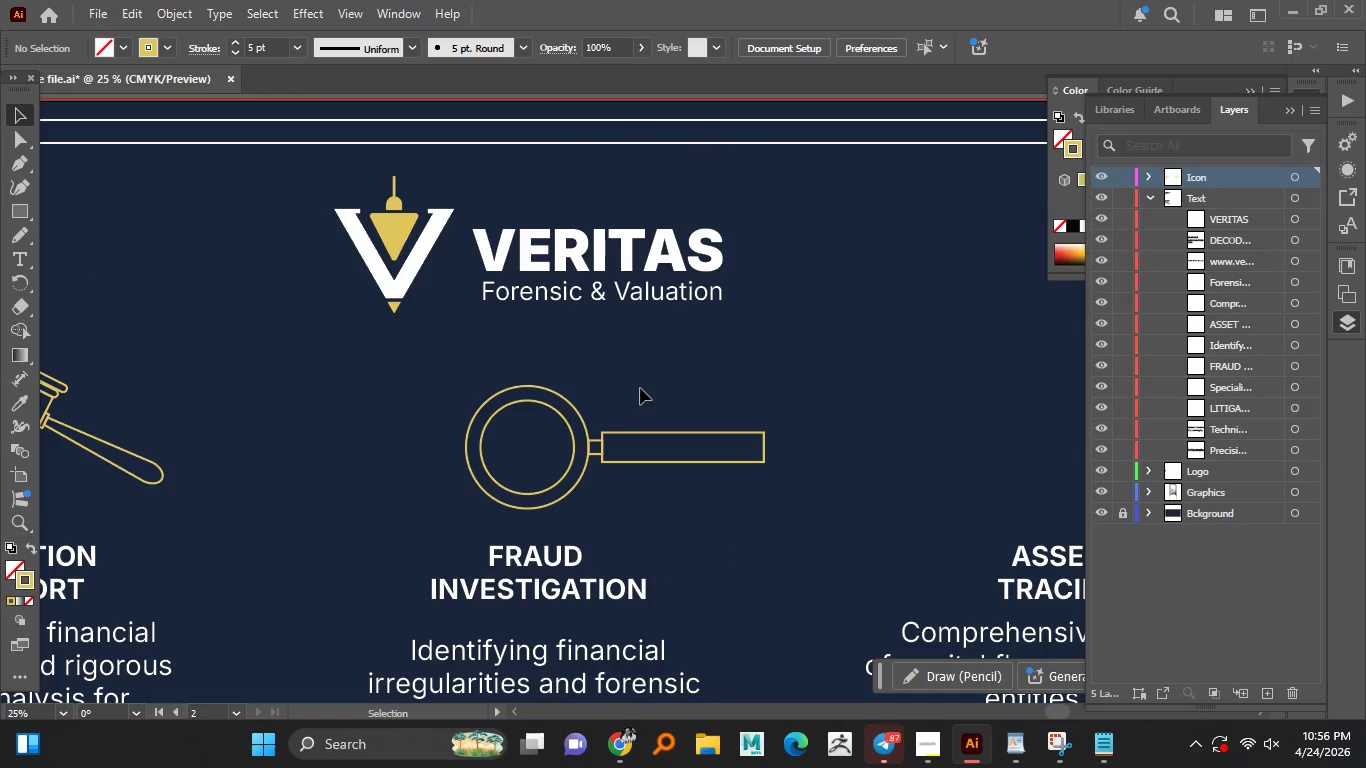 
hold_key(key=AltLeft, duration=1.22)
scroll: coordinate [640, 387], scroll_direction: down, amount: 2.0
 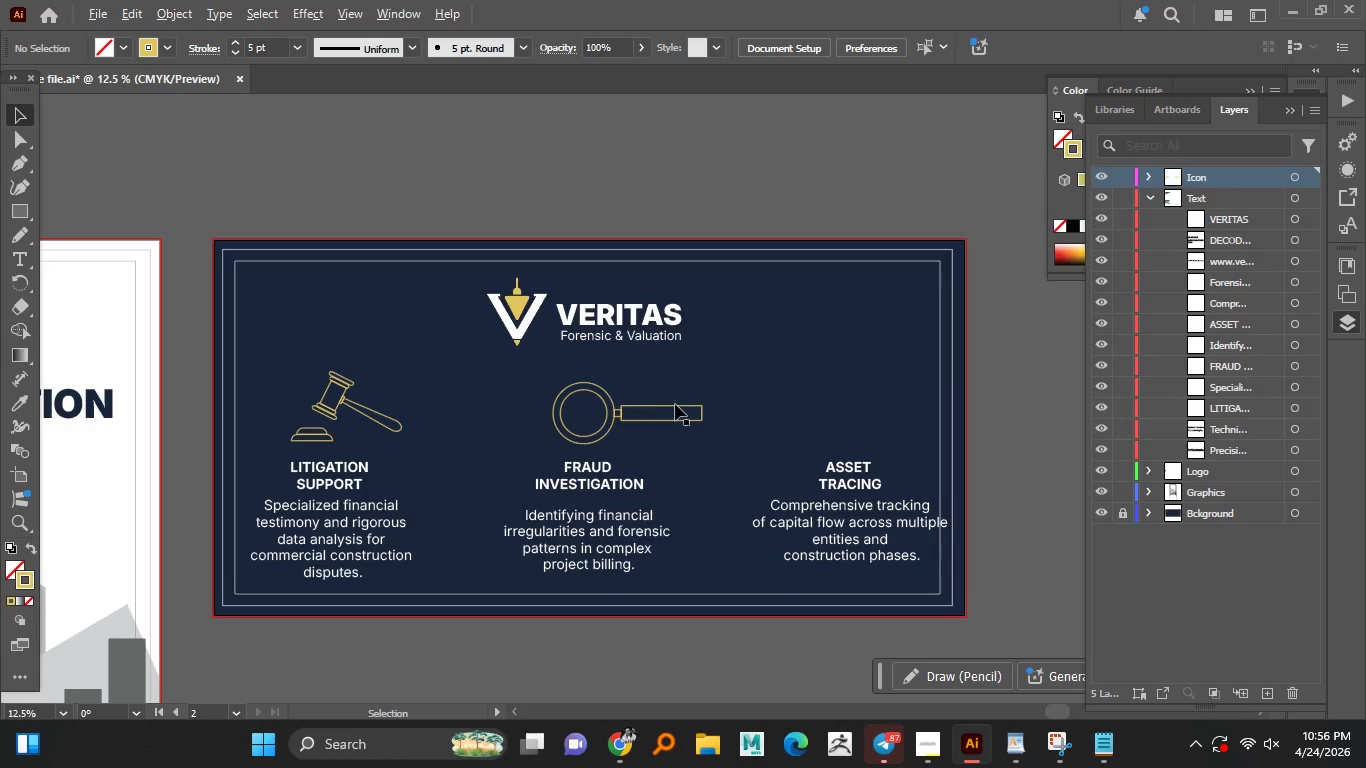 
key(Alt+AltLeft)
 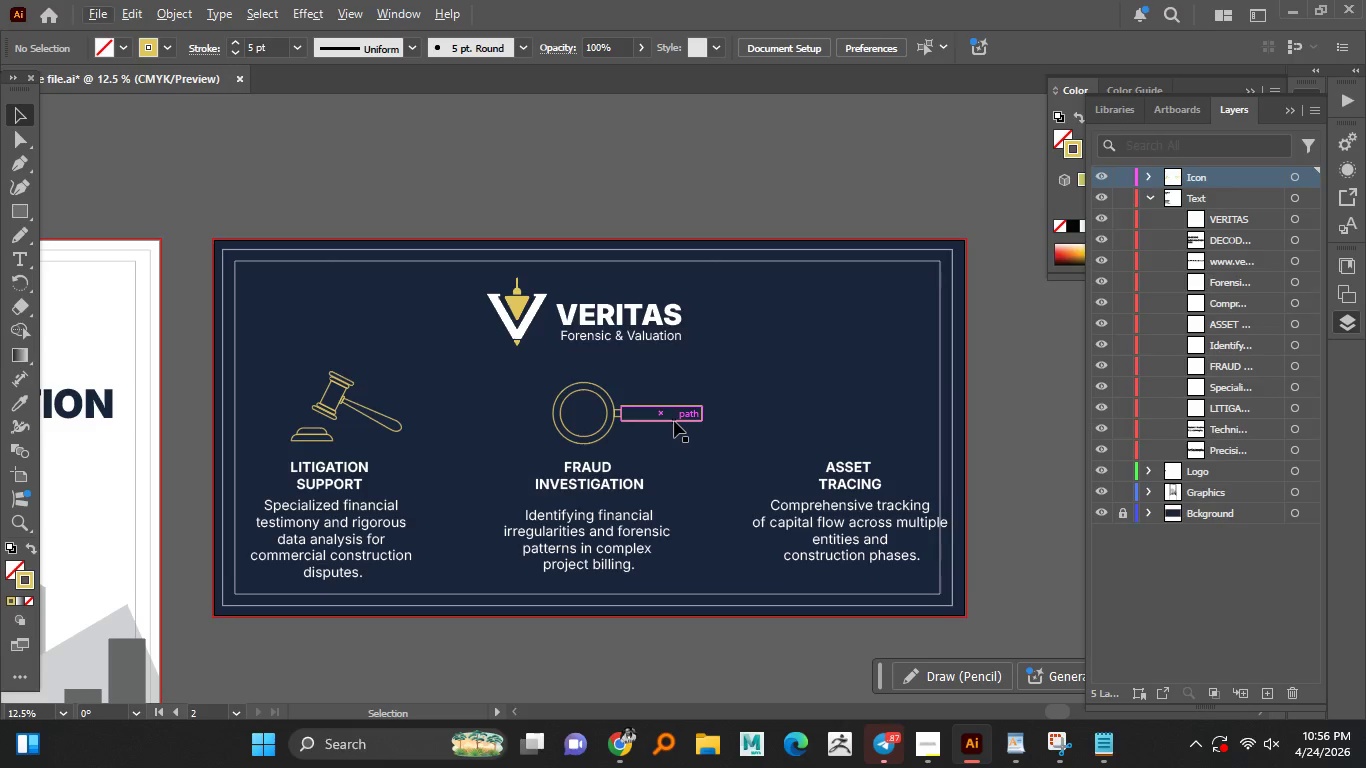 
left_click([674, 421])
 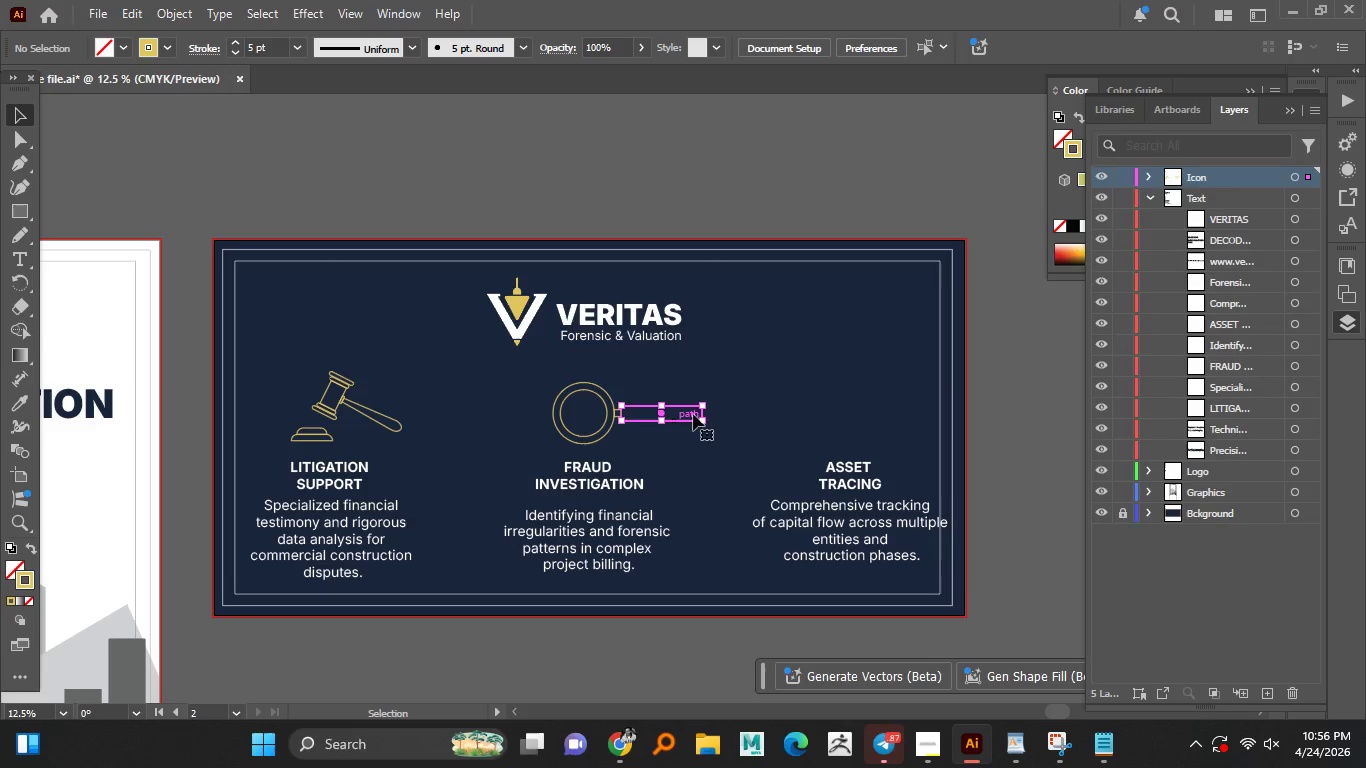 
hold_key(key=AltLeft, duration=0.78)
scroll: coordinate [697, 411], scroll_direction: up, amount: 2.0
 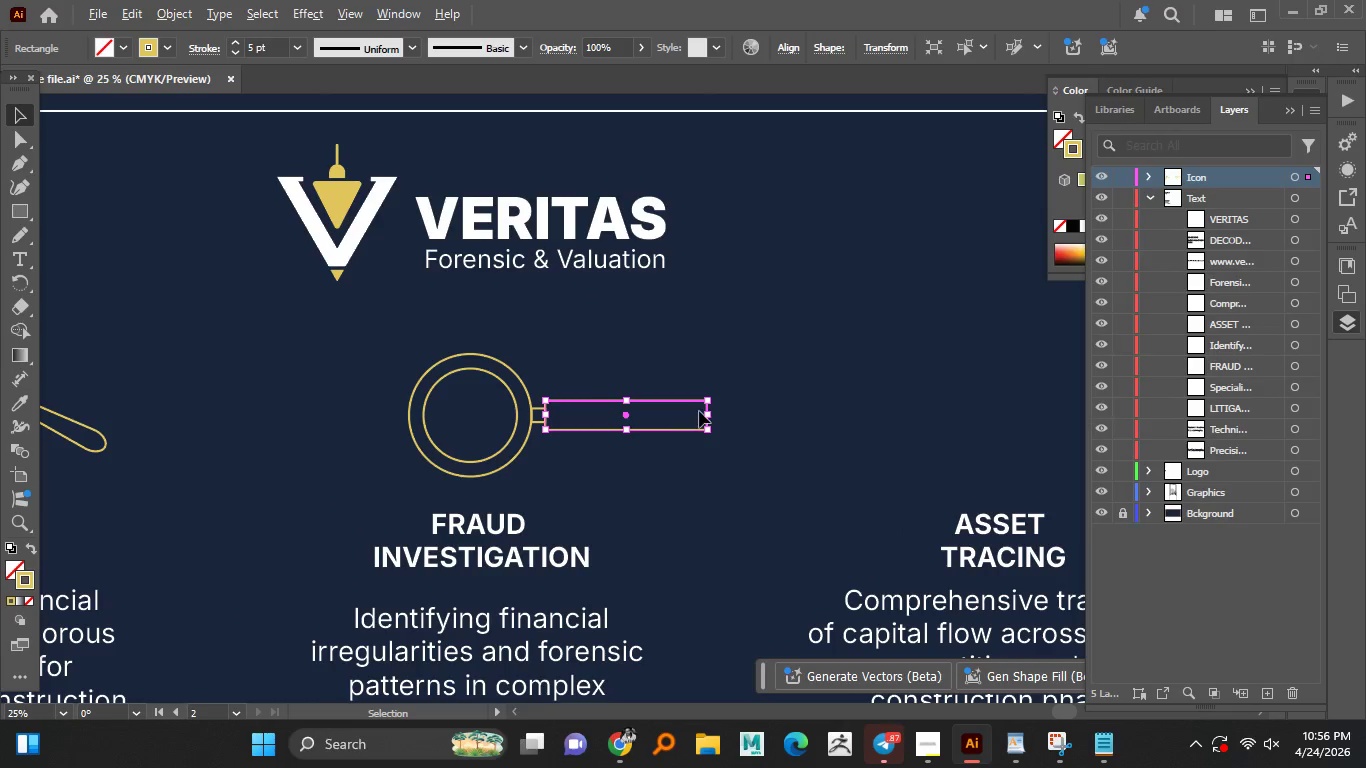 
hold_key(key=AltLeft, duration=2.14)
left_click_drag(start_coordinate=[710, 415], to_coordinate=[685, 412])
 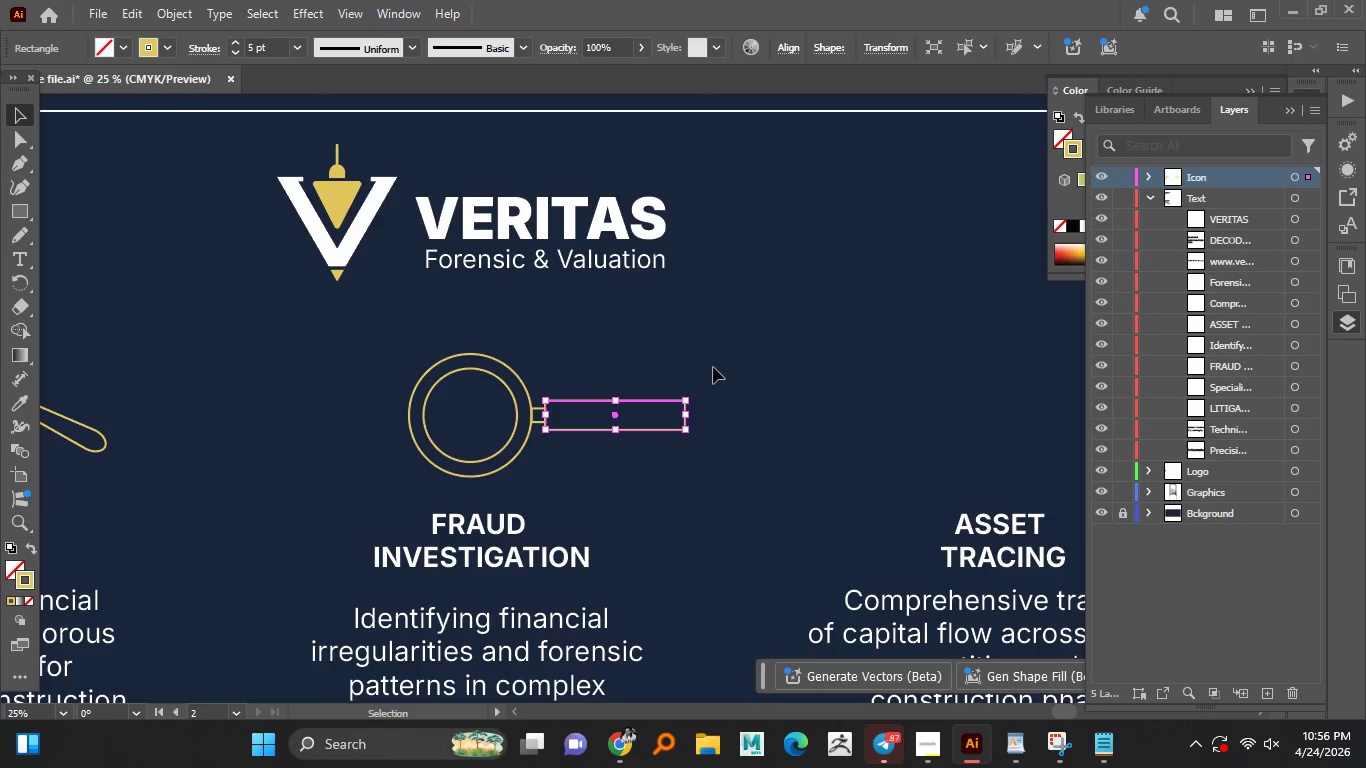 
left_click([713, 367])
 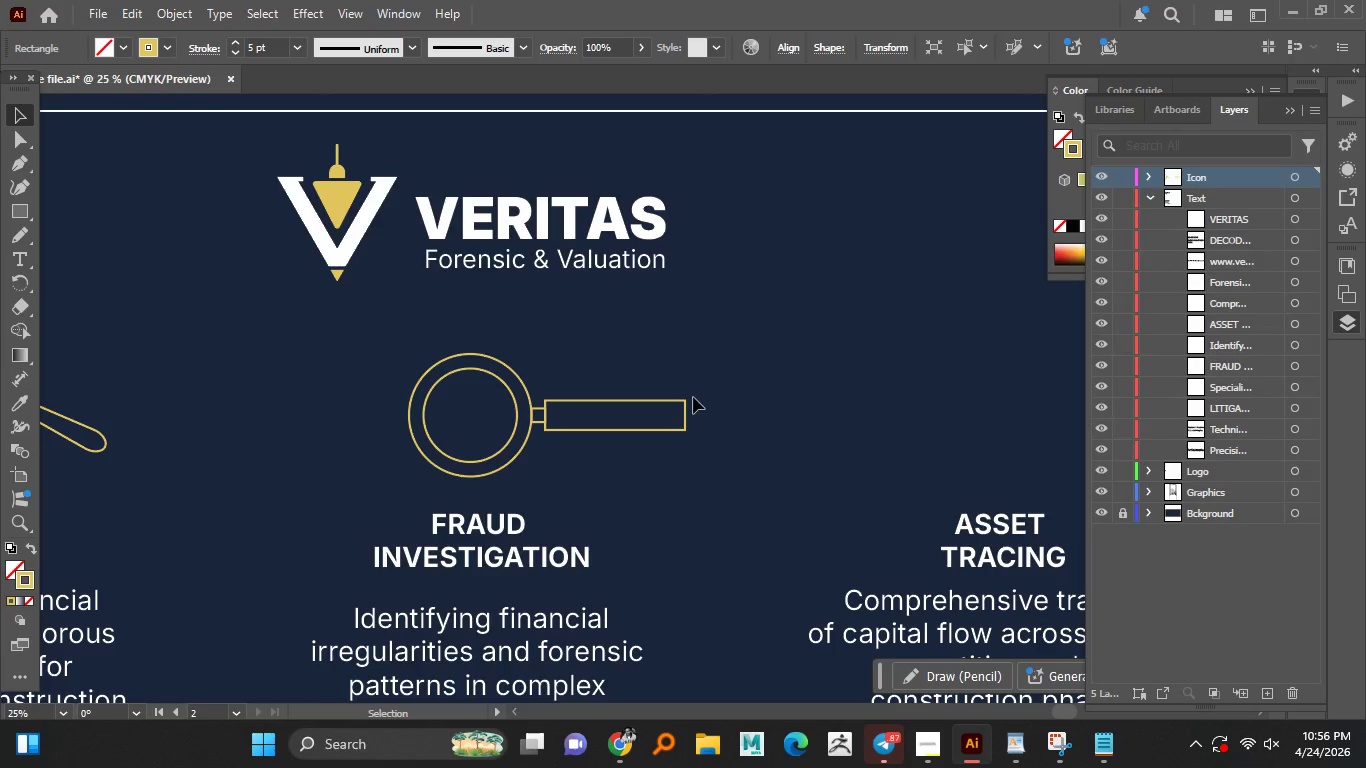 
hold_key(key=AltLeft, duration=0.89)
scroll: coordinate [693, 397], scroll_direction: down, amount: 1.0
 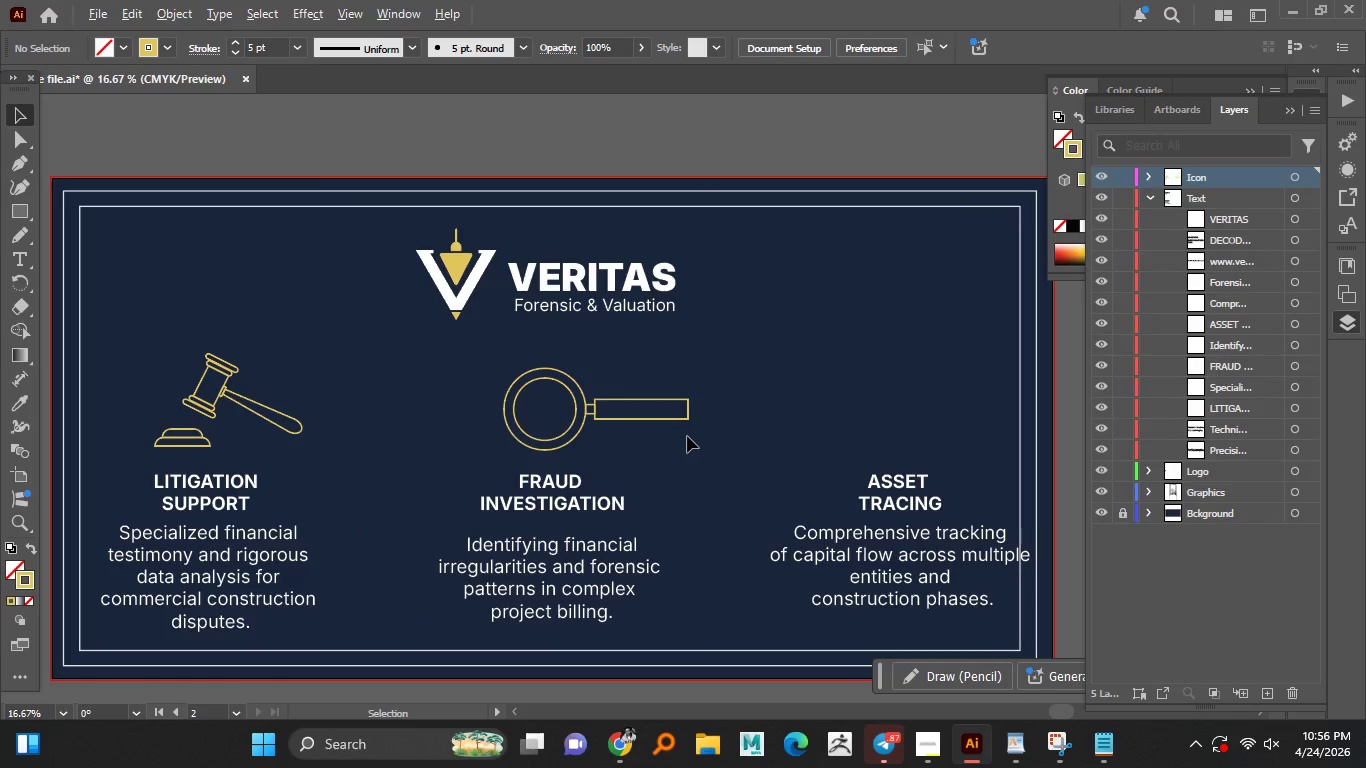 
wait(40.86)
 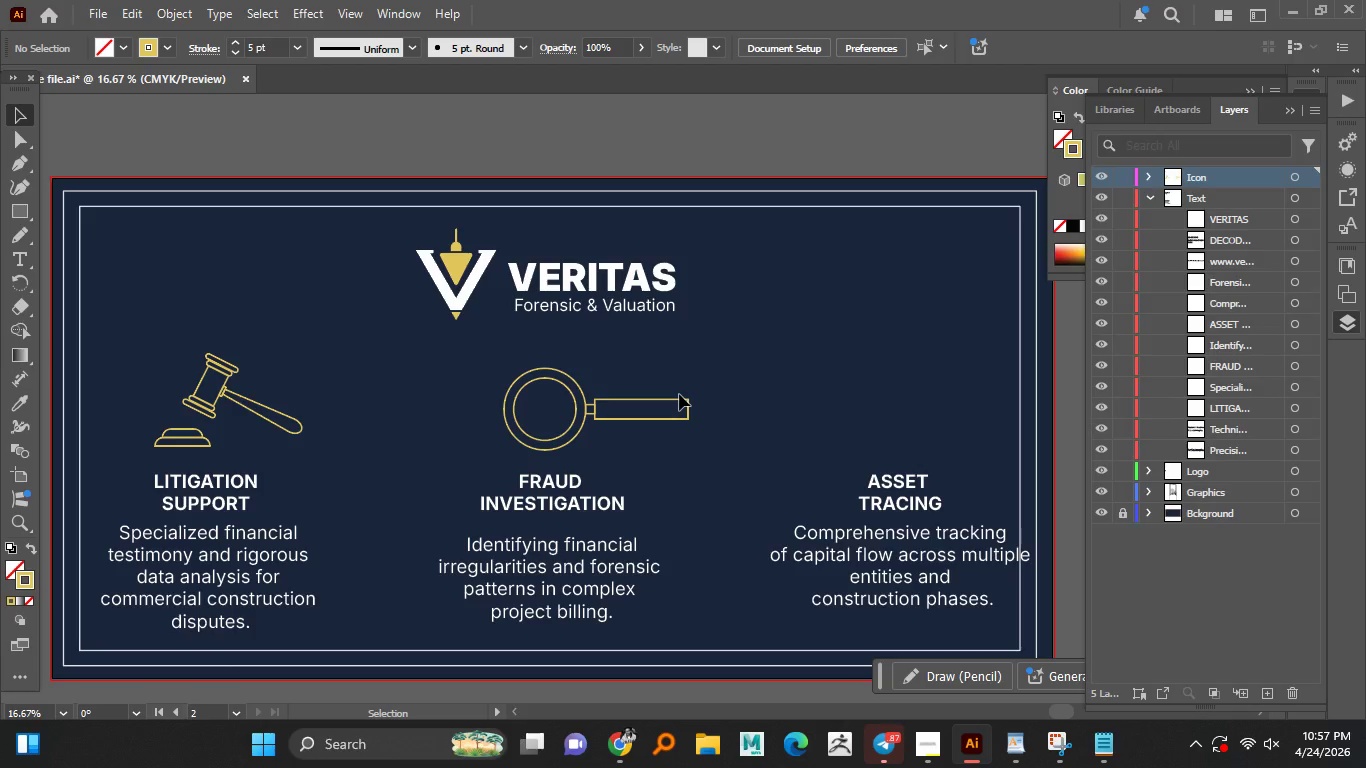 
left_click_drag(start_coordinate=[509, 355], to_coordinate=[611, 435])
 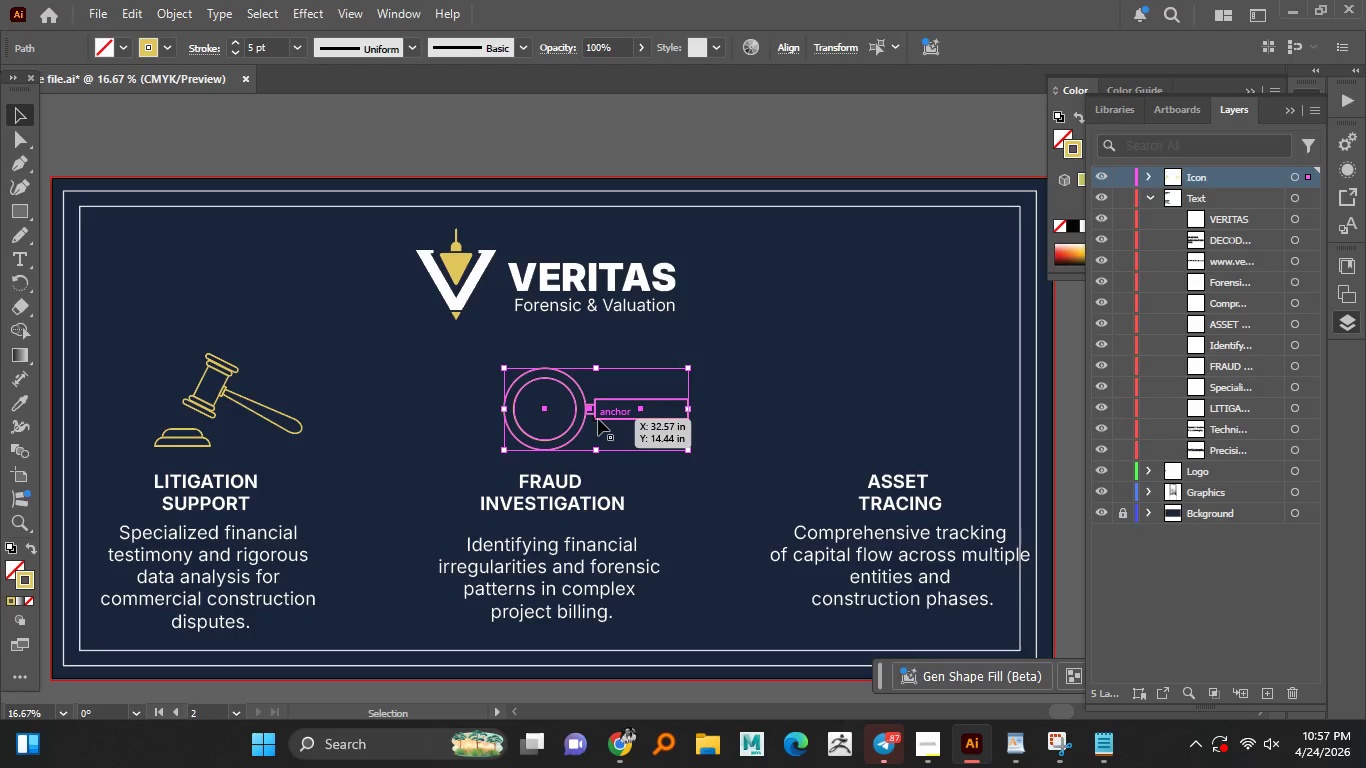 
left_click_drag(start_coordinate=[598, 419], to_coordinate=[848, 389])
 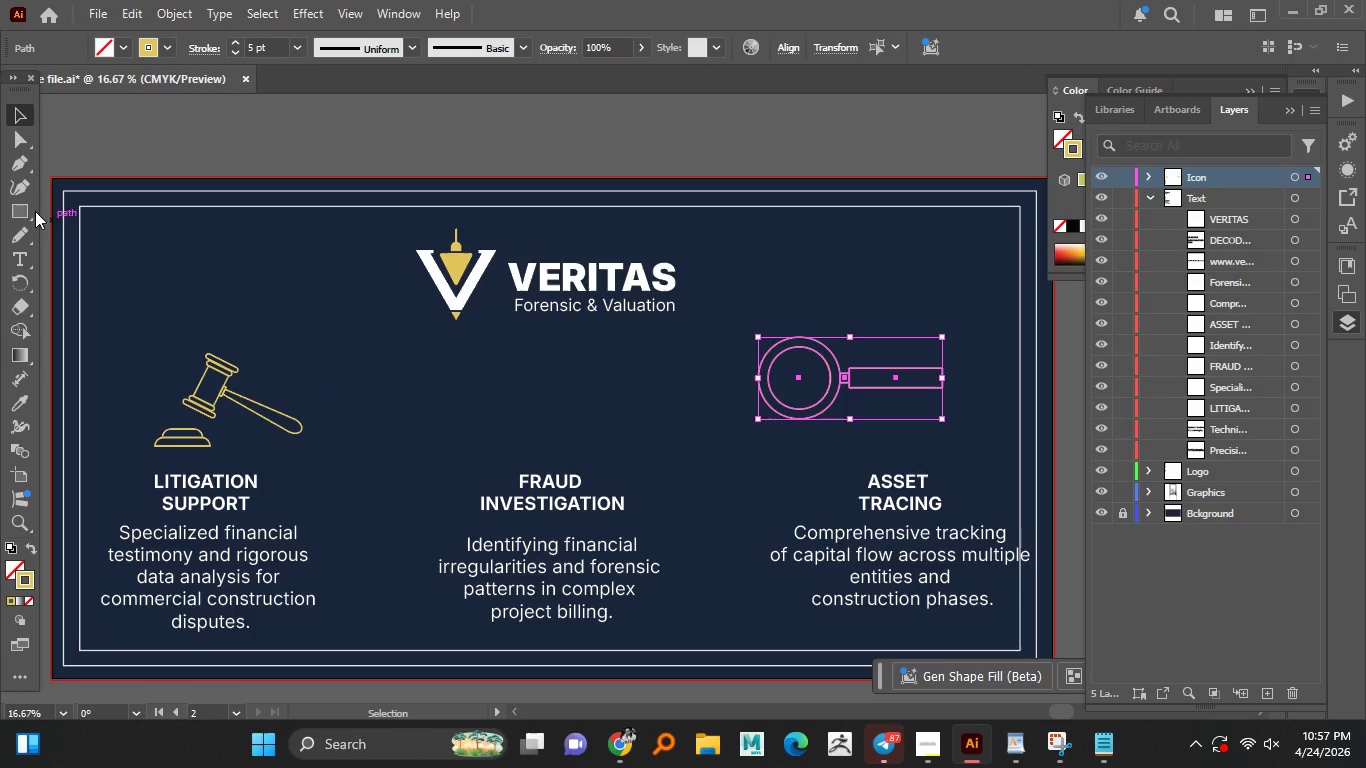 
left_click([24, 205])
 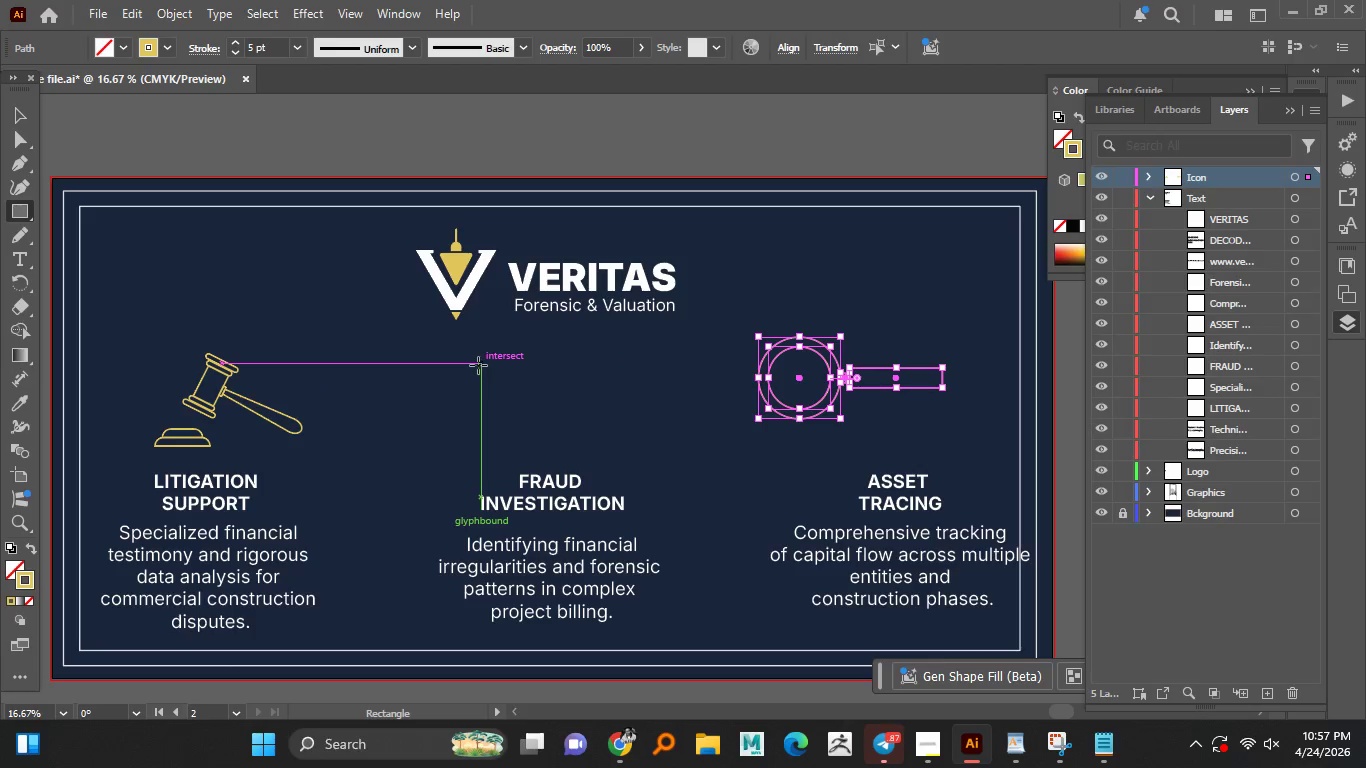 
left_click_drag(start_coordinate=[478, 365], to_coordinate=[624, 464])
 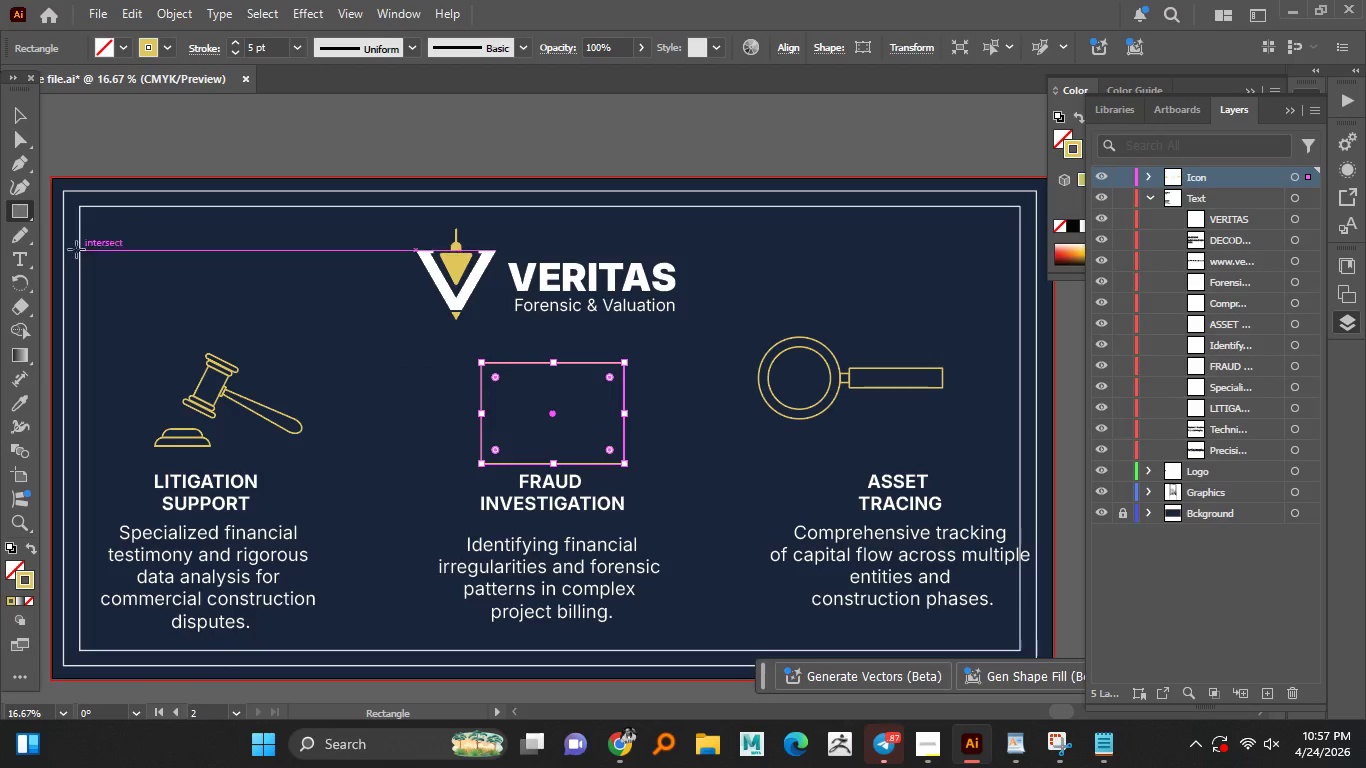 
left_click([17, 170])
 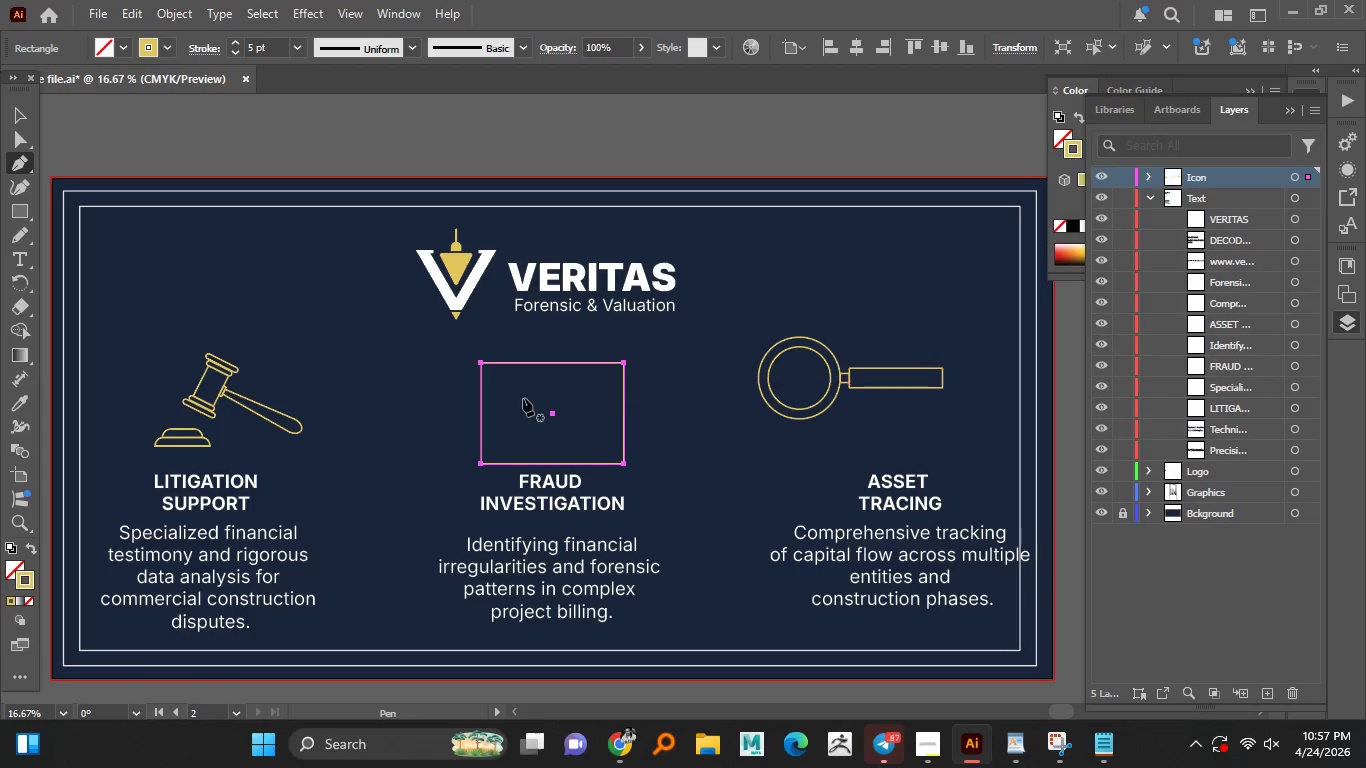 
hold_key(key=AltLeft, duration=1.51)
 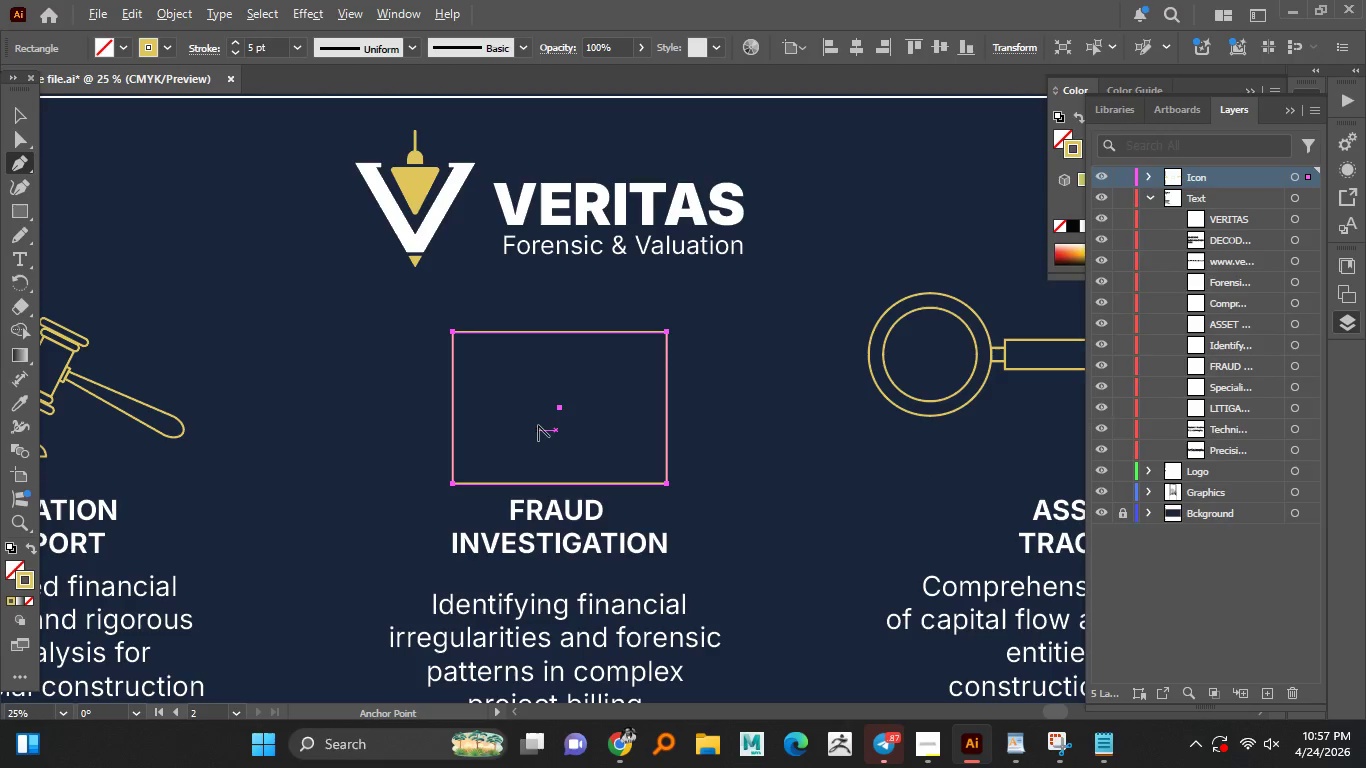 
hold_key(key=AltLeft, duration=1.5)
scroll: coordinate [538, 425], scroll_direction: up, amount: 1.0
 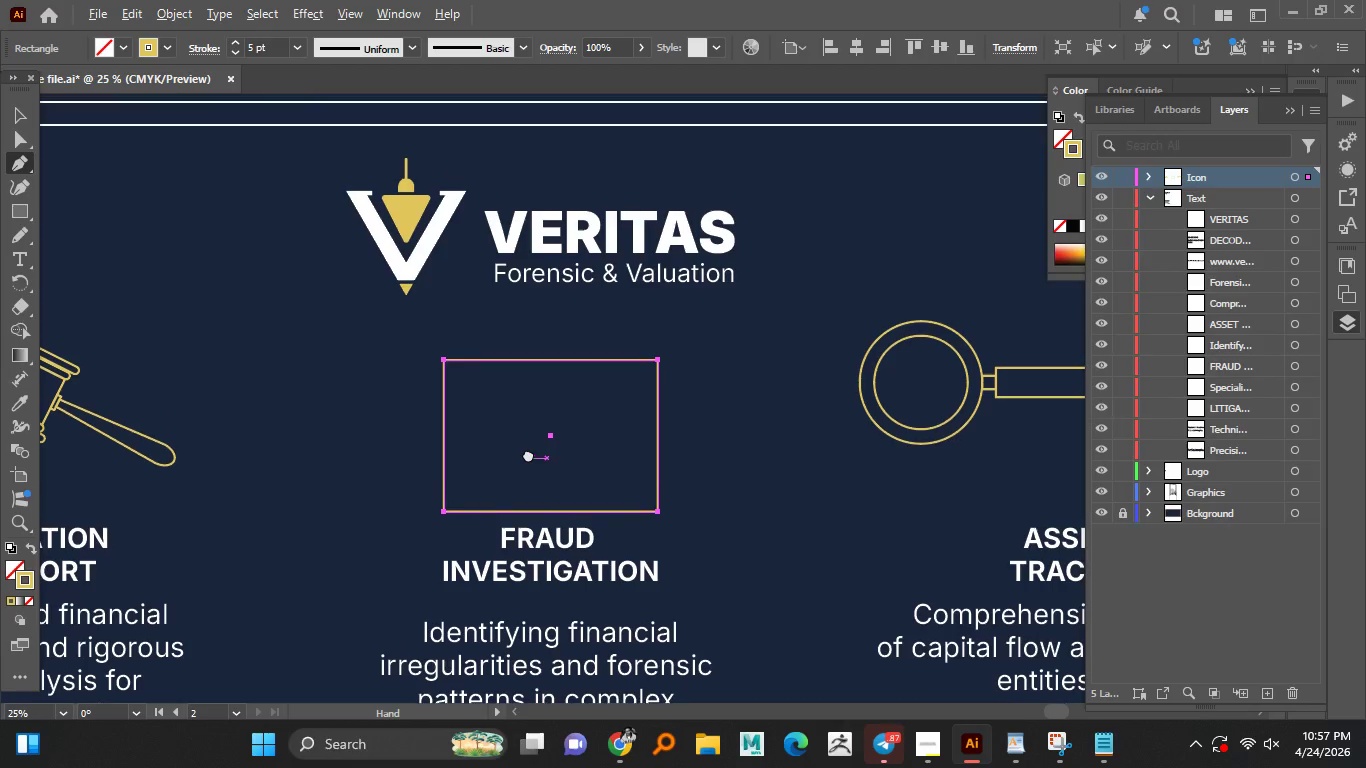 
key(Alt+AltLeft)
 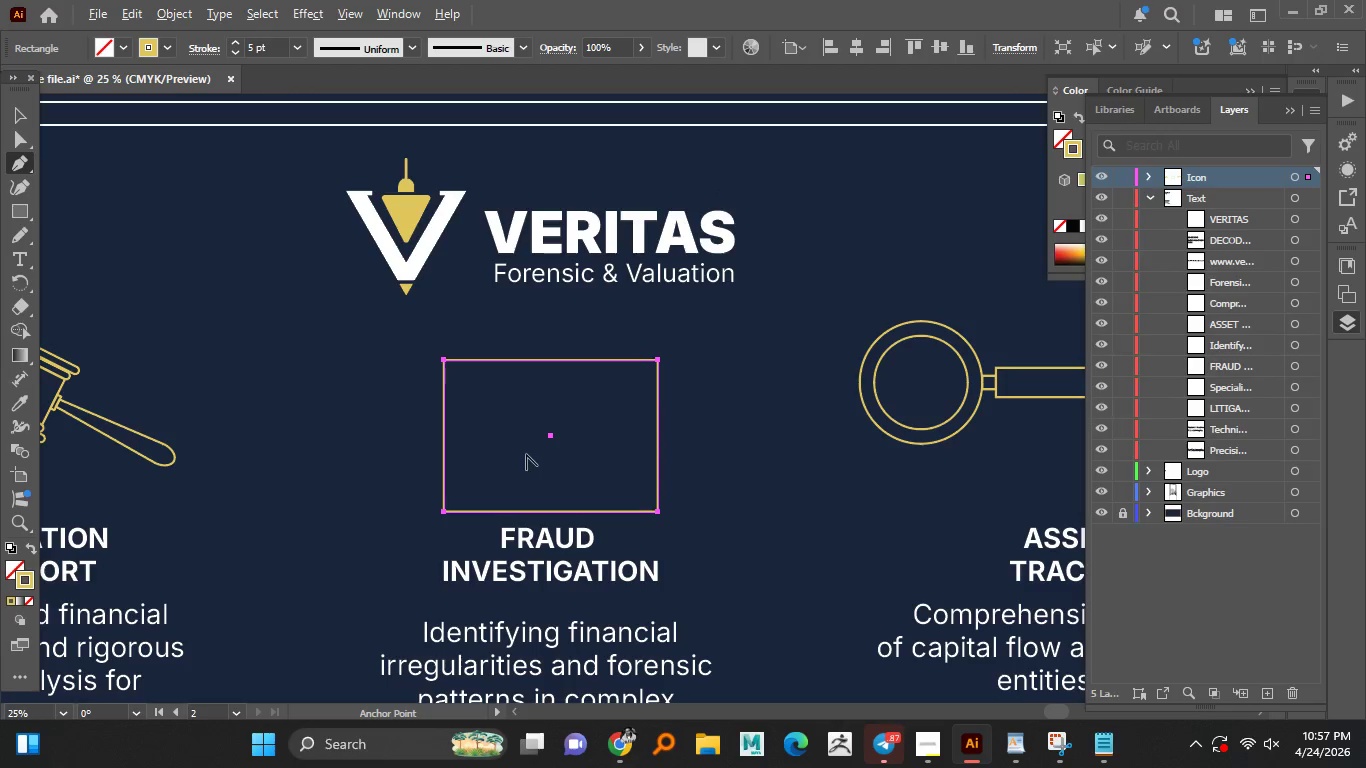 
key(Alt+AltLeft)
 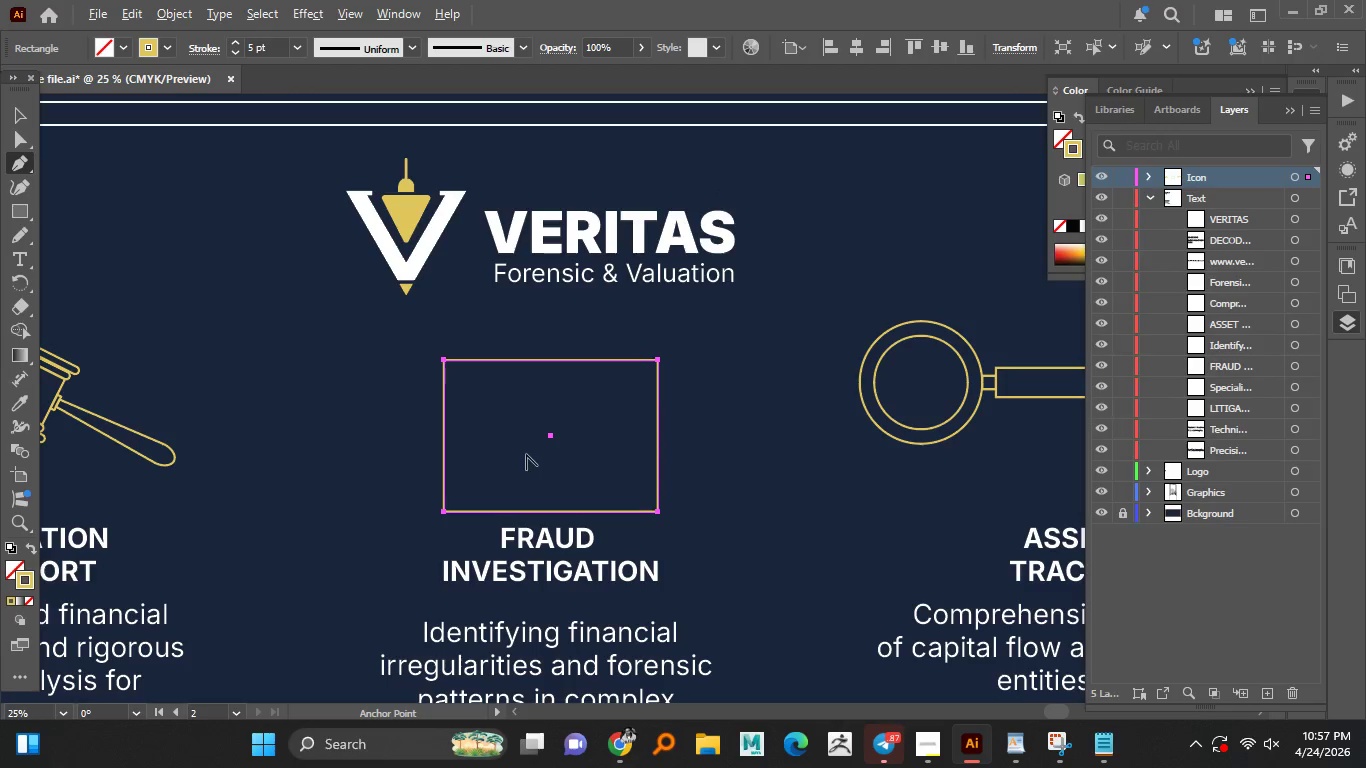 
key(Alt+AltLeft)
 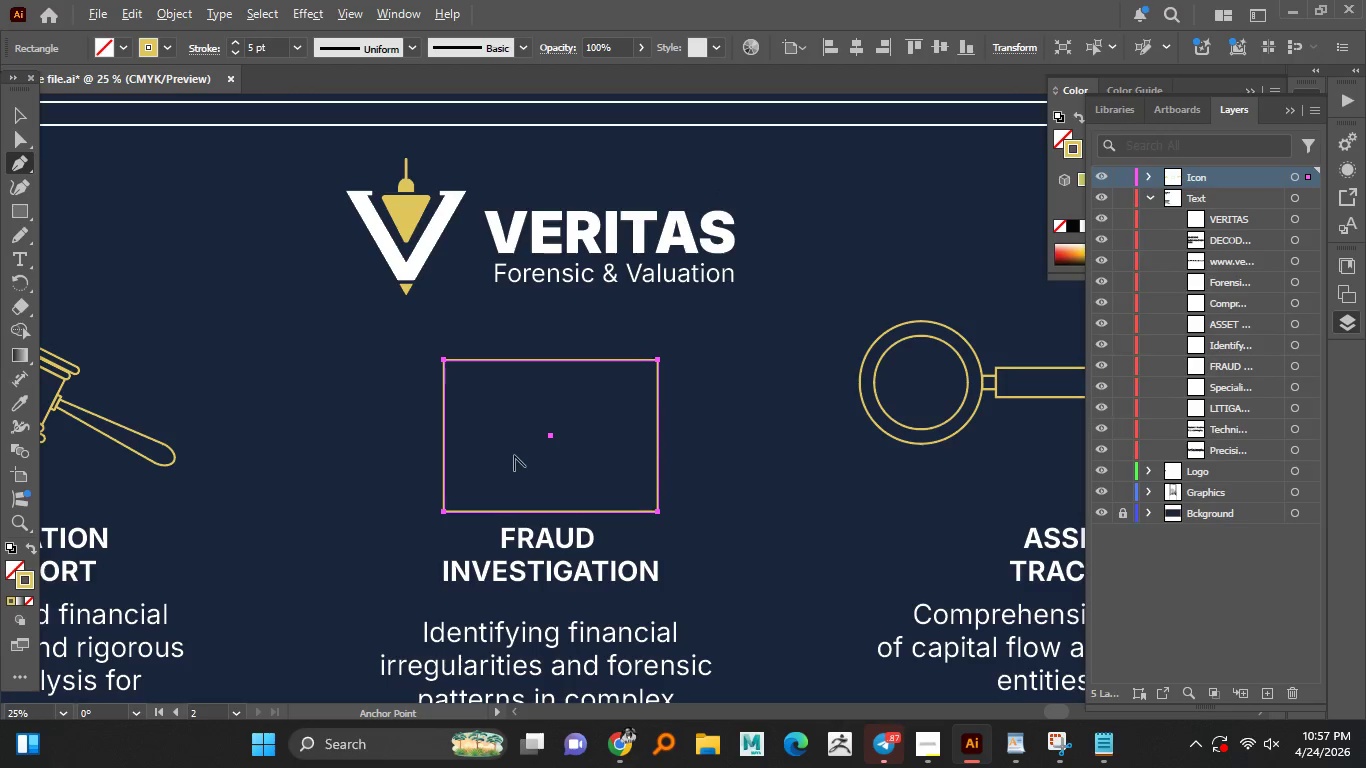 
key(Alt+AltLeft)
 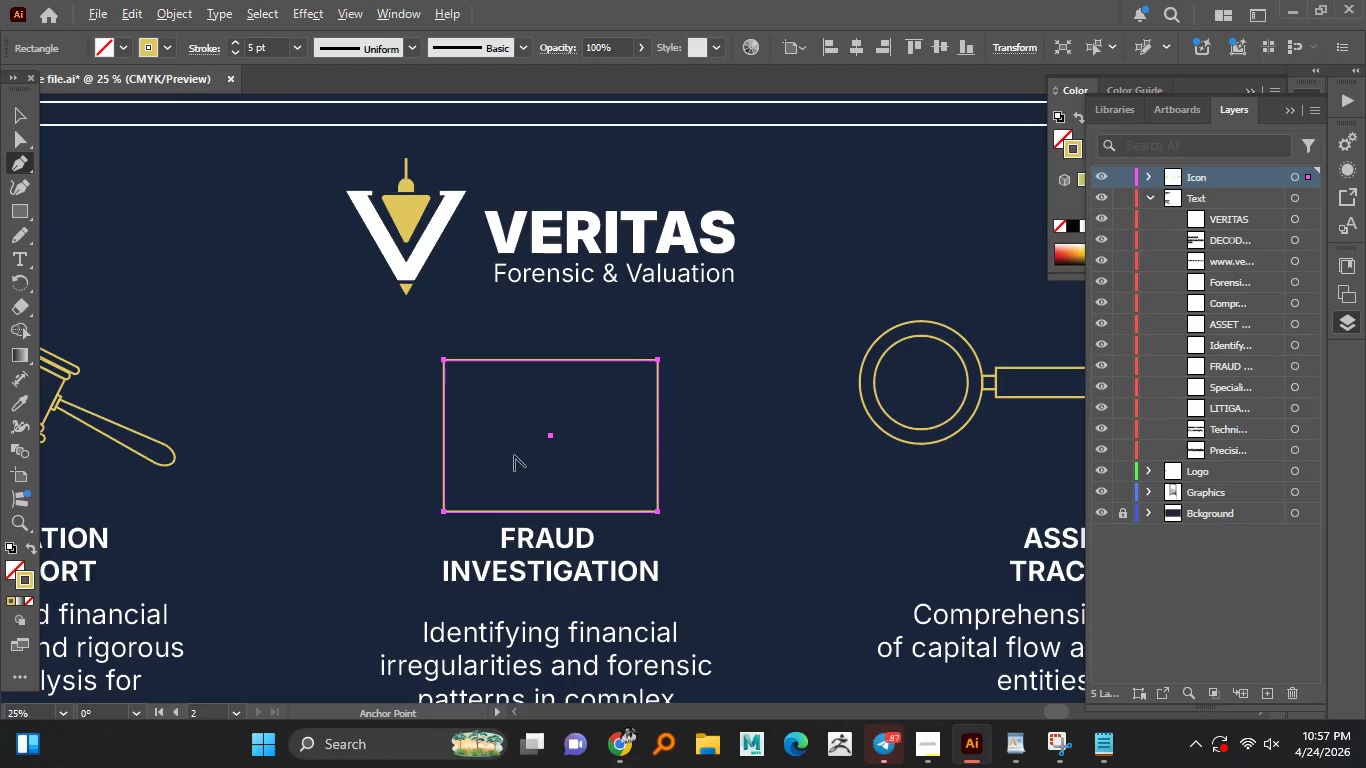 
key(Alt+AltLeft)
 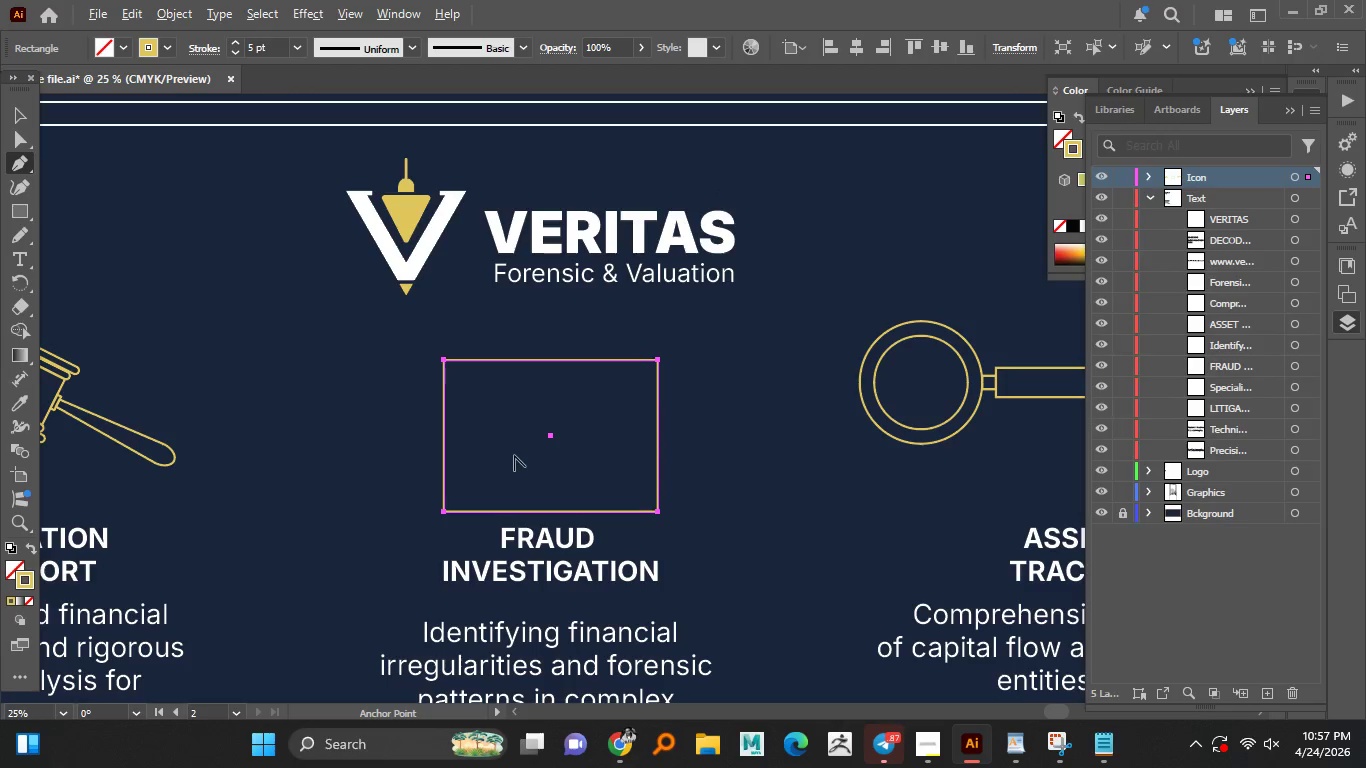 
key(Alt+AltLeft)
 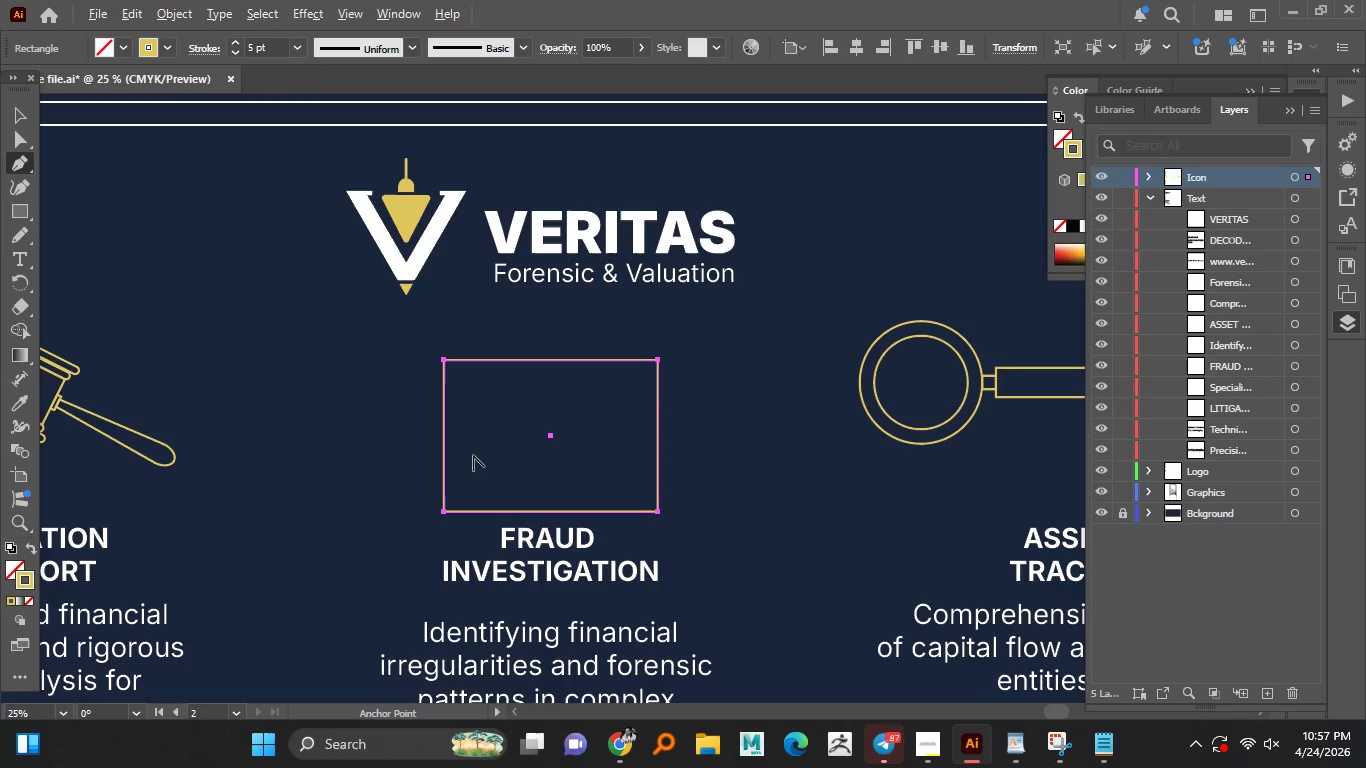 
key(Alt+AltLeft)
 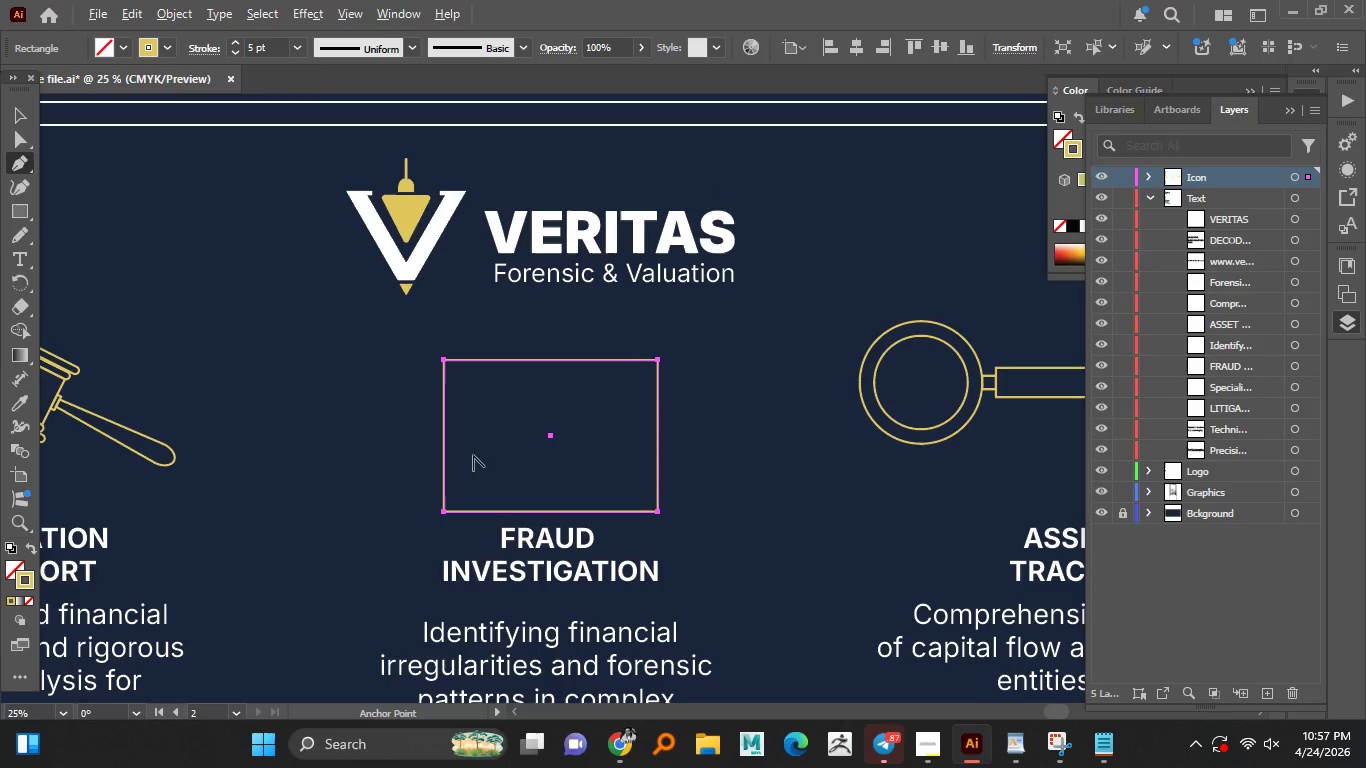 
key(Alt+AltLeft)
 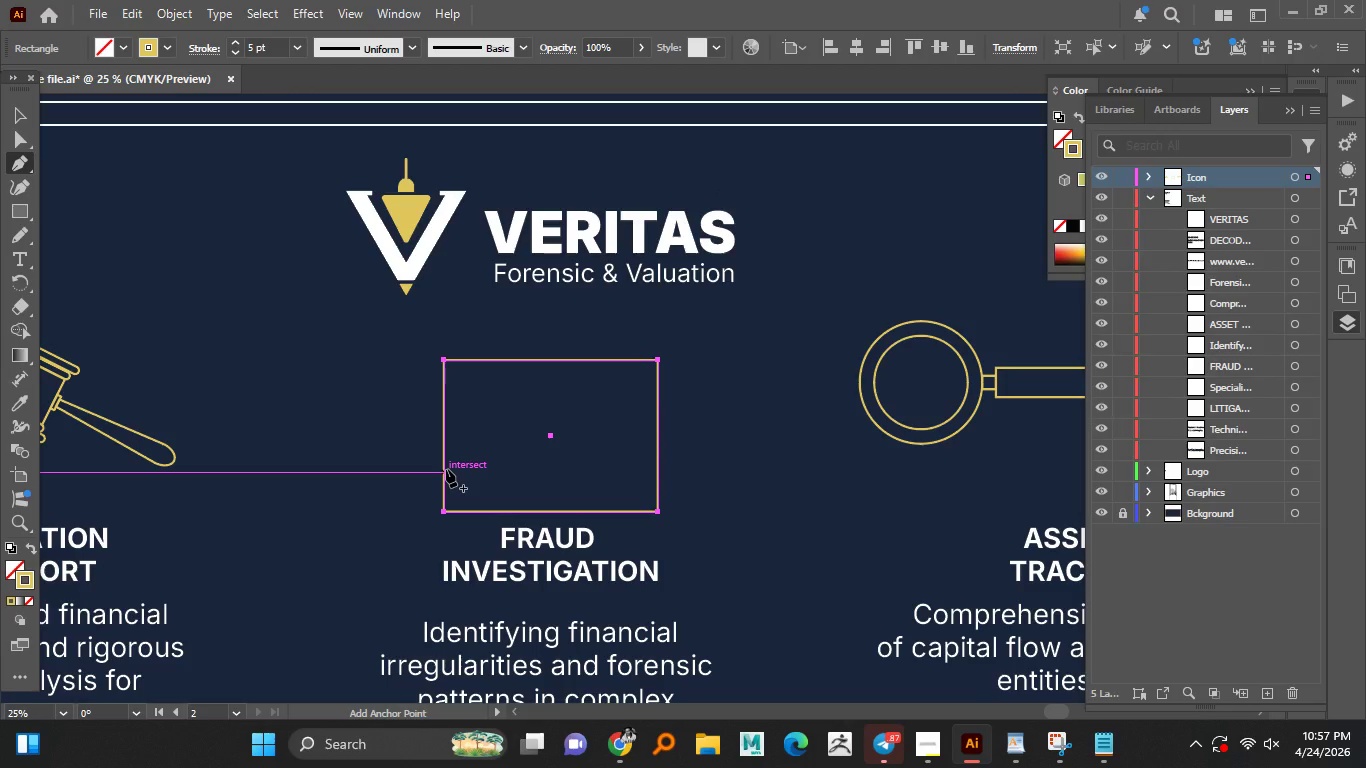 
left_click([446, 469])
 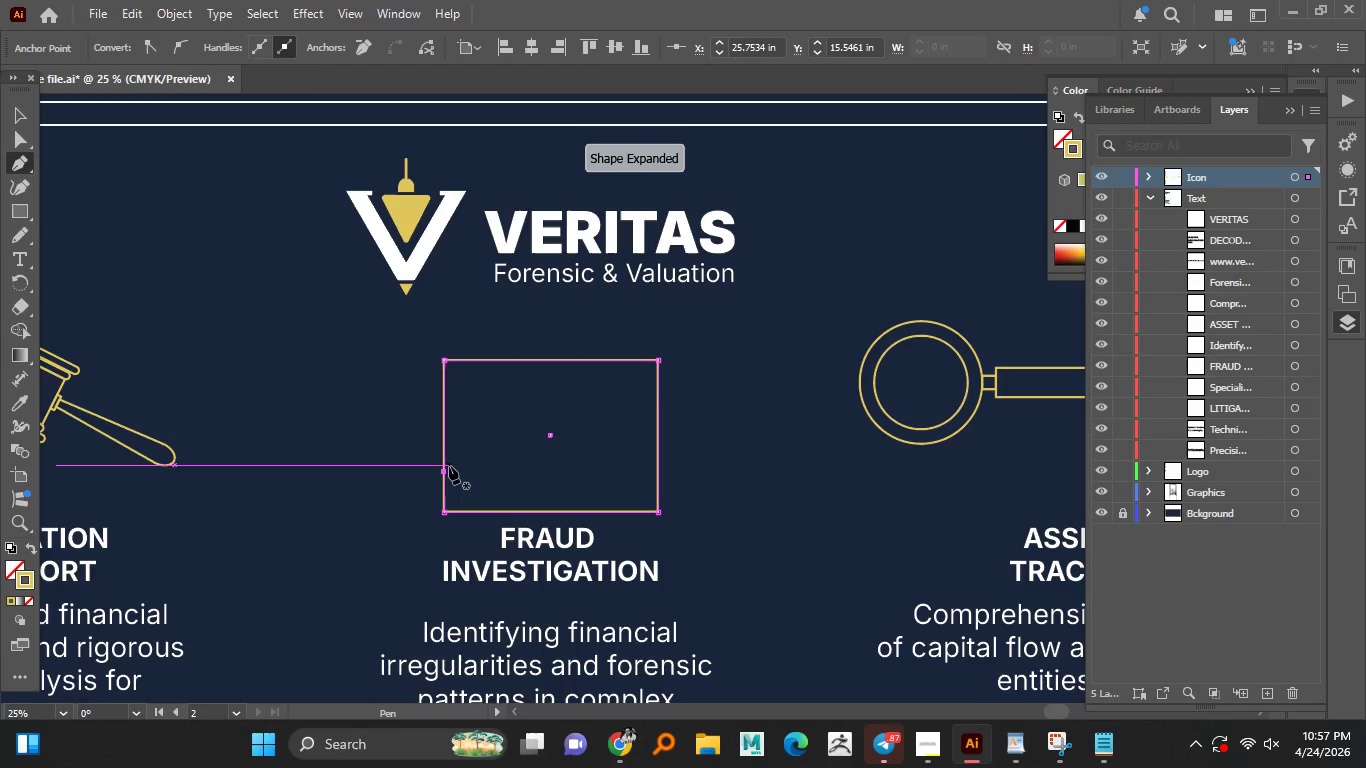 
key(Control+Z)
 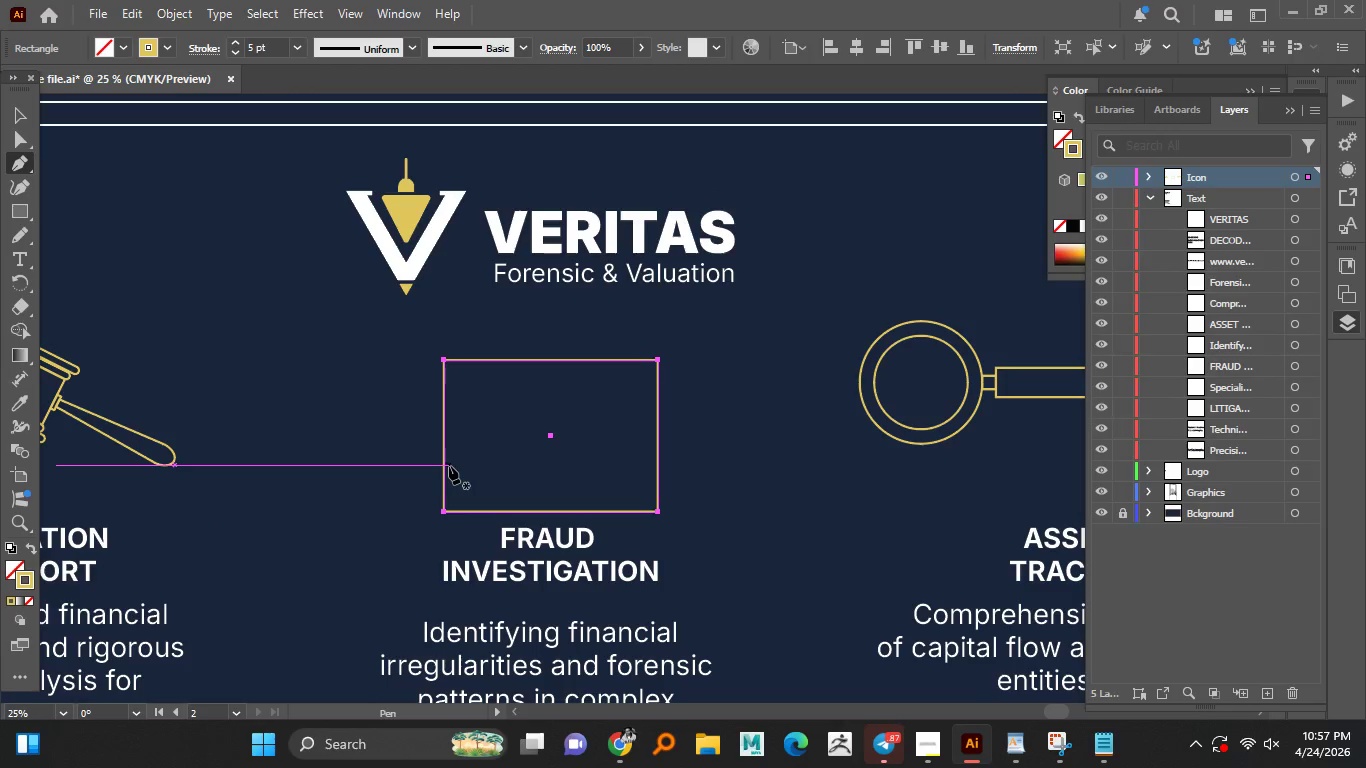 
left_click([449, 466])
 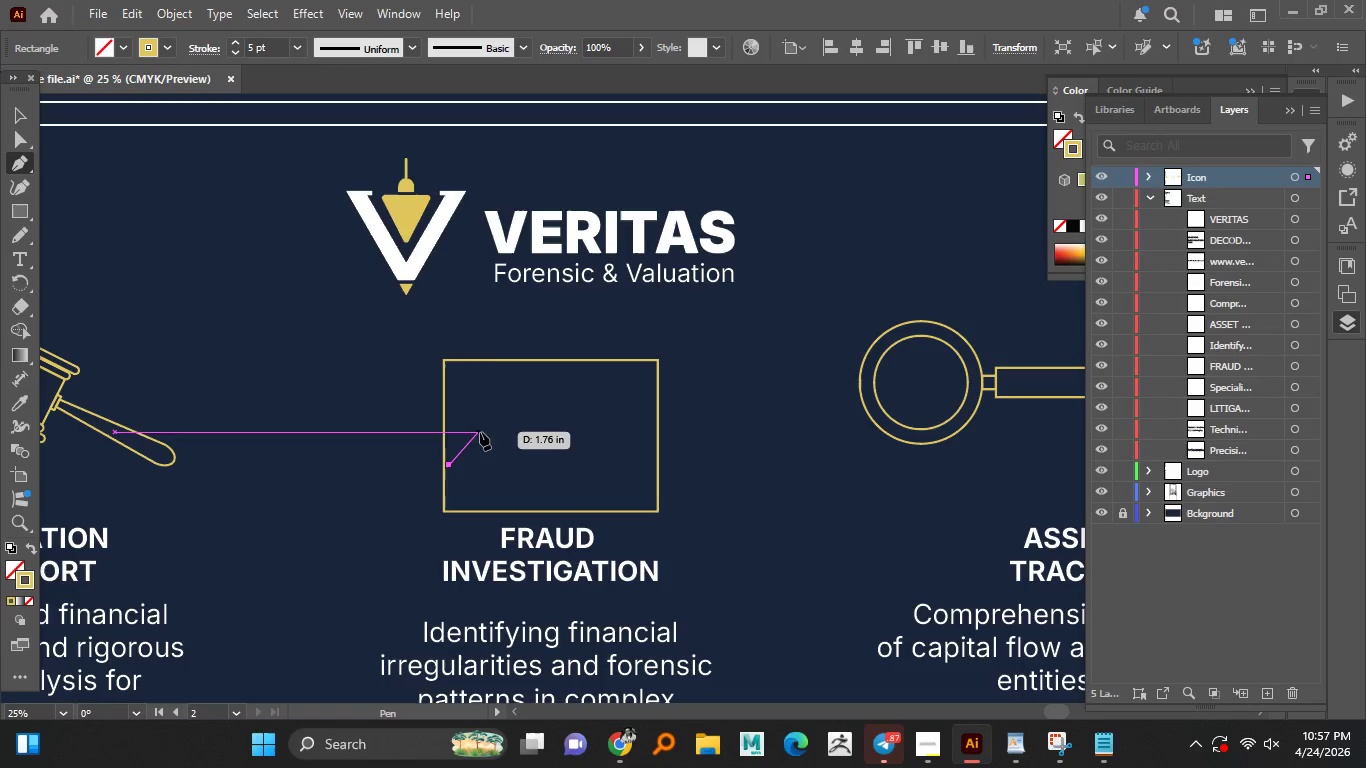 
hold_key(key=ShiftLeft, duration=1.51)
 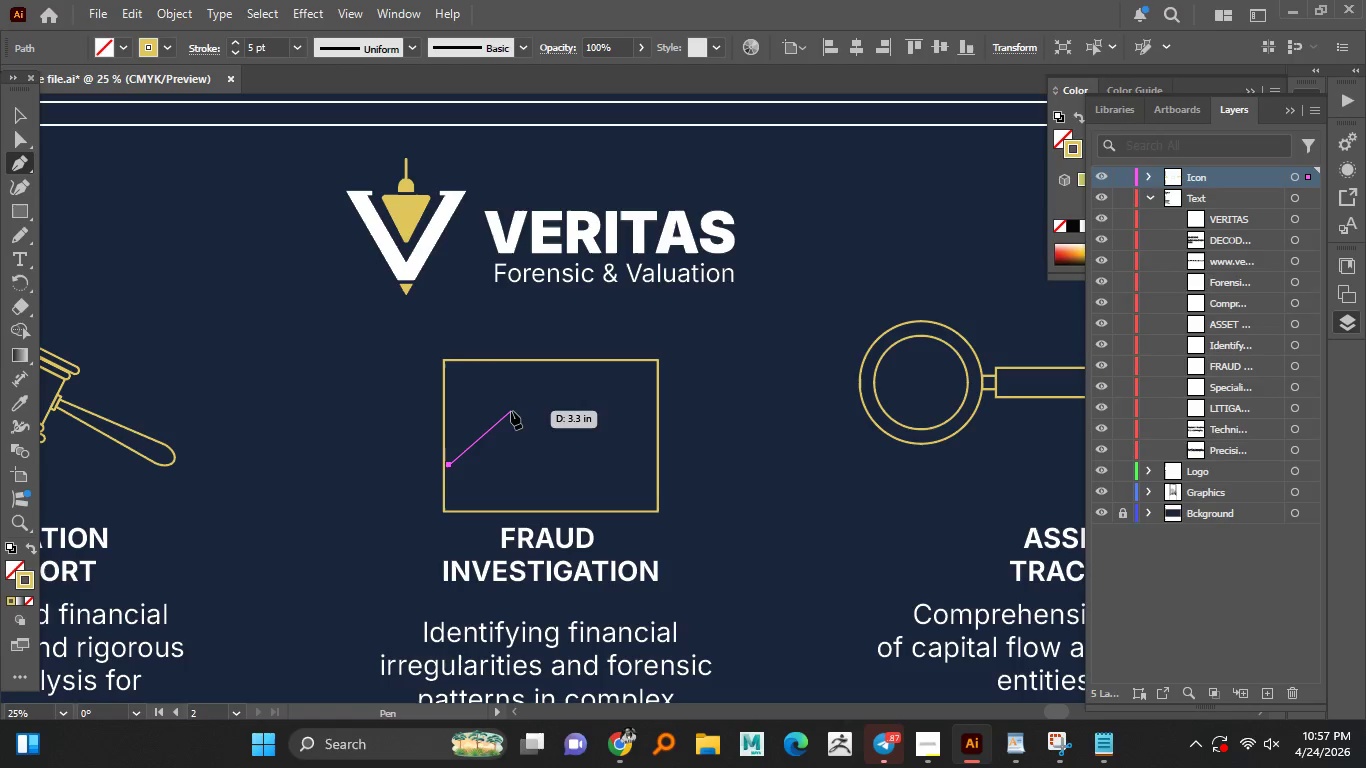 
left_click([511, 411])
 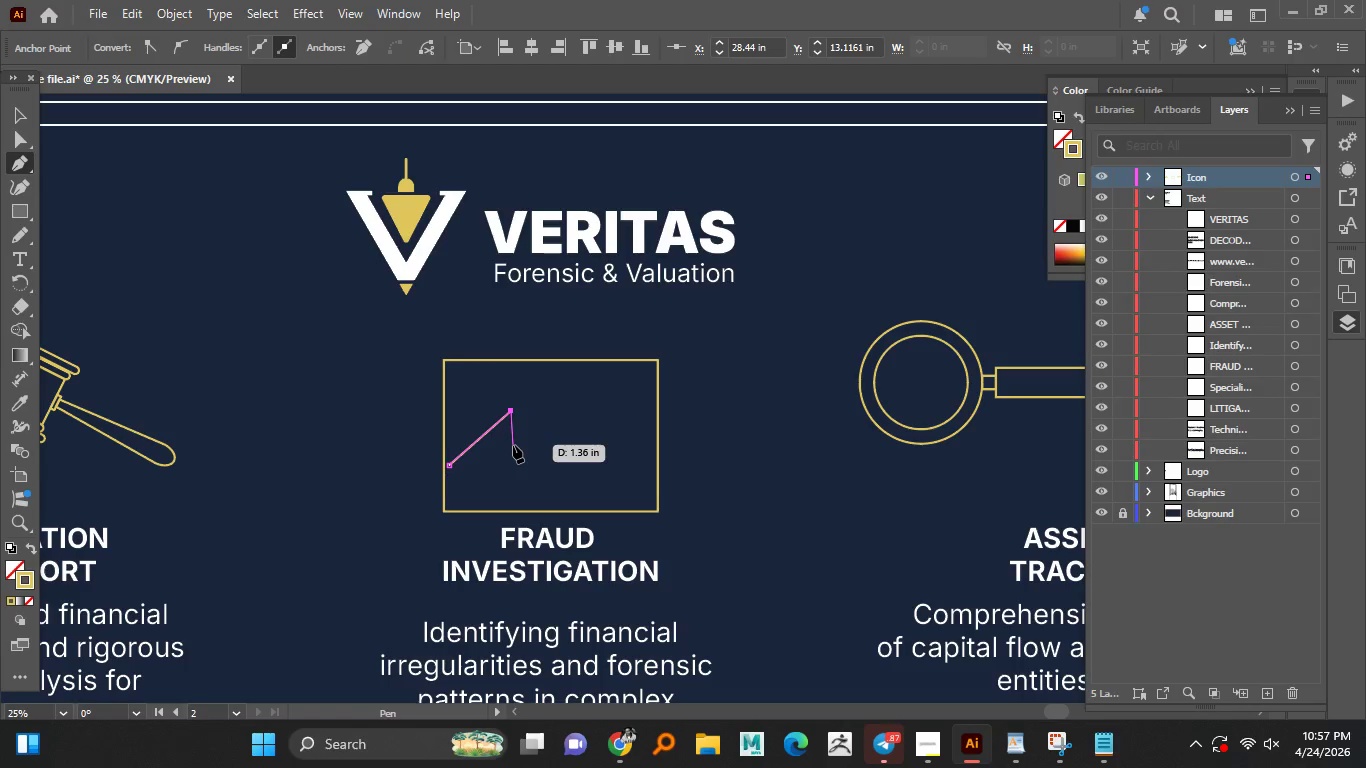 
left_click([513, 445])
 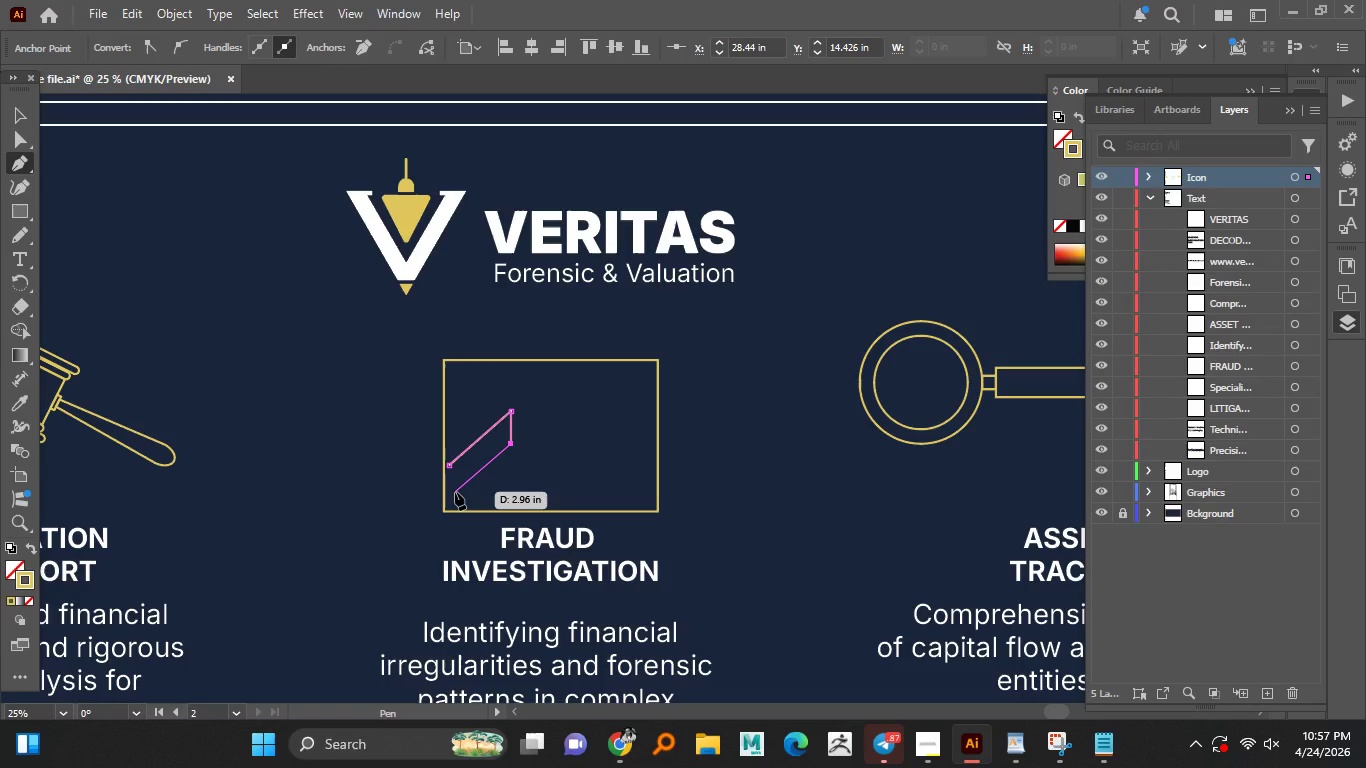 
left_click([455, 492])
 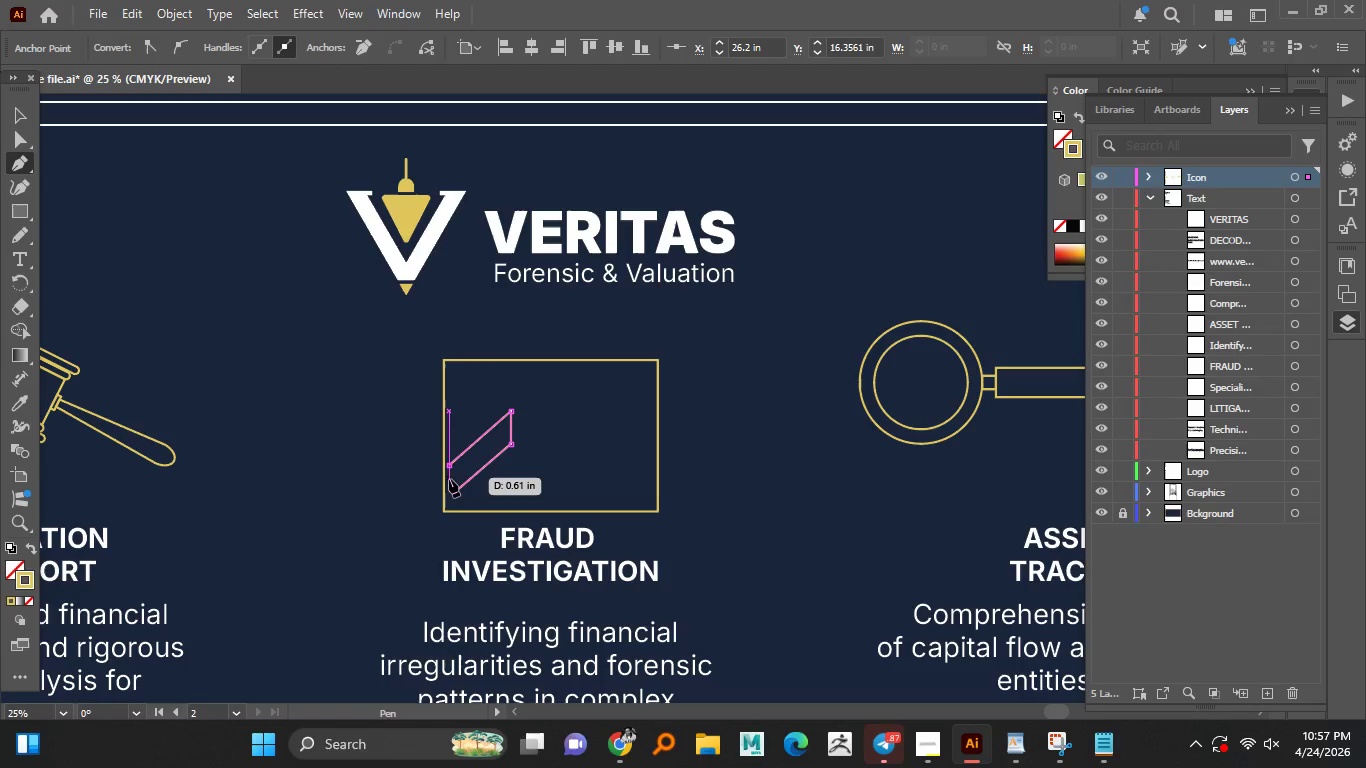 
key(Control+Z)
 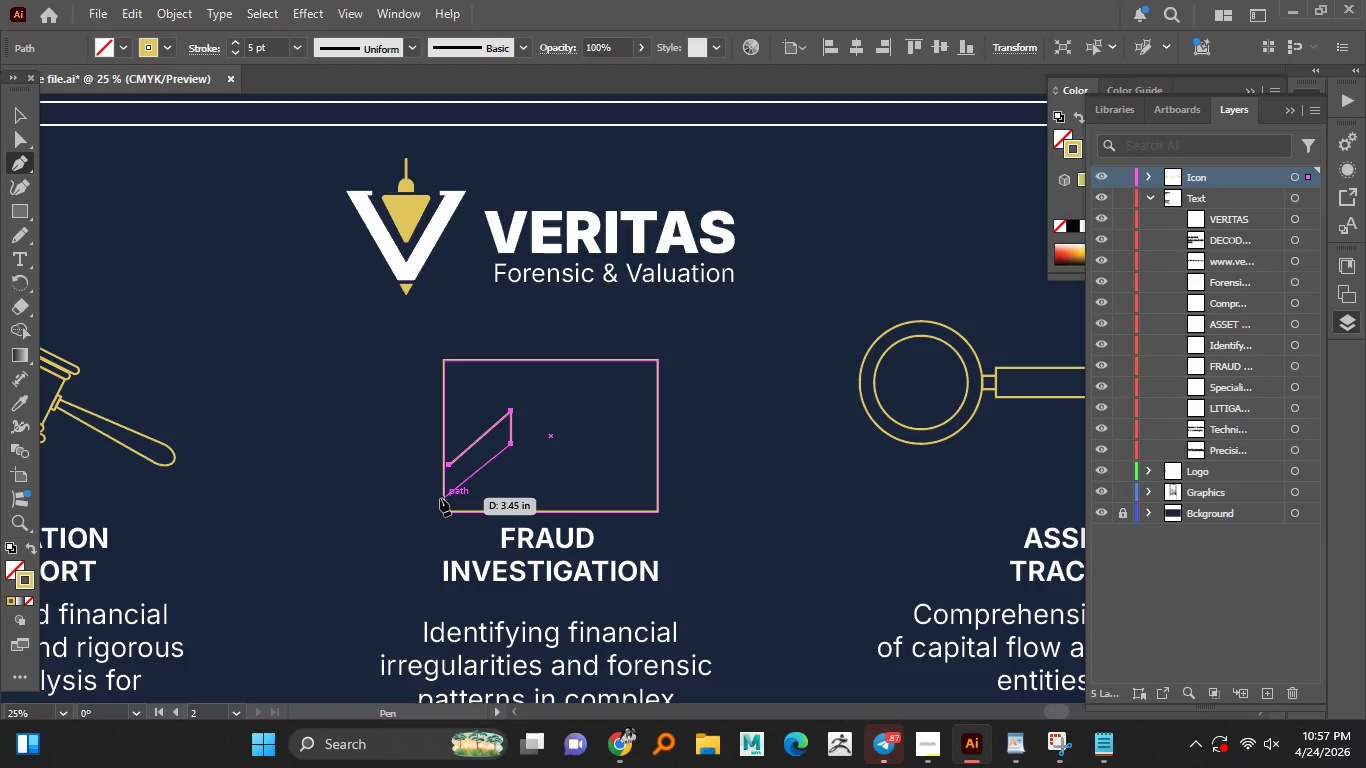 
left_click([441, 498])
 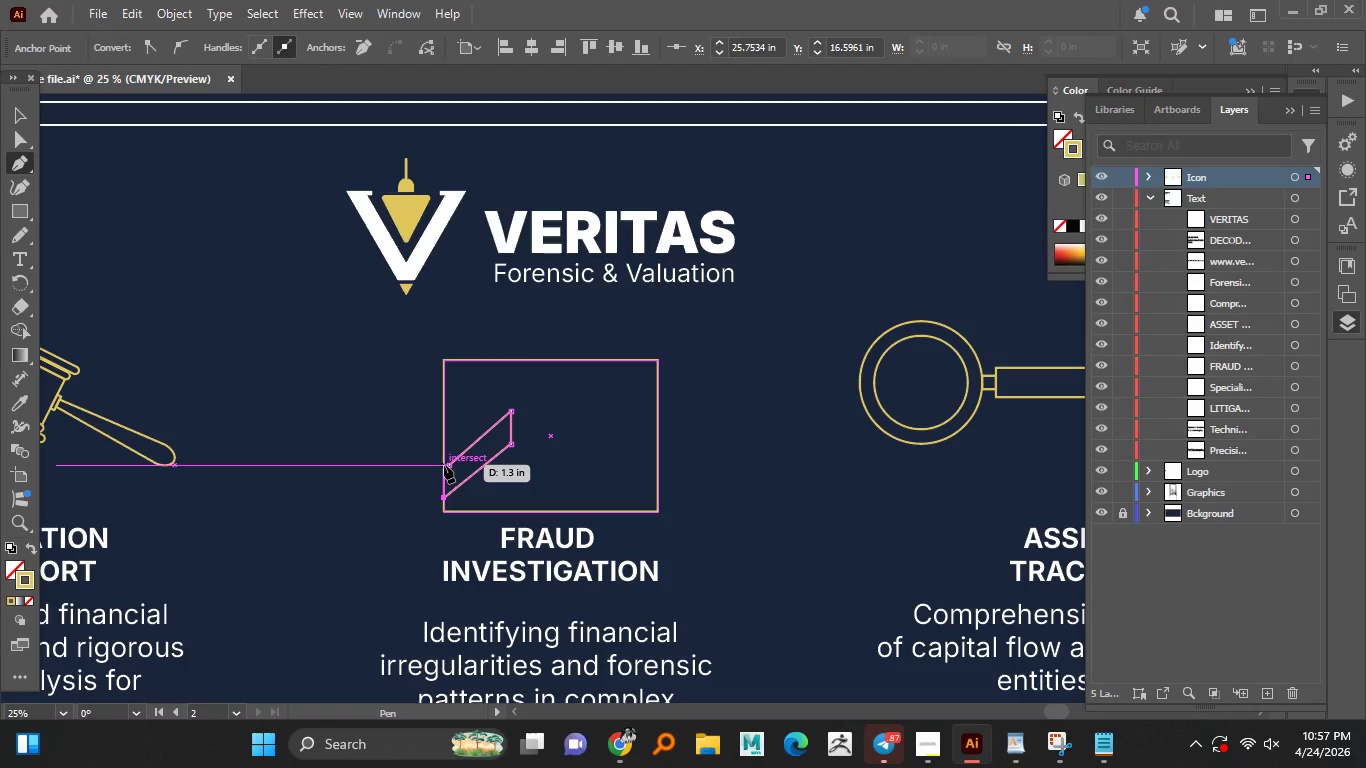 
left_click([444, 465])
 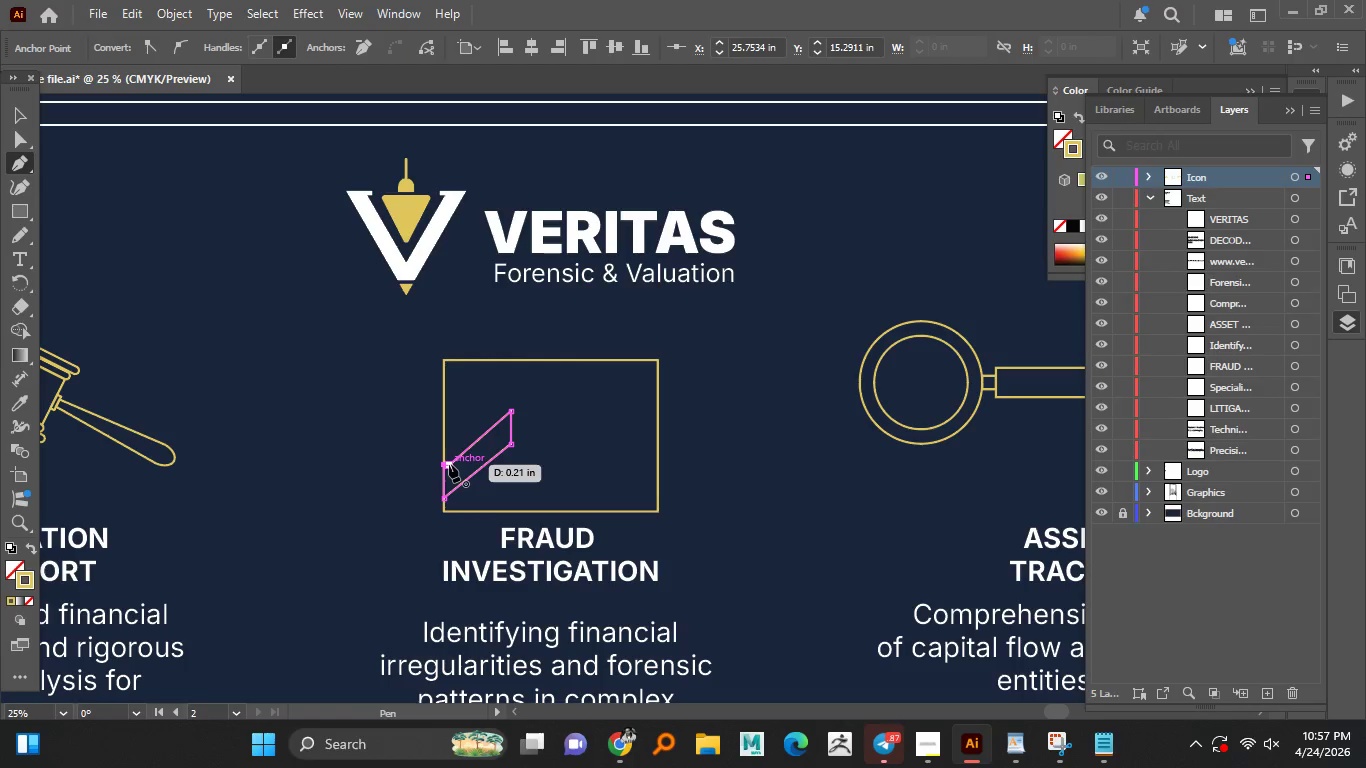 
left_click([449, 464])
 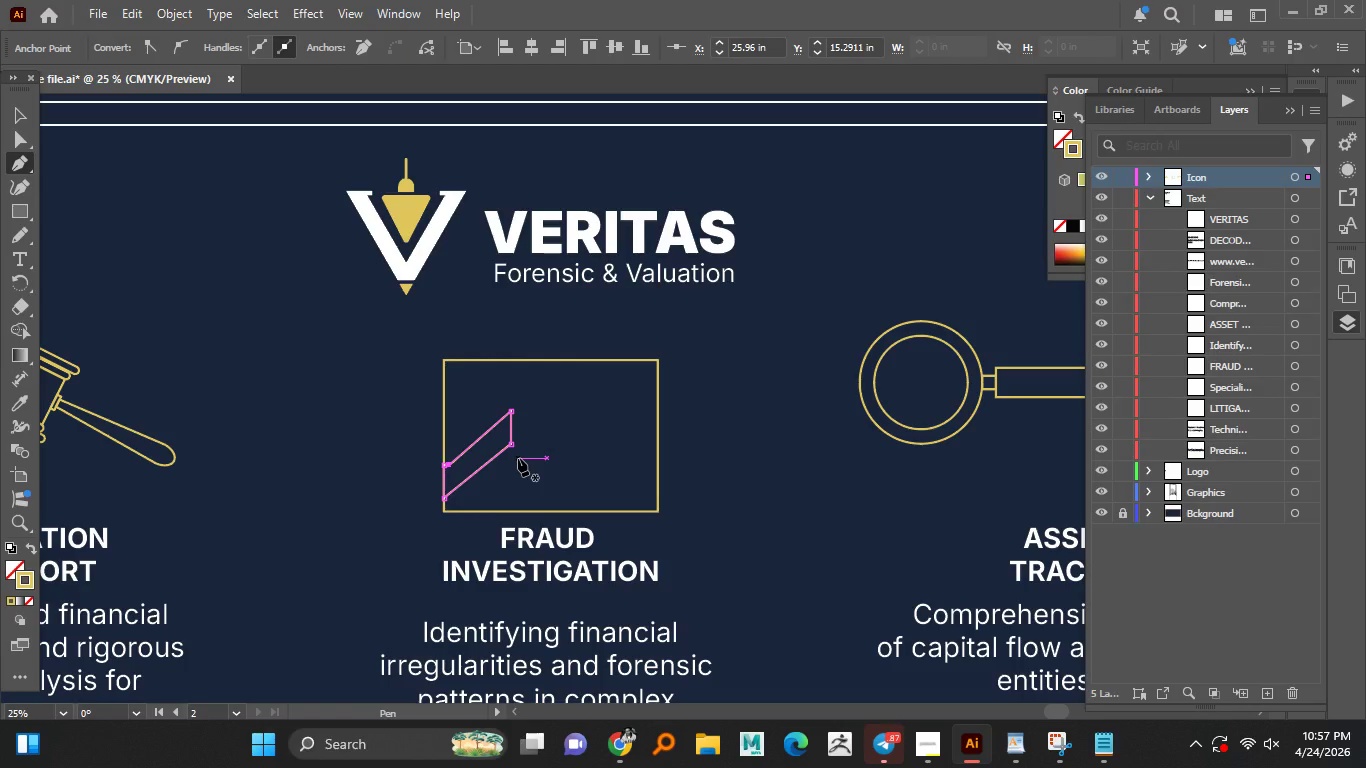 
left_click([518, 458])
 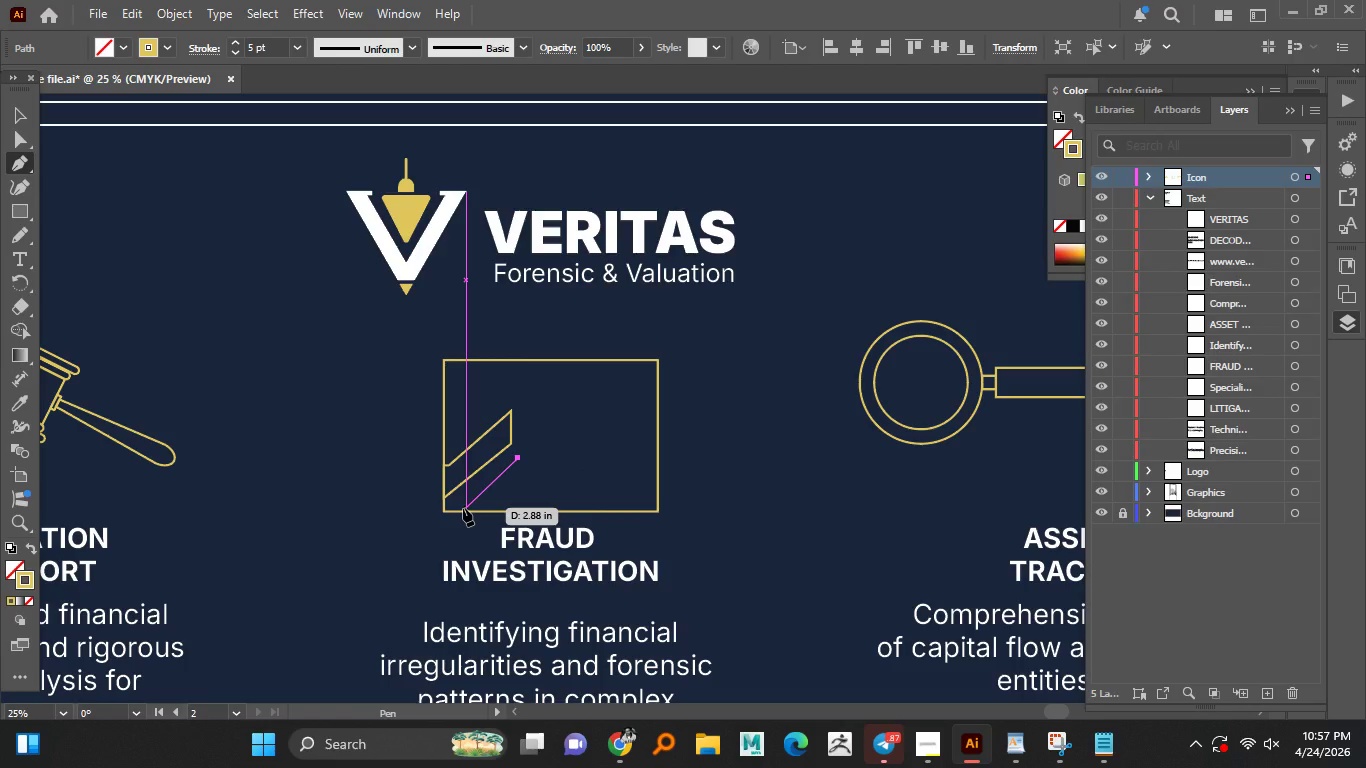 
left_click([463, 508])
 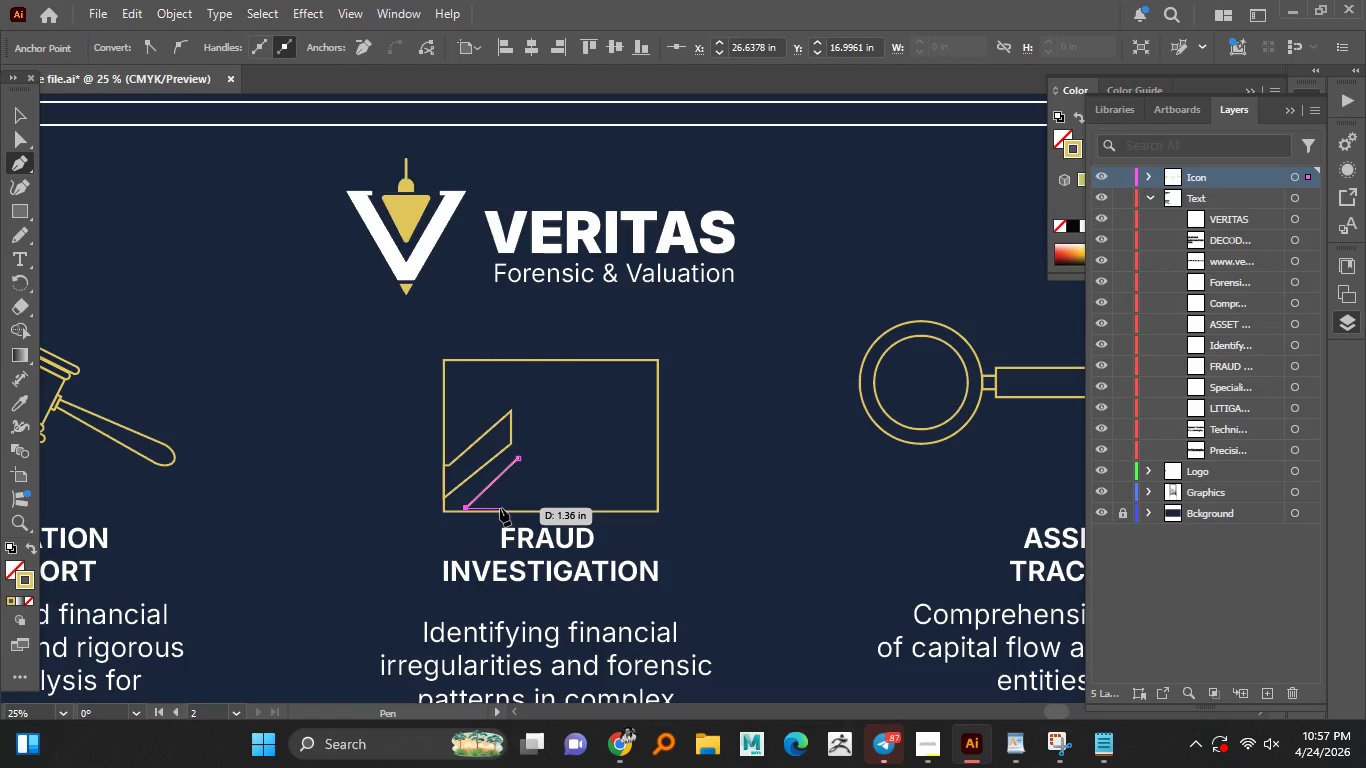 
left_click([500, 508])
 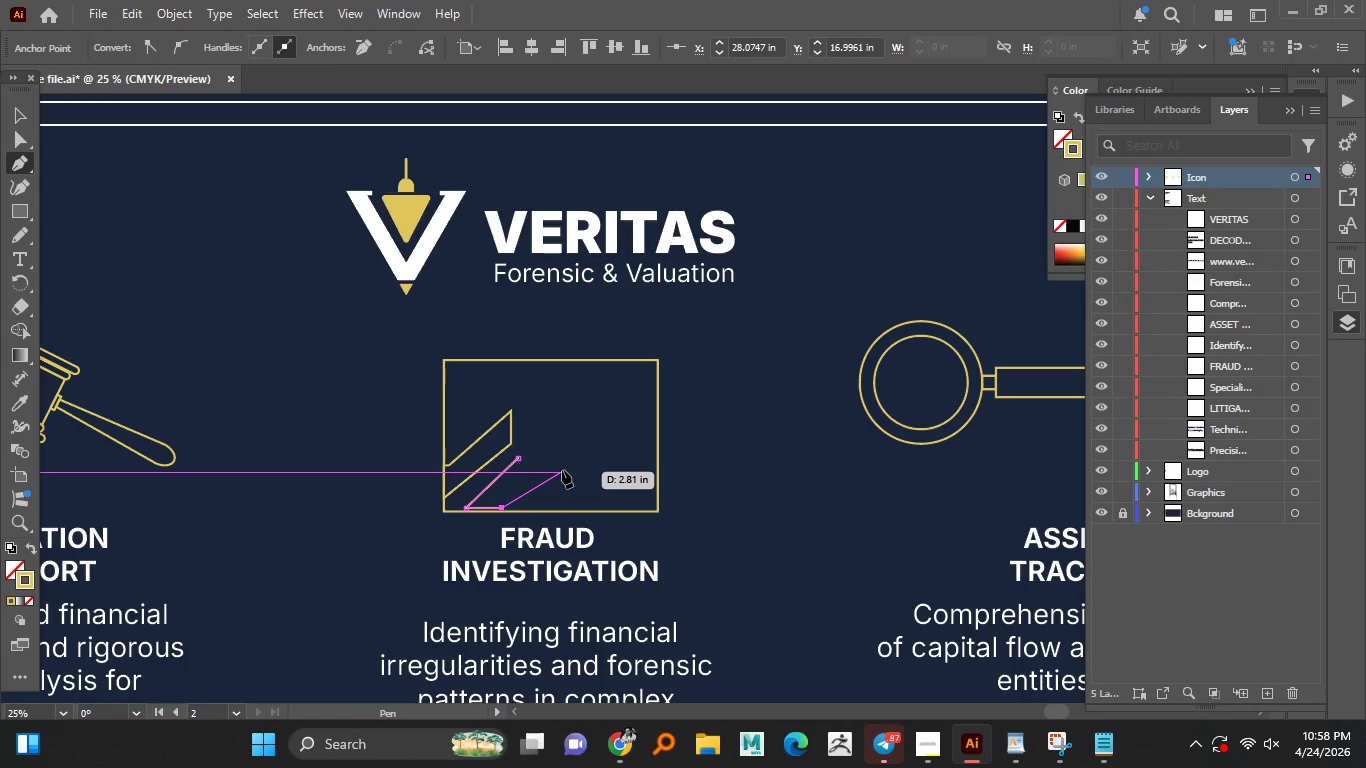 
left_click([565, 472])
 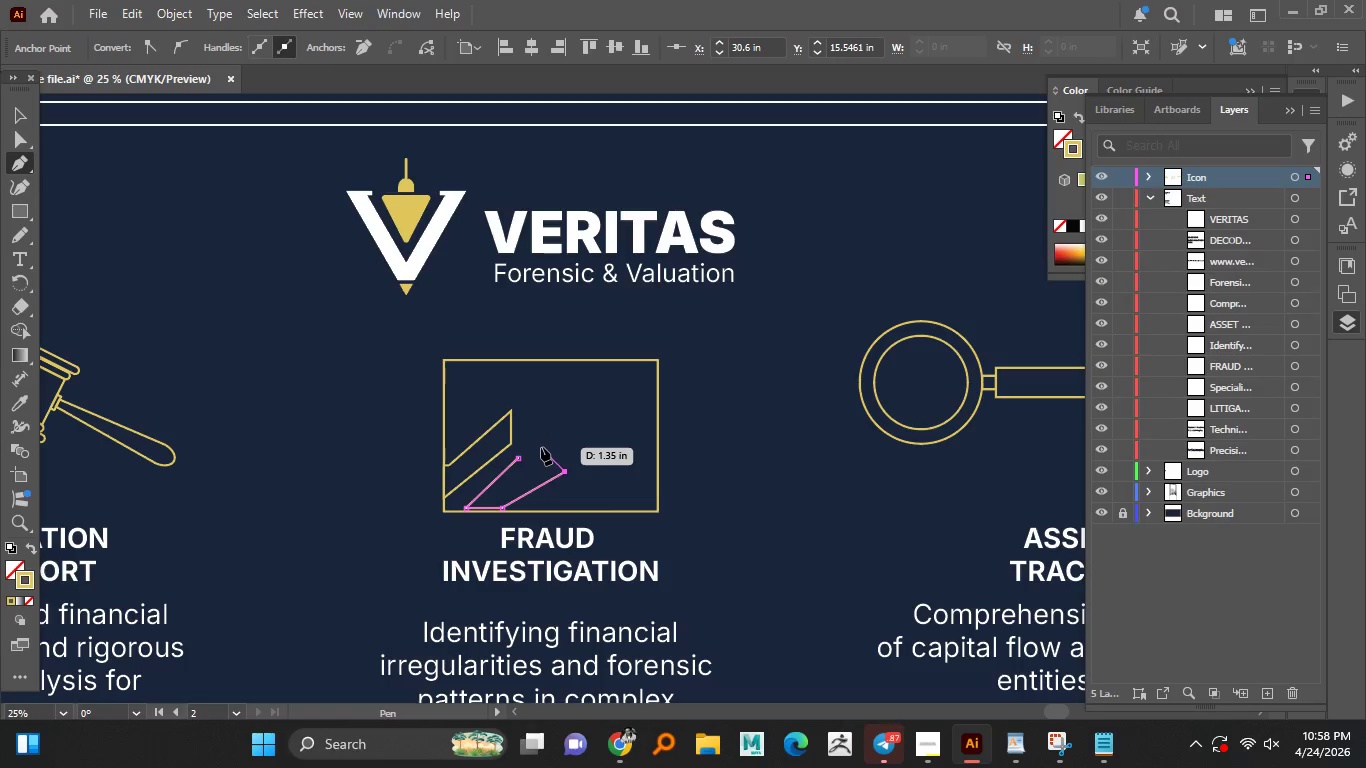 
left_click([541, 441])
 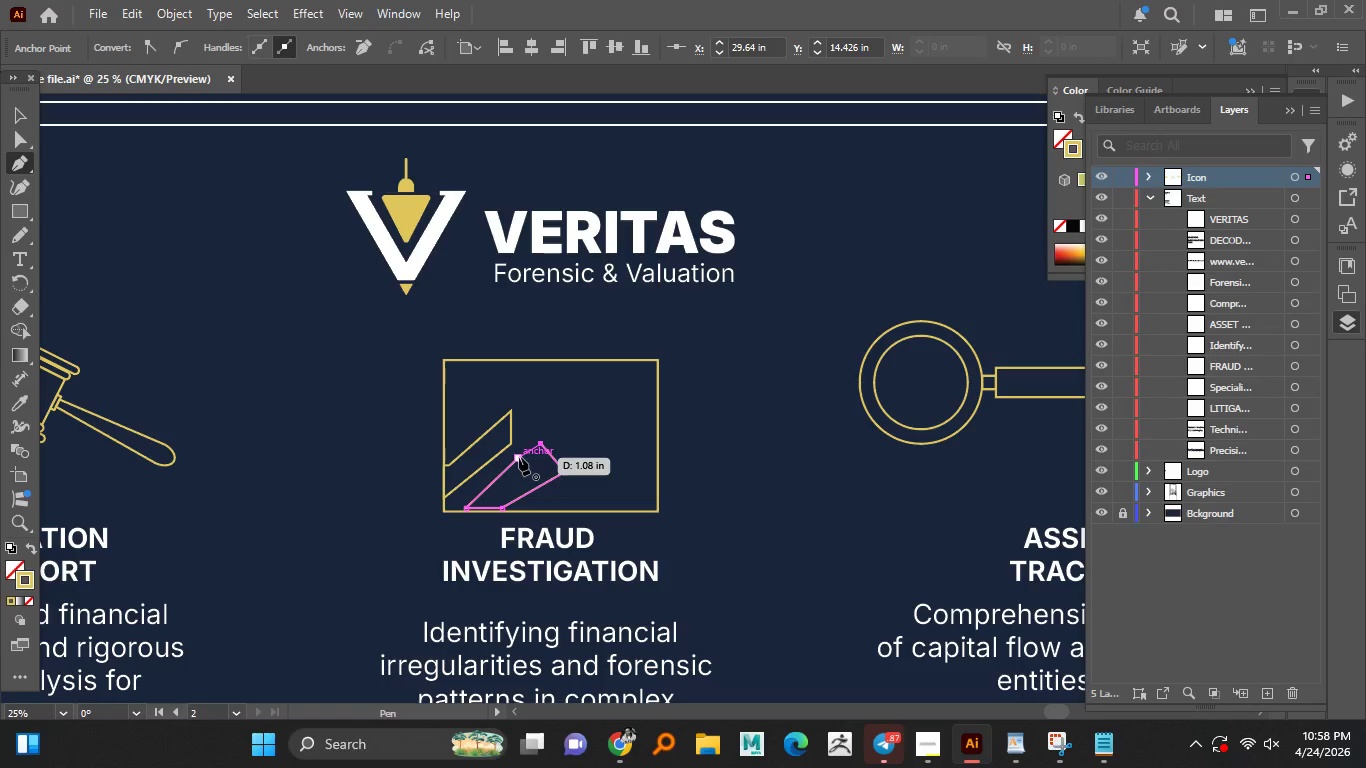 
left_click([519, 457])
 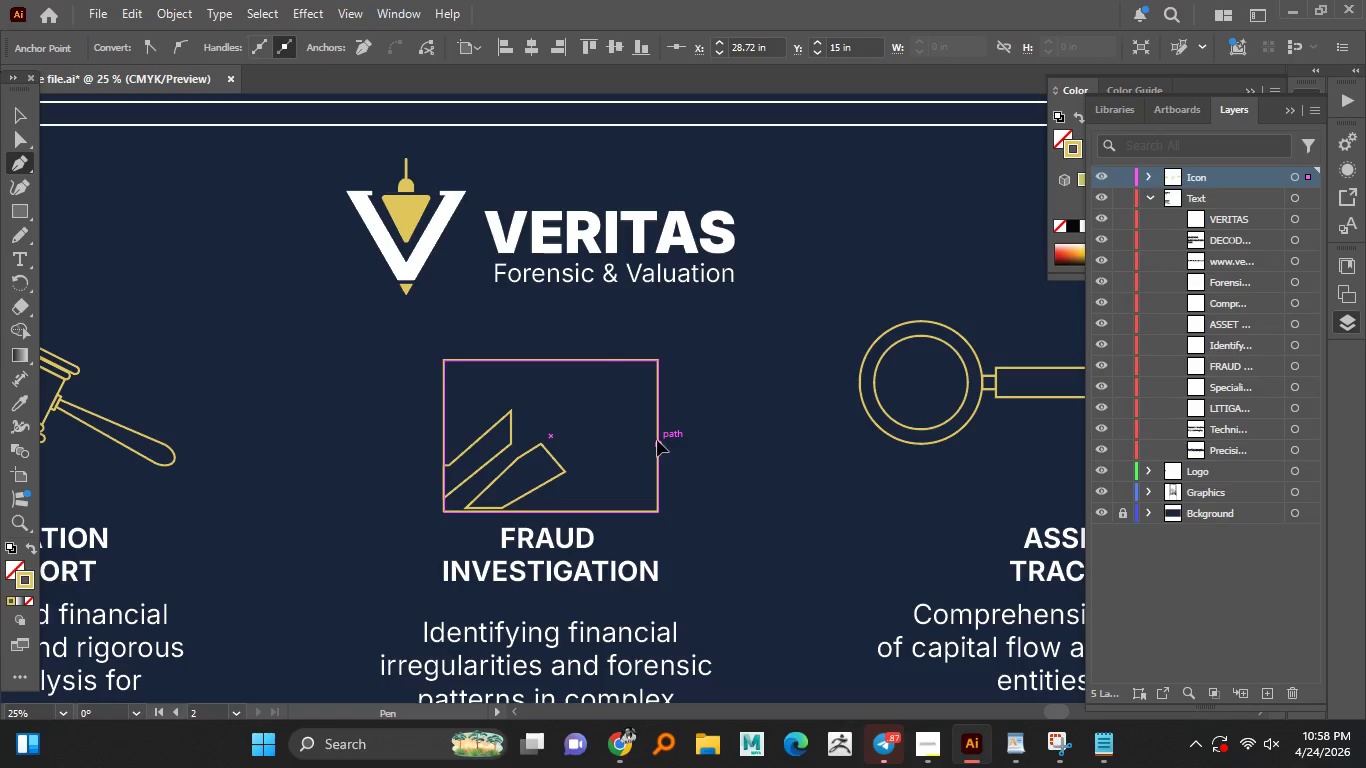 
wait(6.86)
 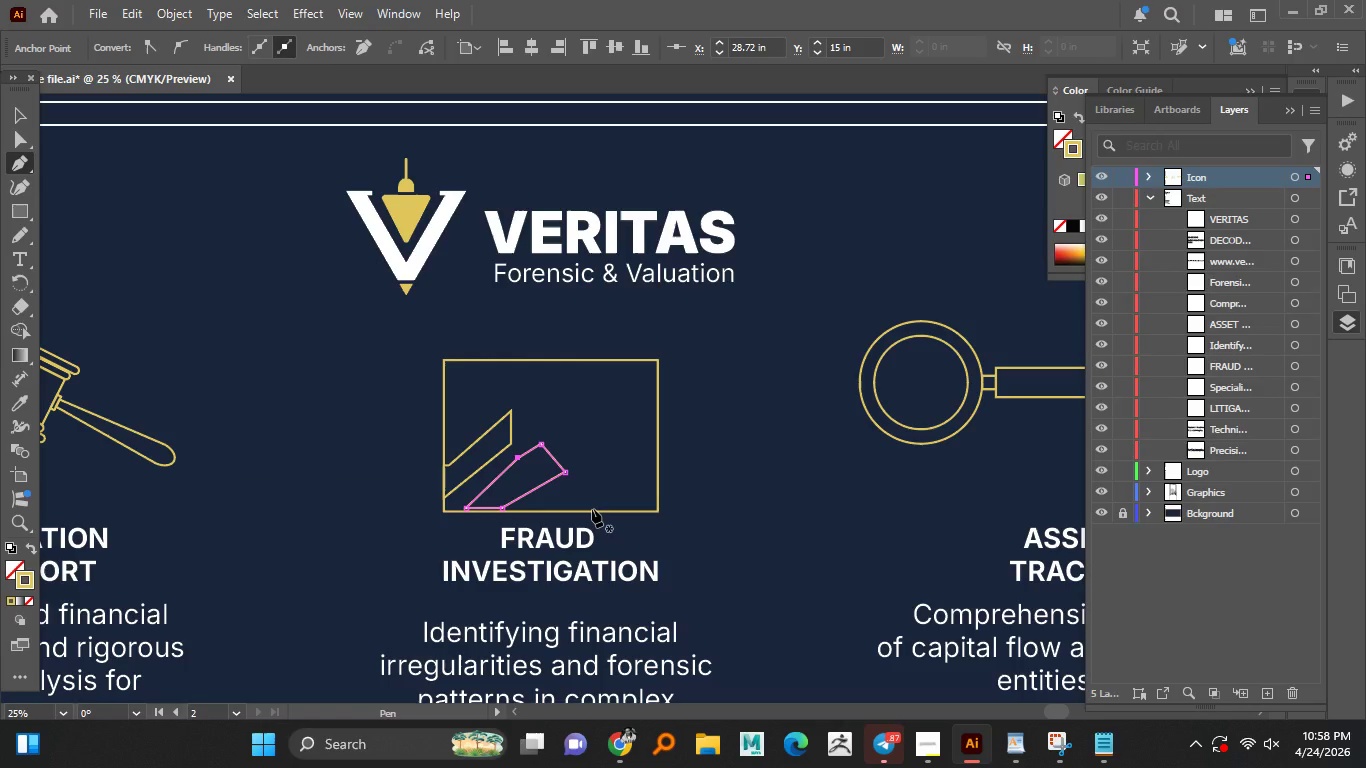 
left_click([593, 428])
 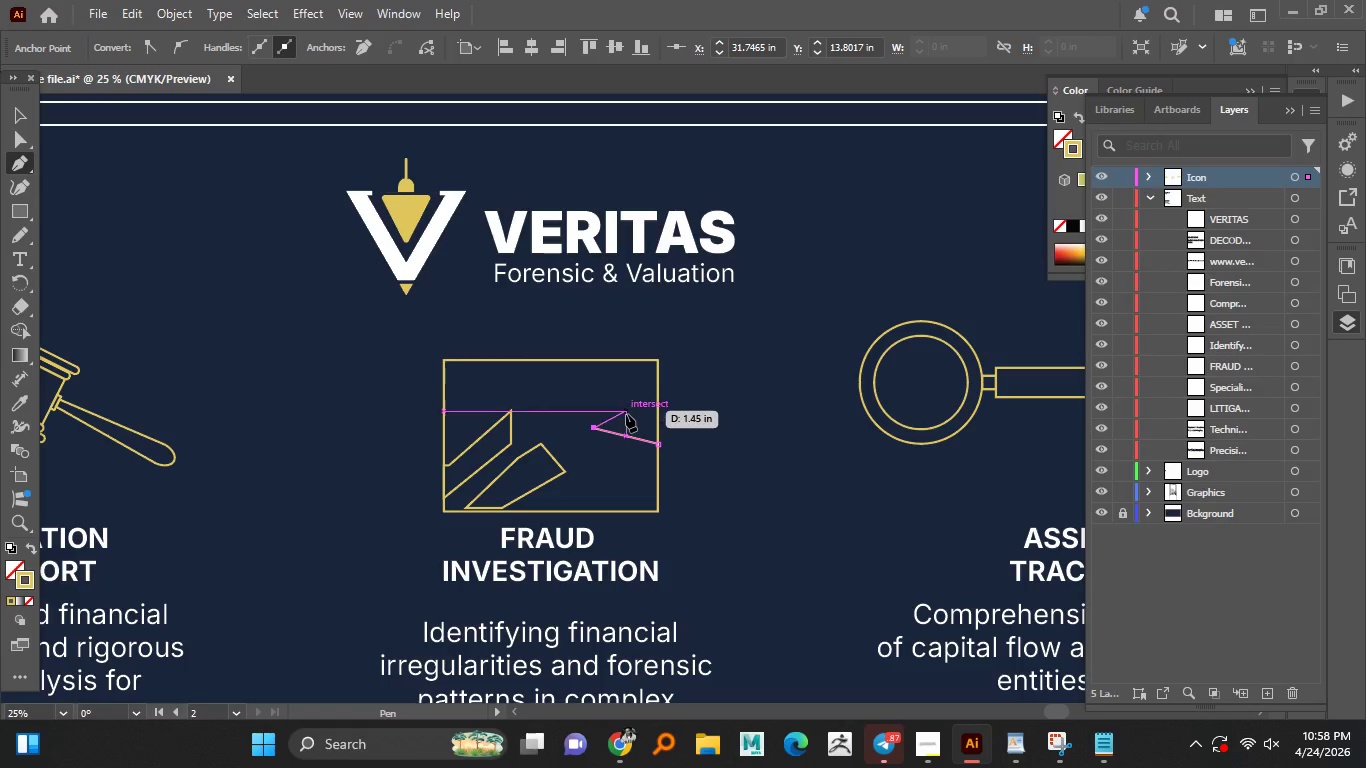 
left_click([626, 414])
 